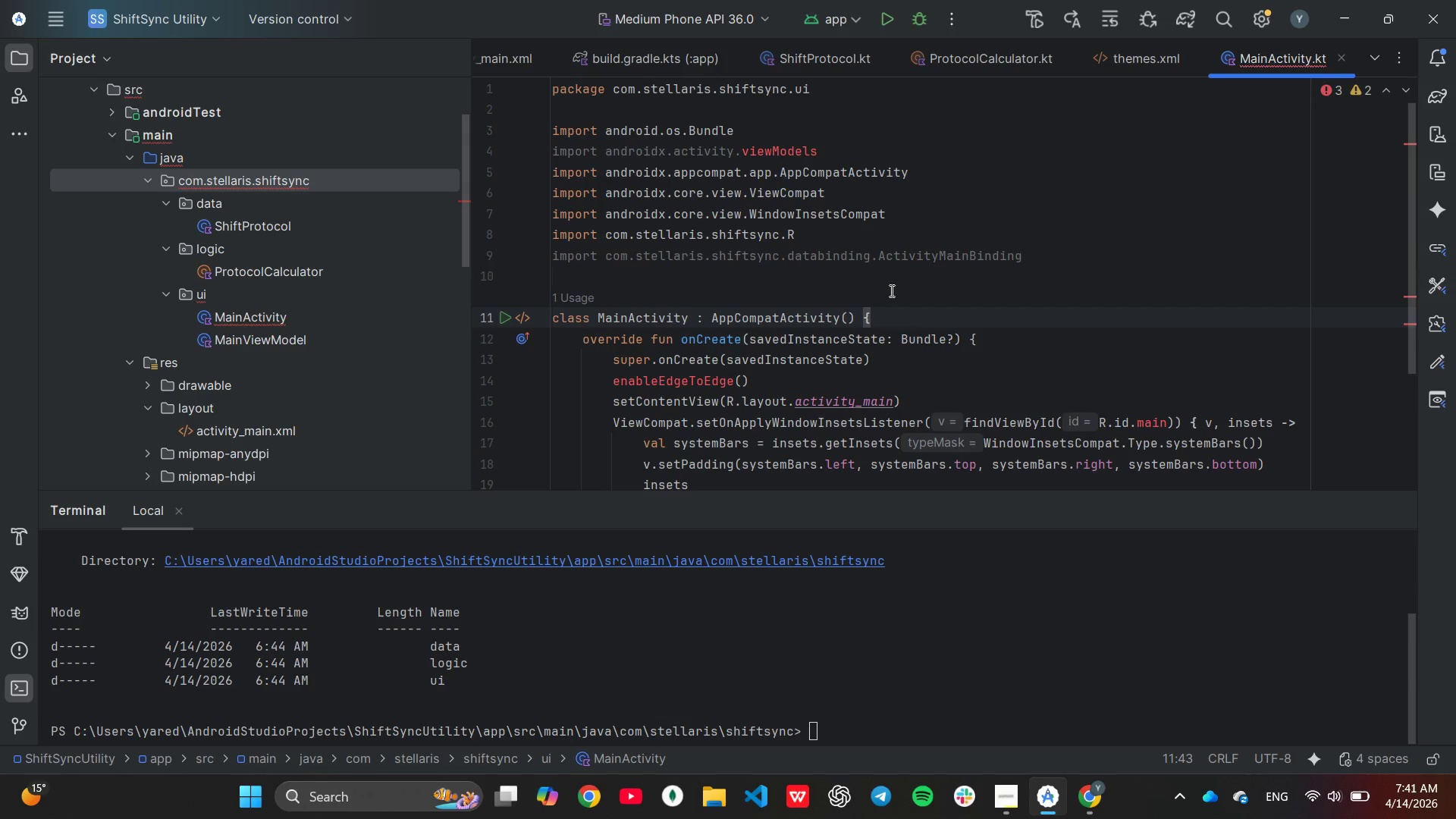 
key(Enter)
 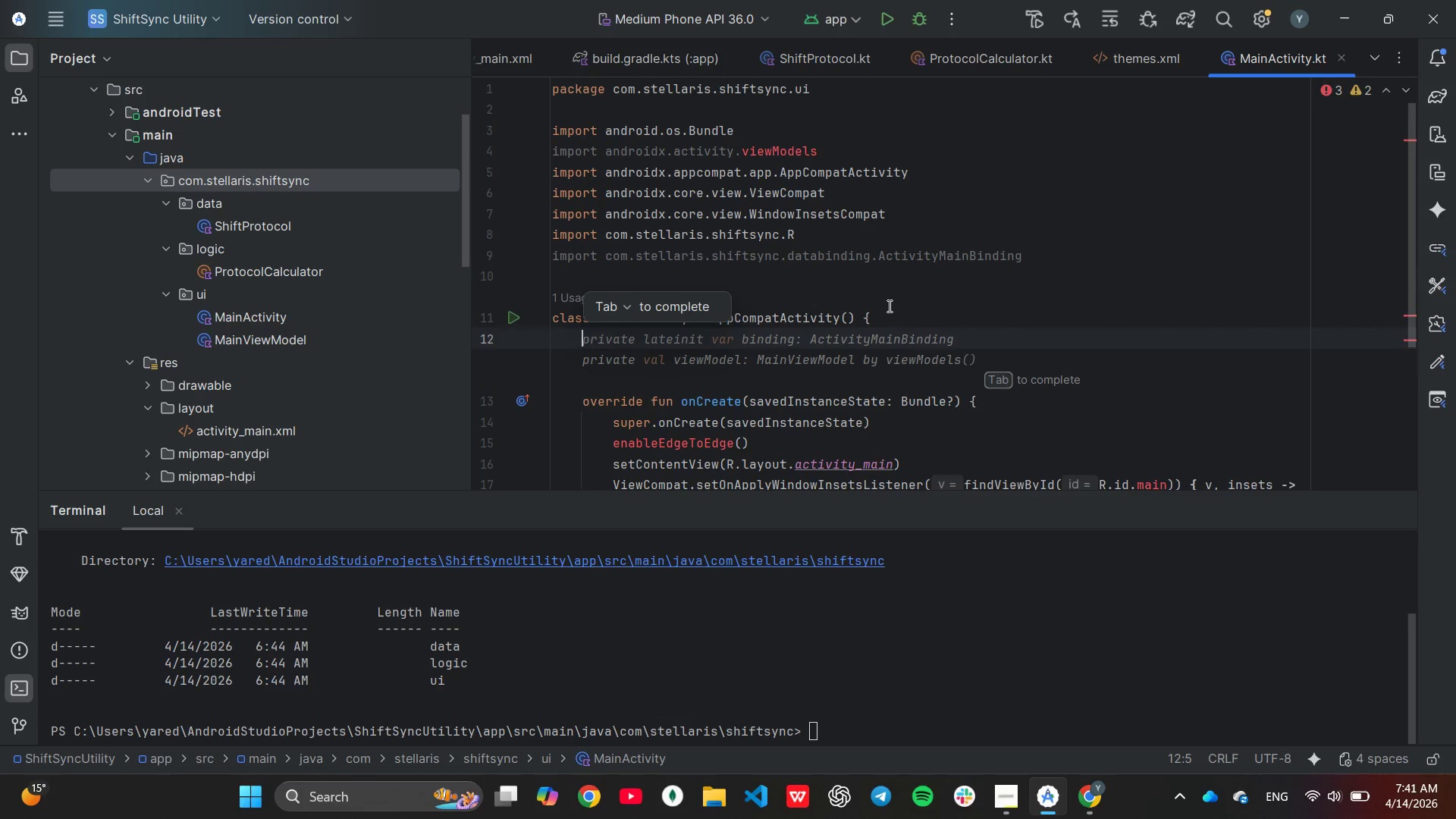 
wait(9.86)
 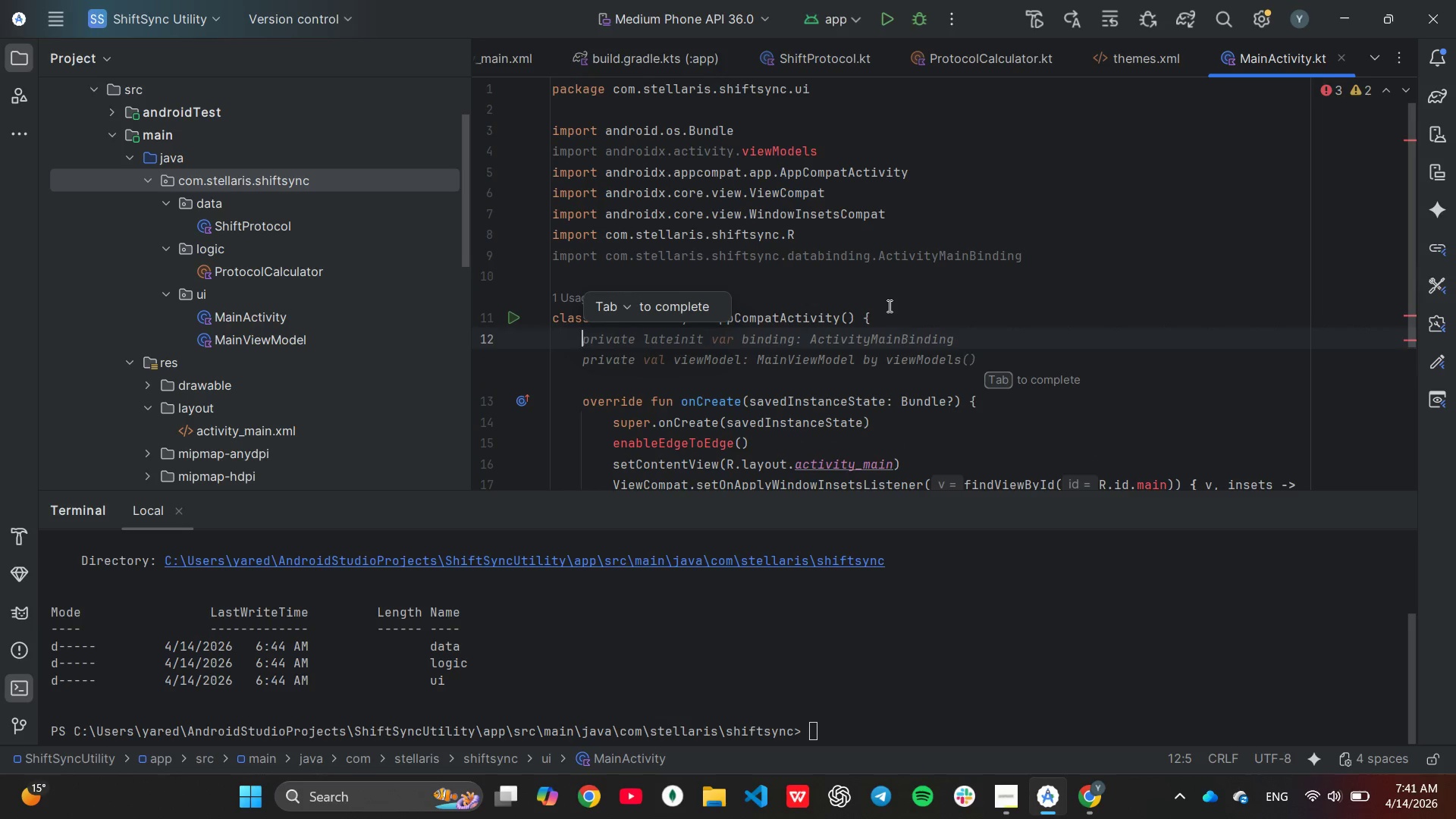 
key(Tab)
 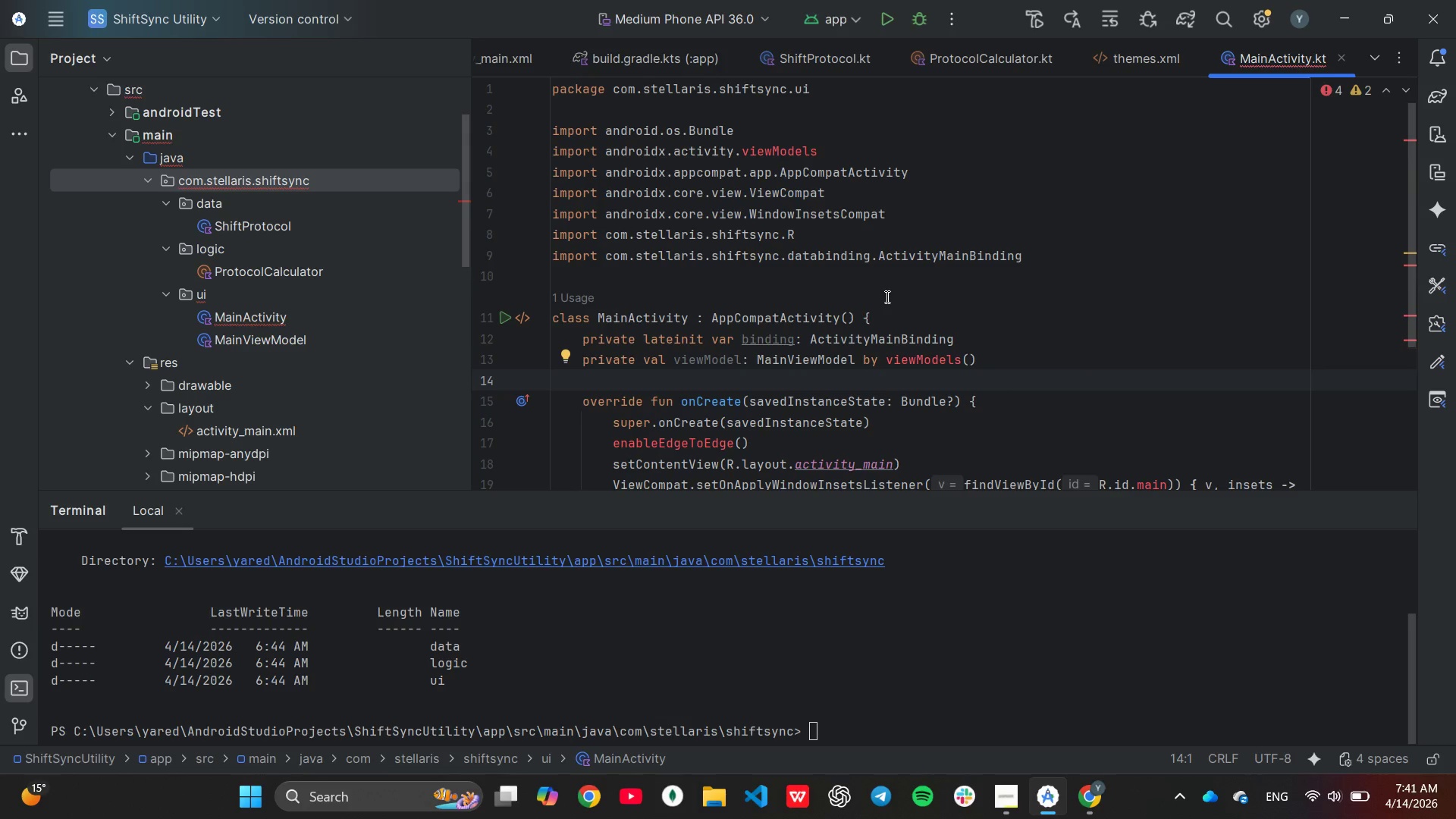 
wait(6.72)
 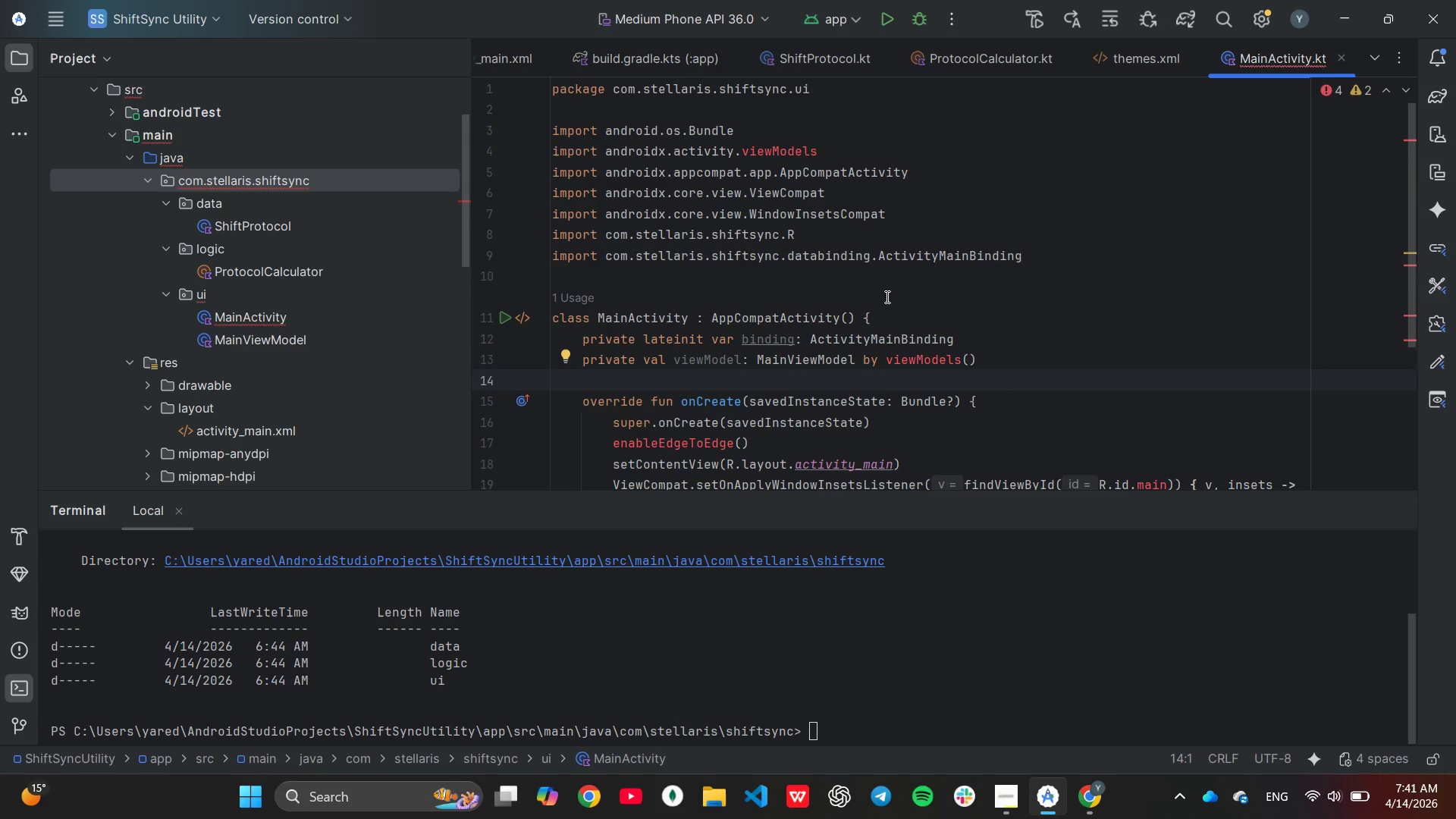 
key(Unknown)
 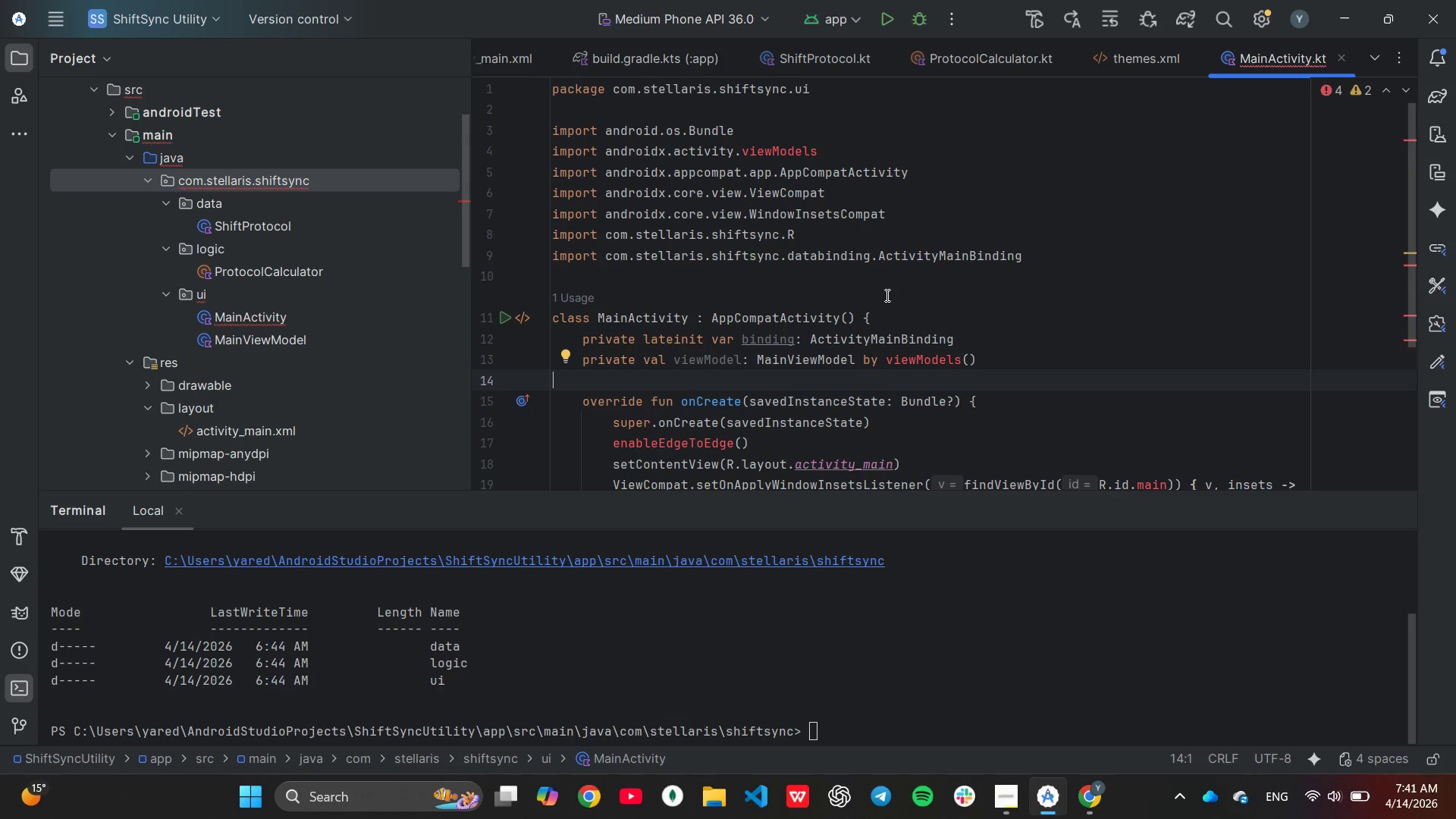 
wait(38.14)
 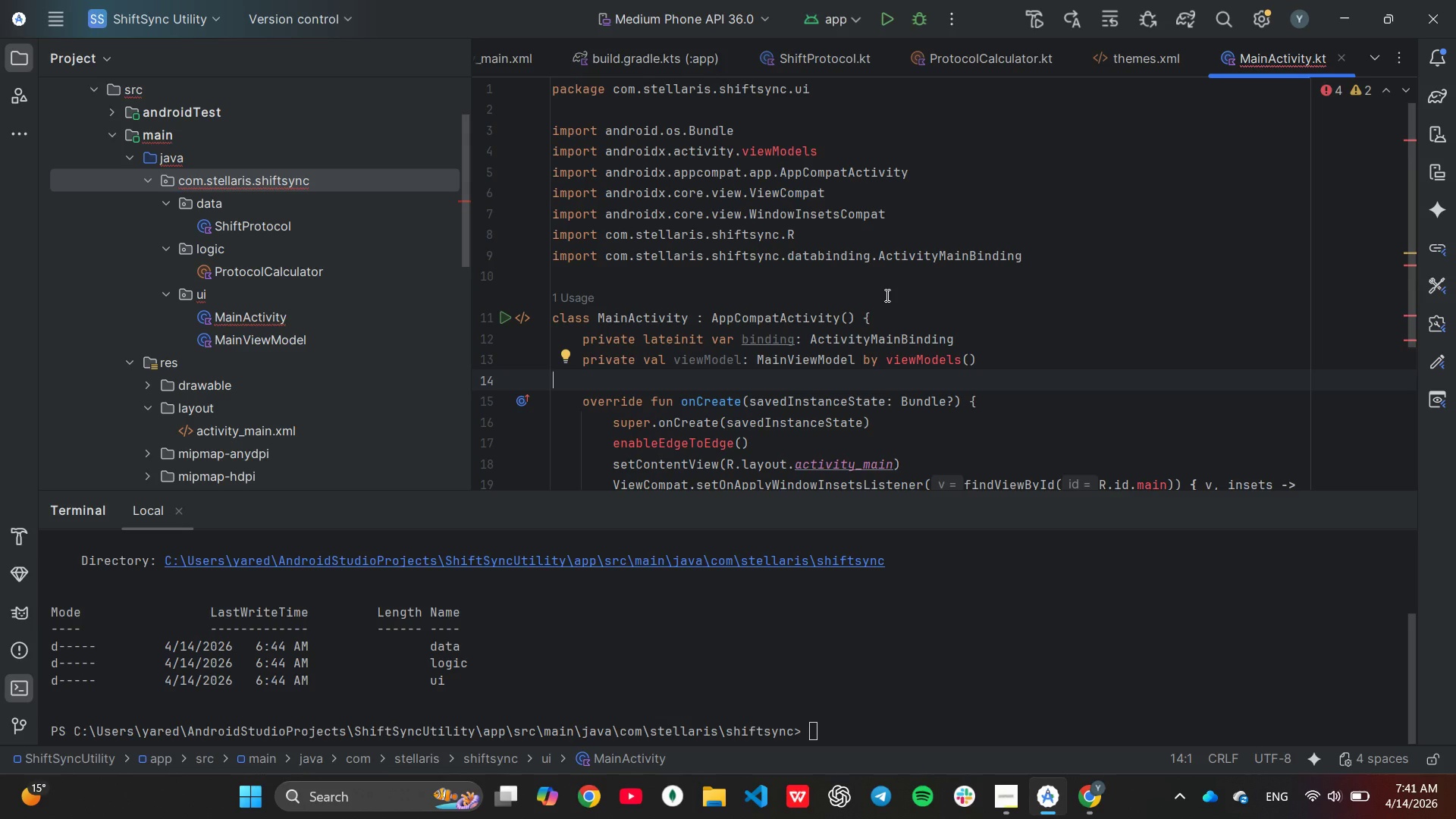 
scroll: coordinate [984, 340], scroll_direction: down, amount: 3.0
 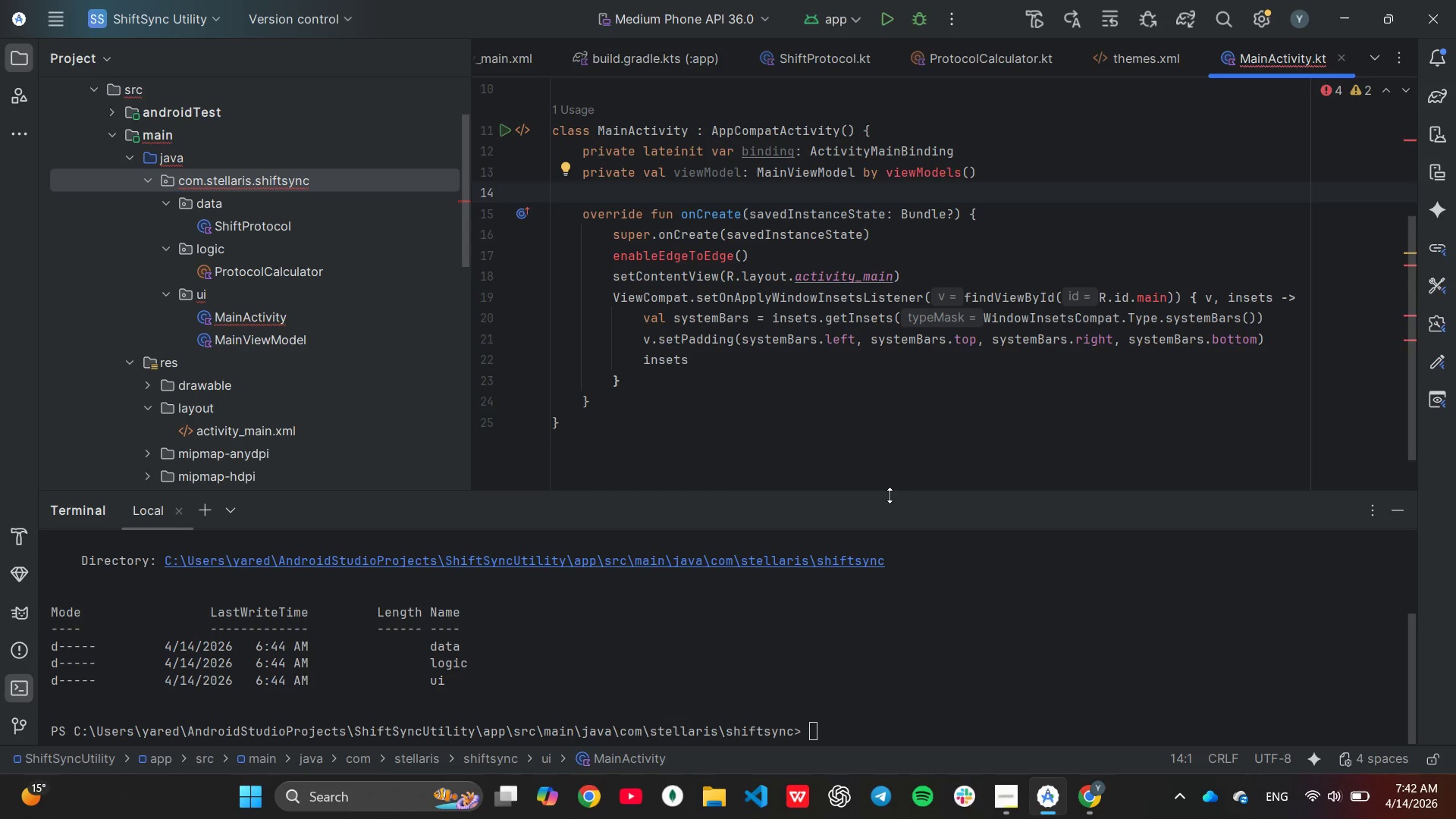 
wait(9.57)
 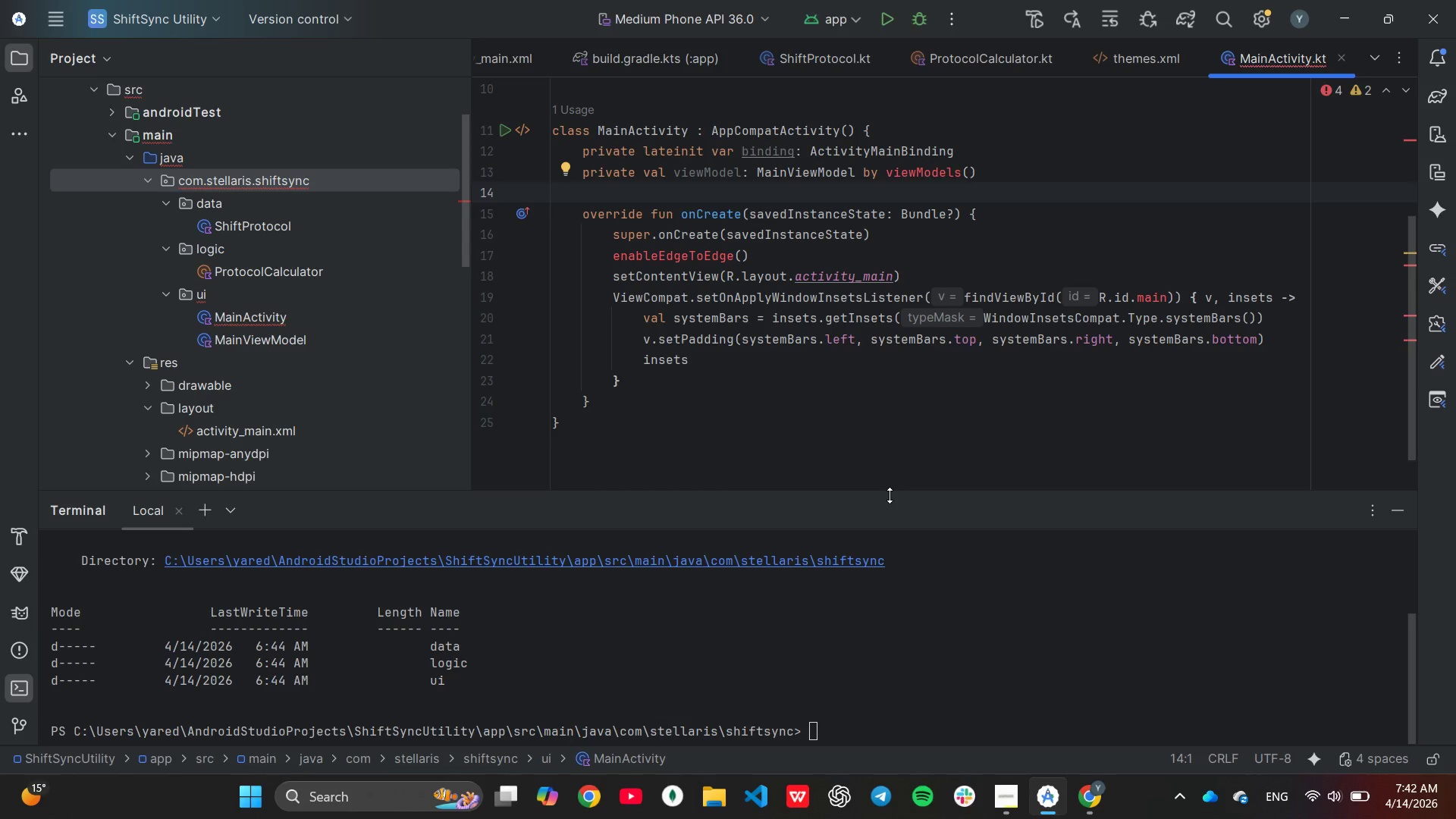 
left_click_drag(start_coordinate=[612, 254], to_coordinate=[695, 380])
 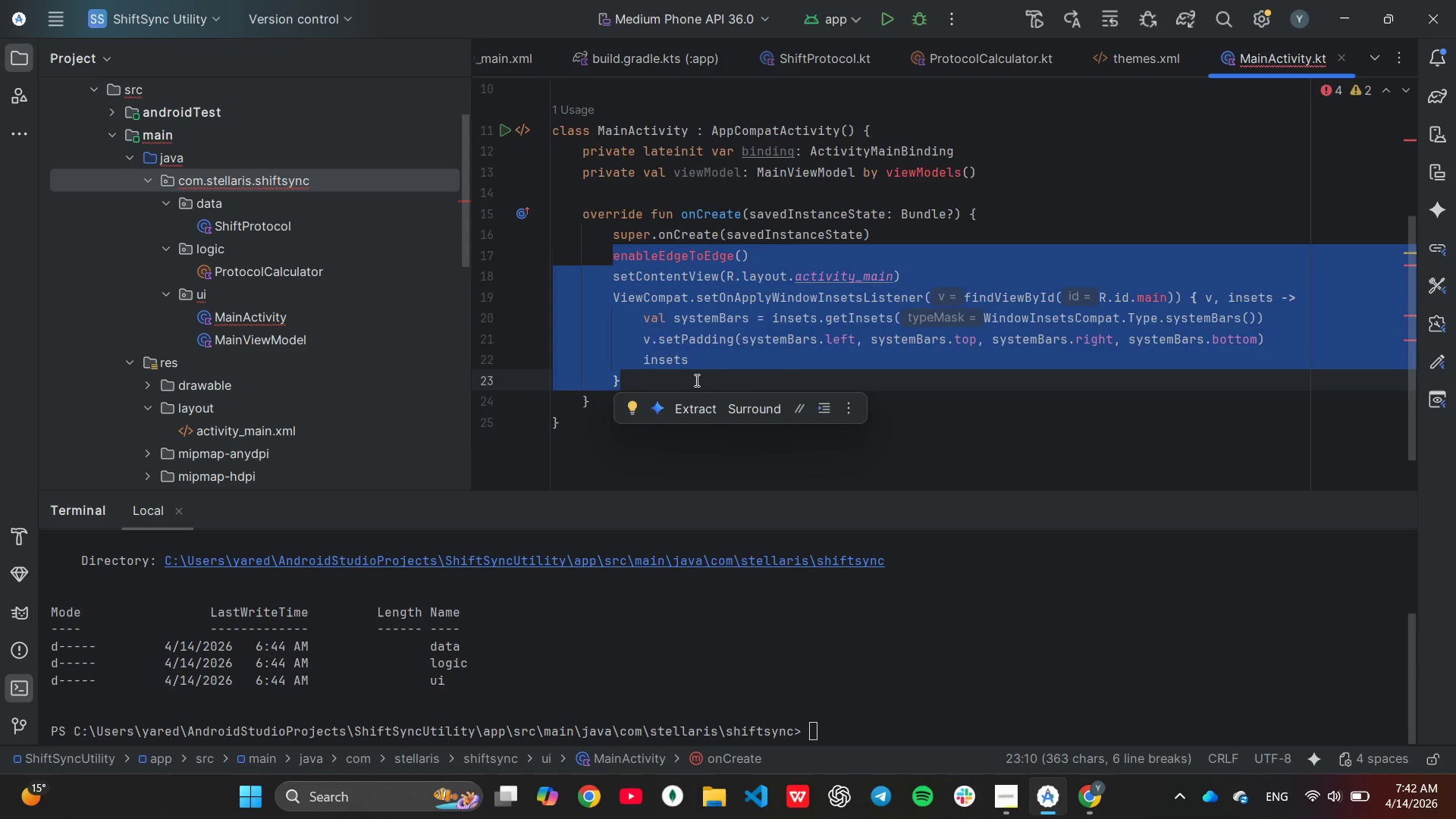 
key(Backspace)
 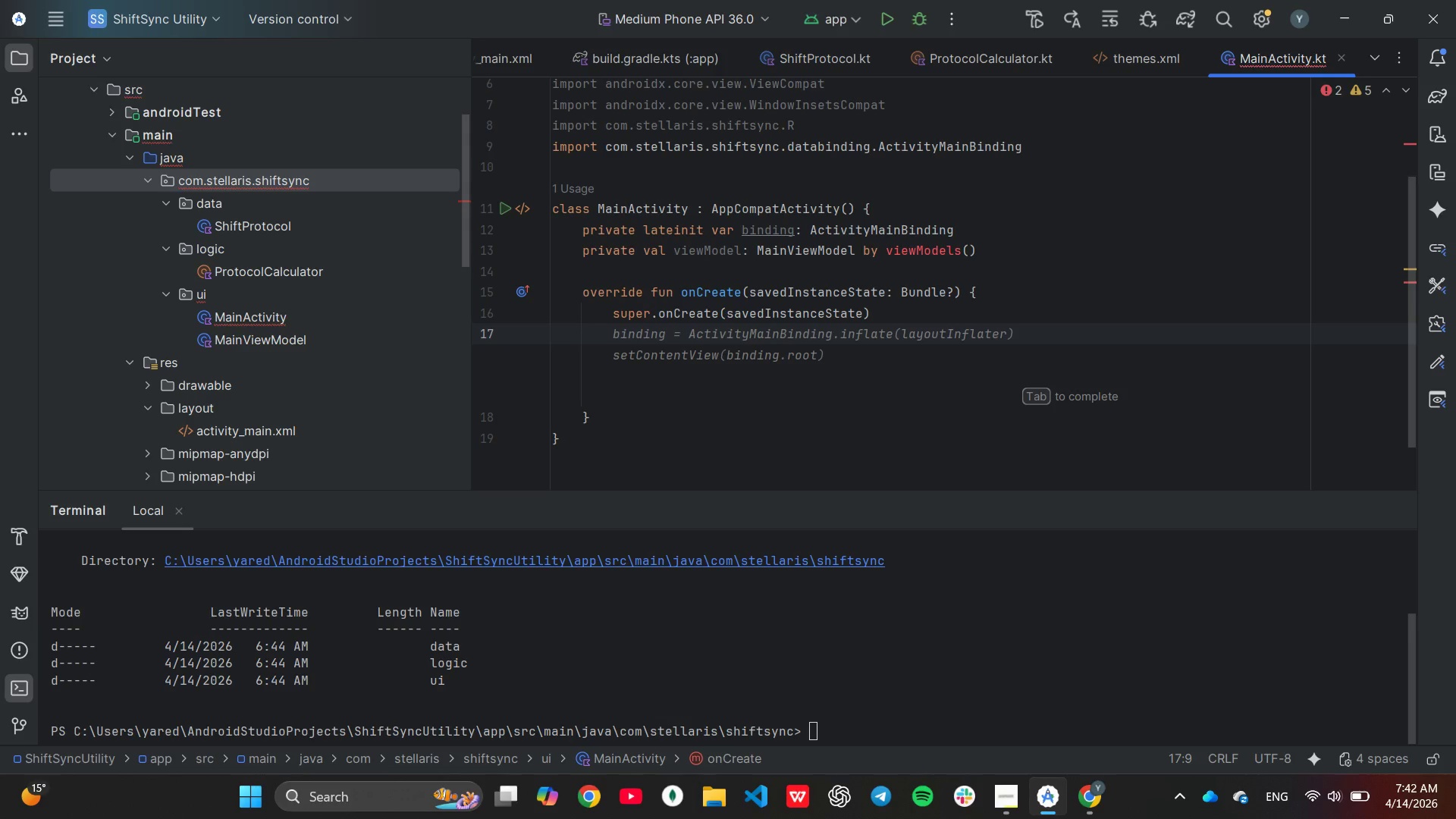 
key(Tab)
 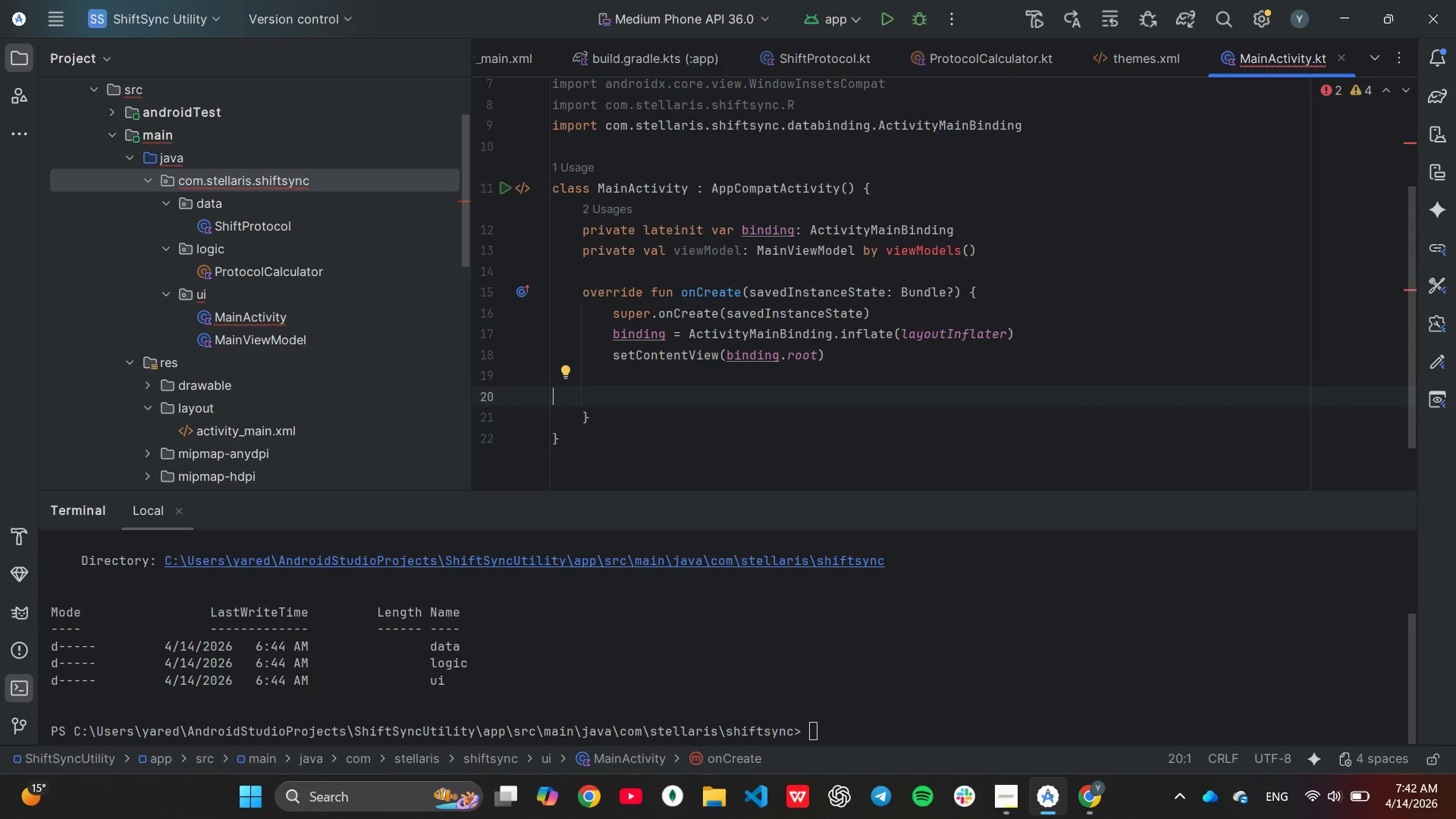 
key(Backspace)
 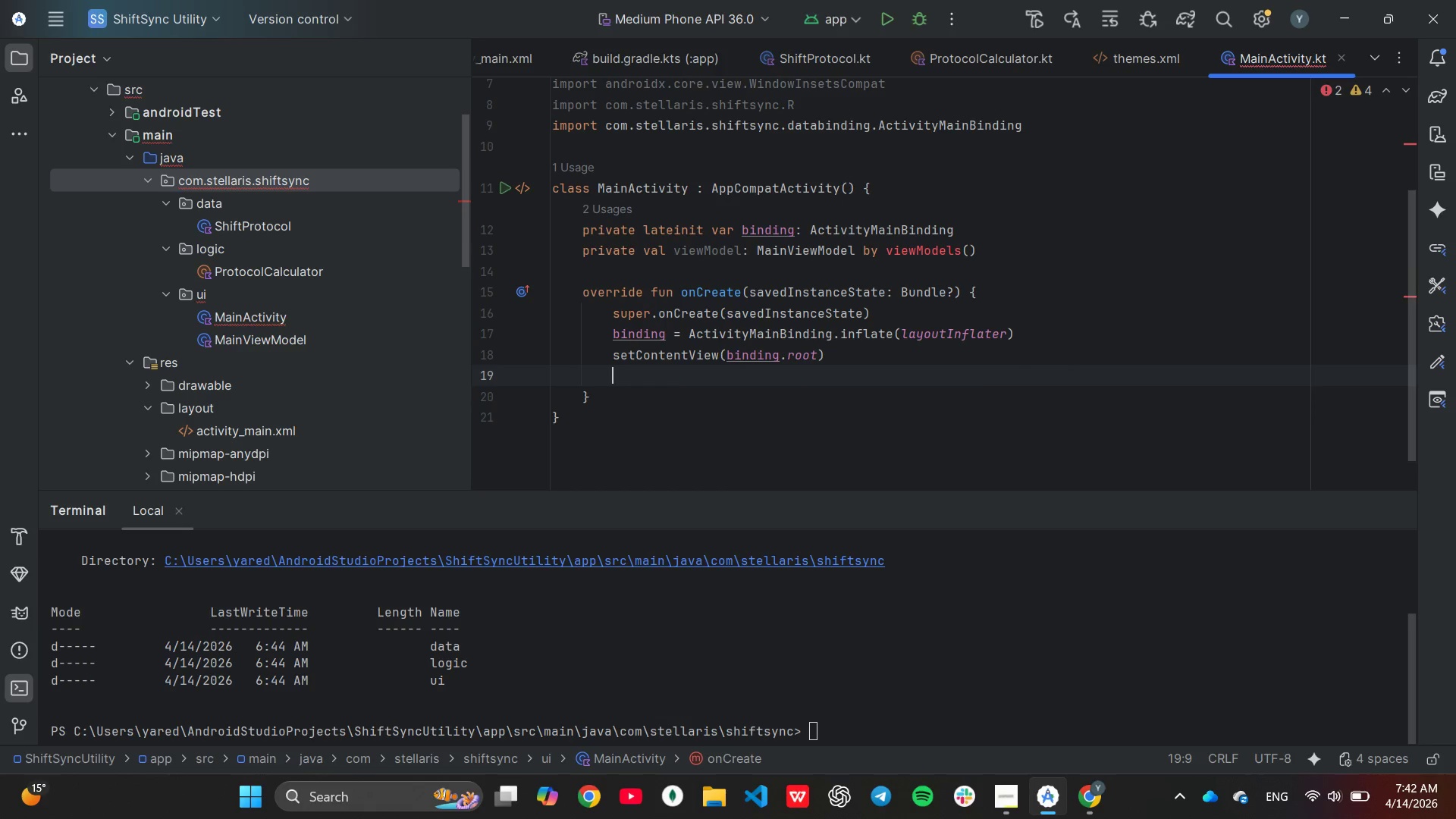 
key(Enter)
 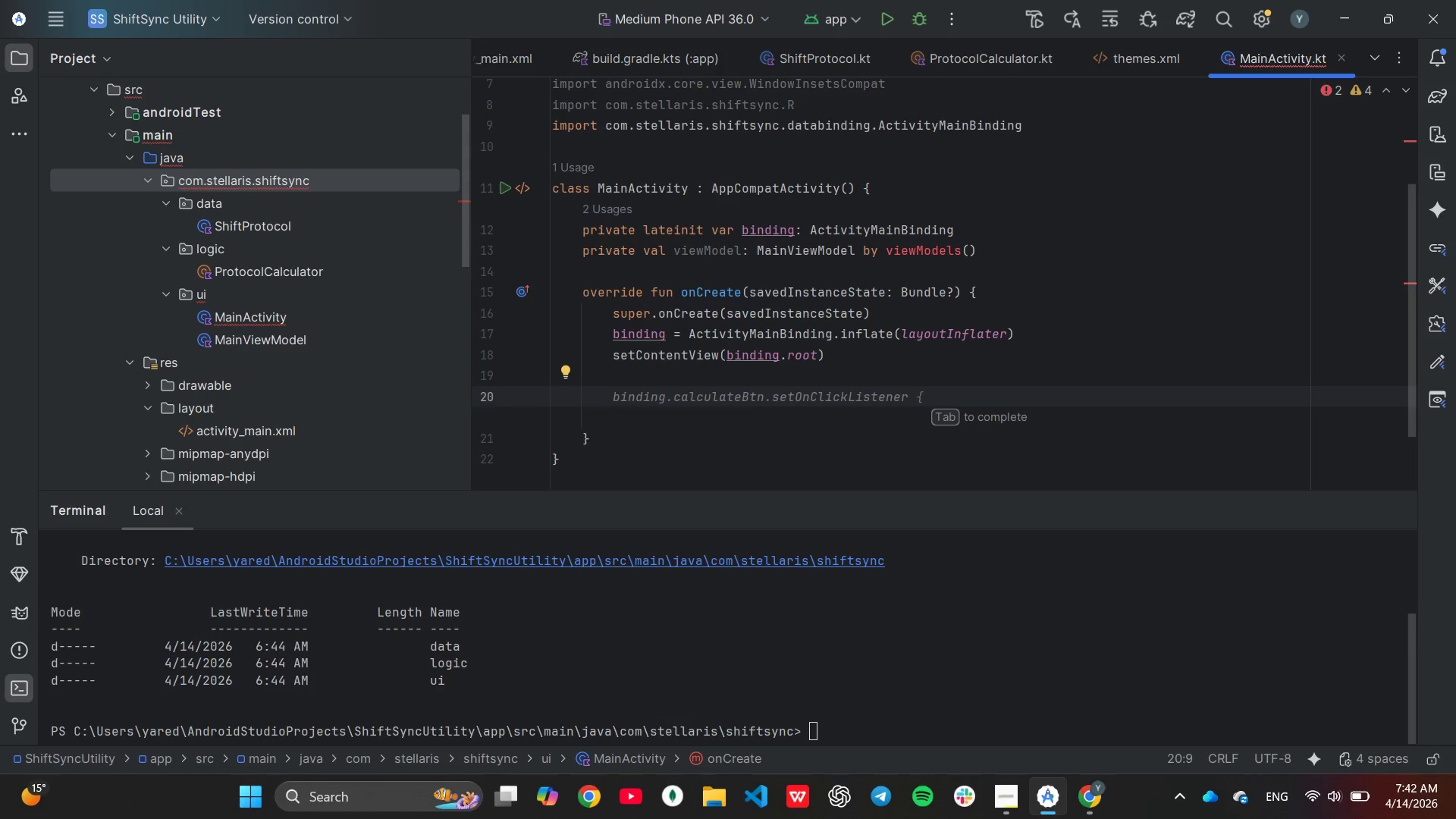 
wait(14.73)
 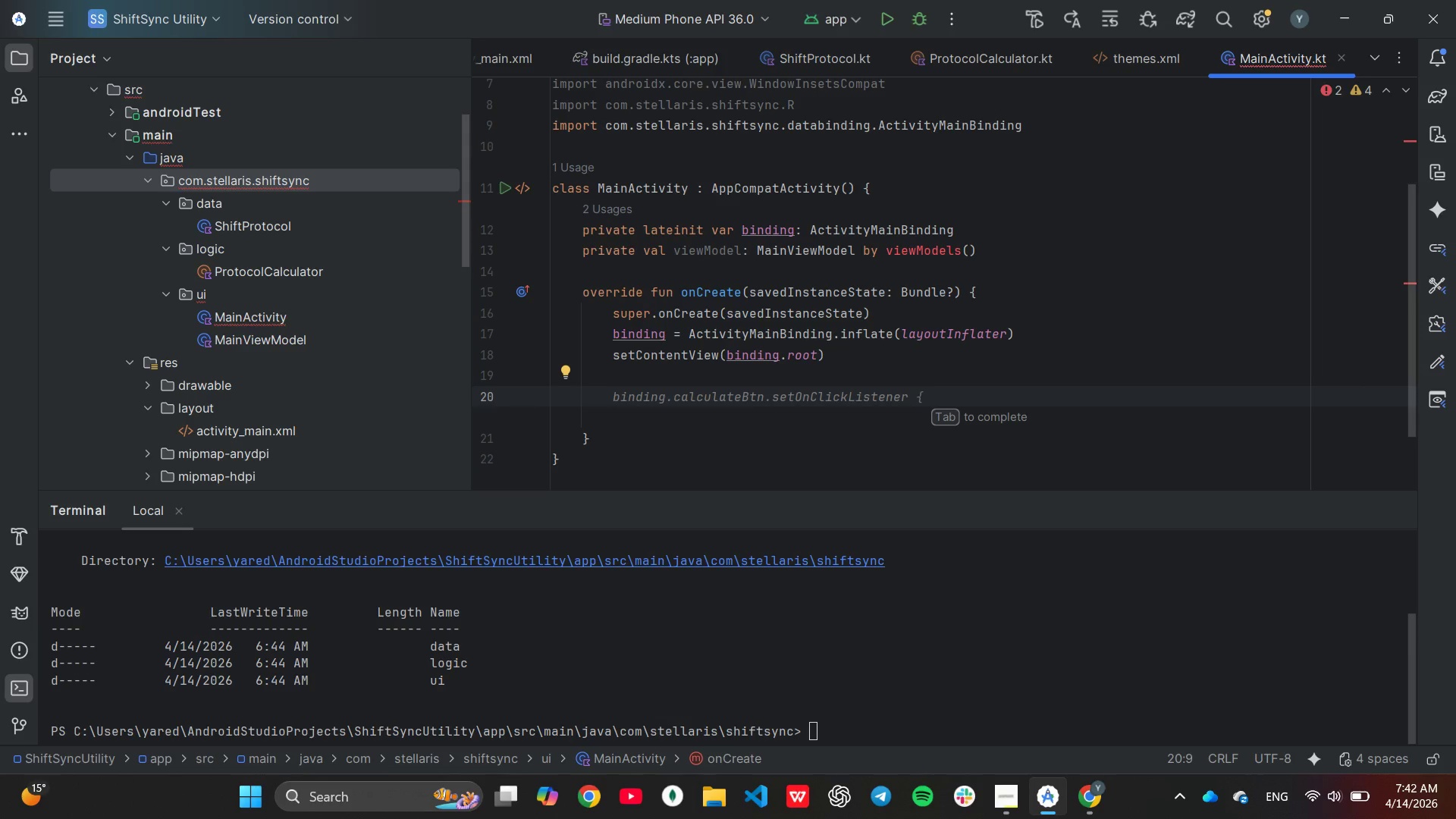 
type(setO)
key(Backspace)
type(upObs)
key(Tab)
 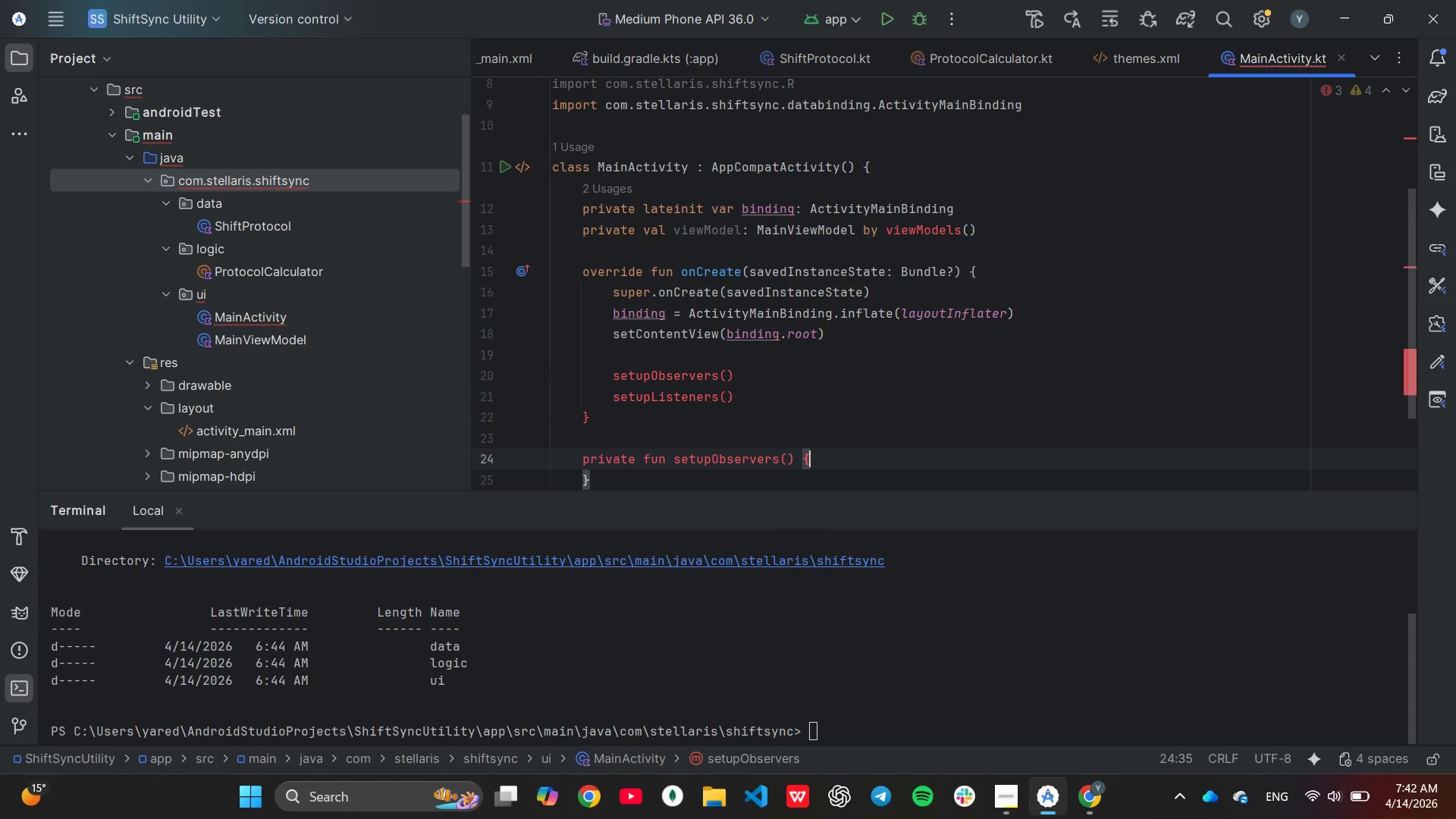 
hold_key(key=Backspace, duration=1.42)
 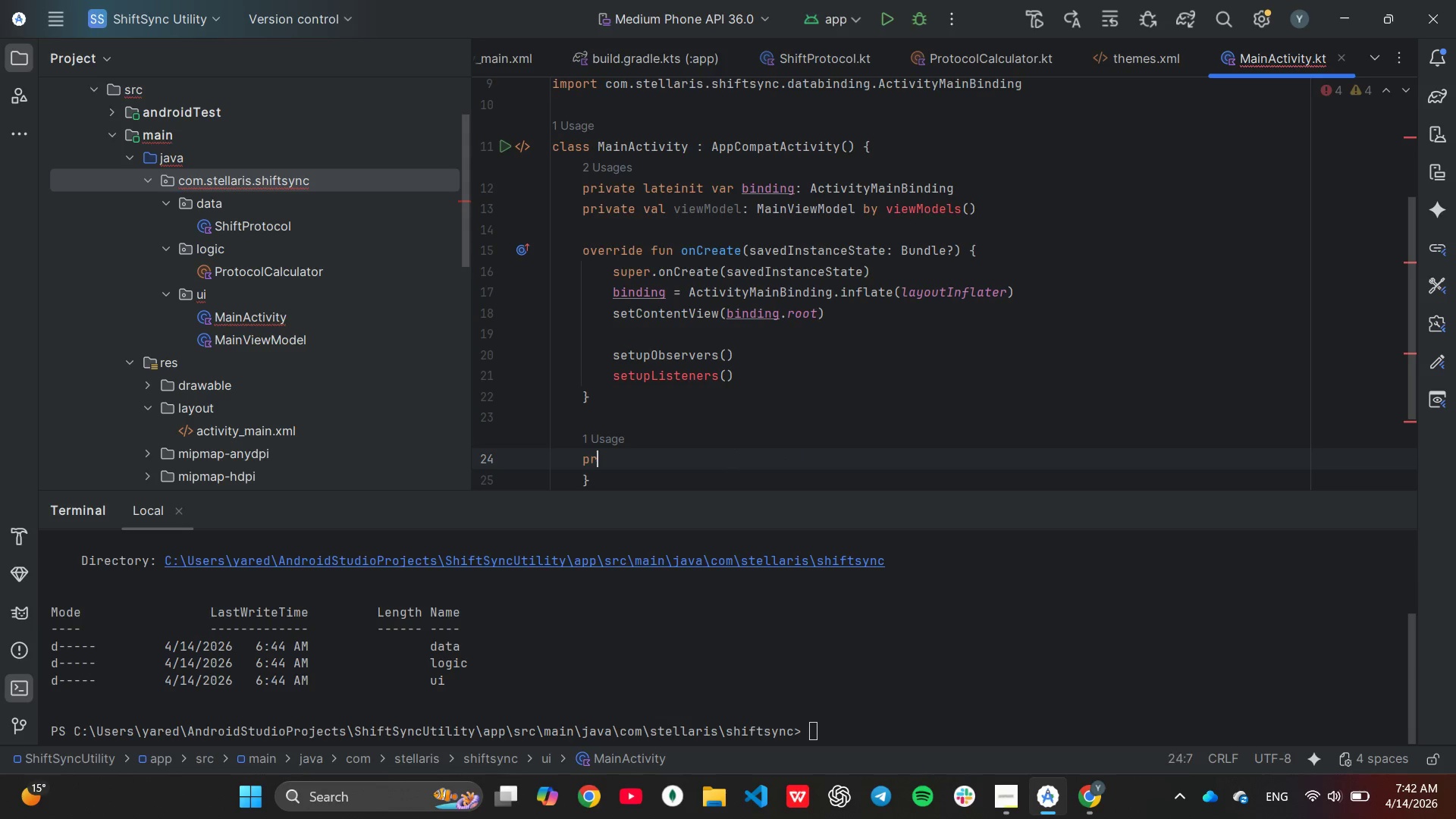 
key(Backspace)
 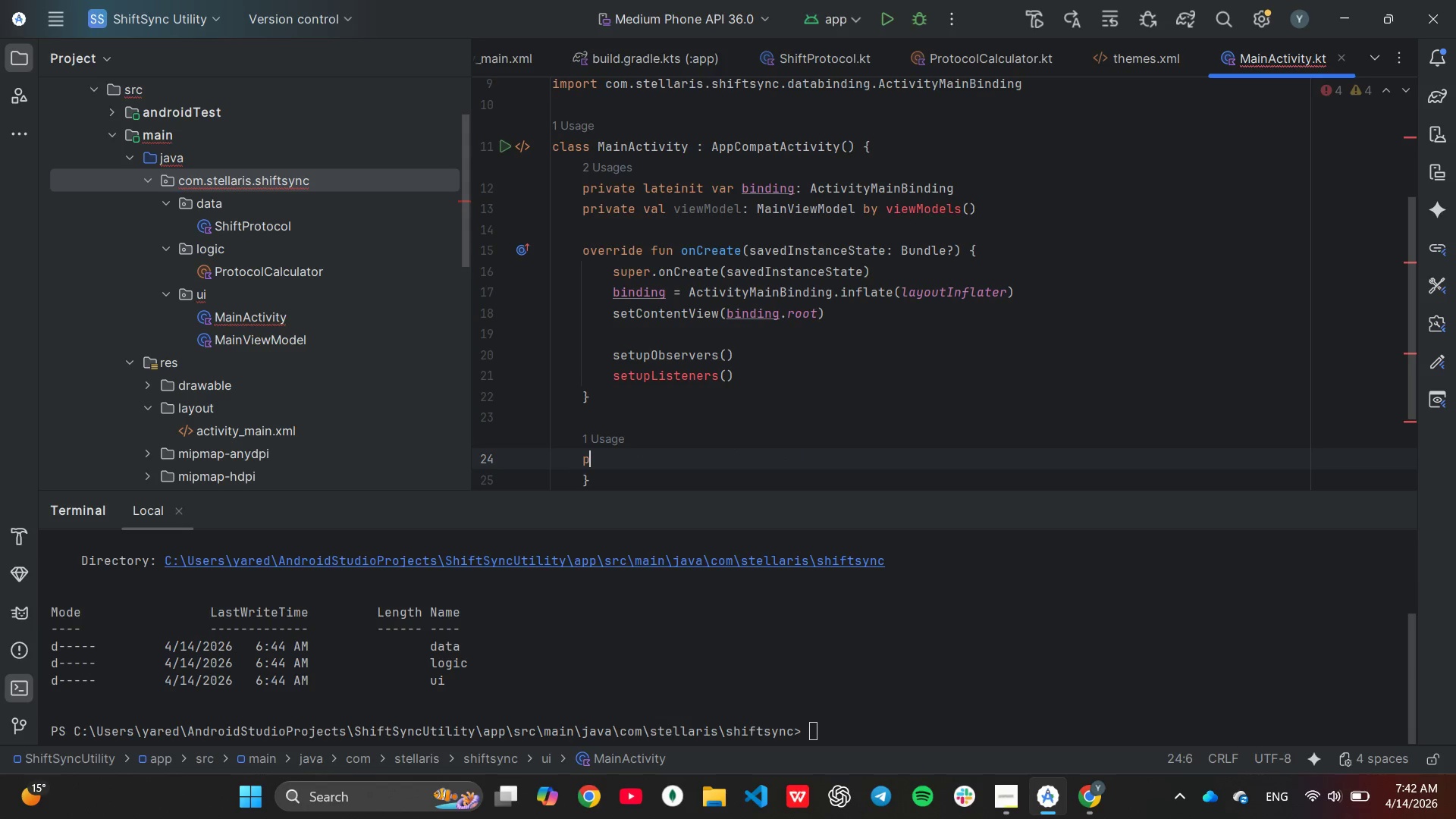 
key(Backspace)
 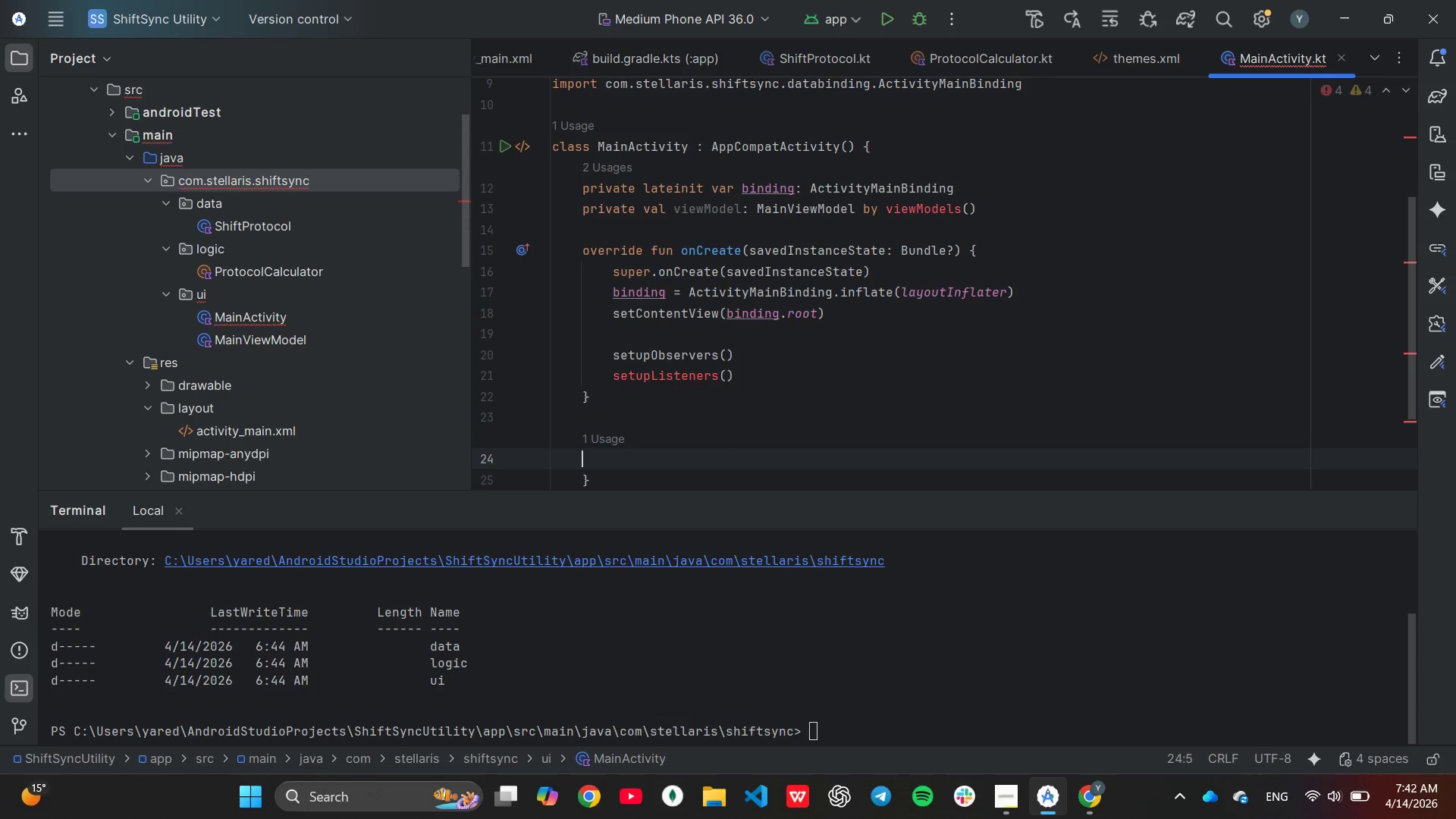 
key(Backspace)
 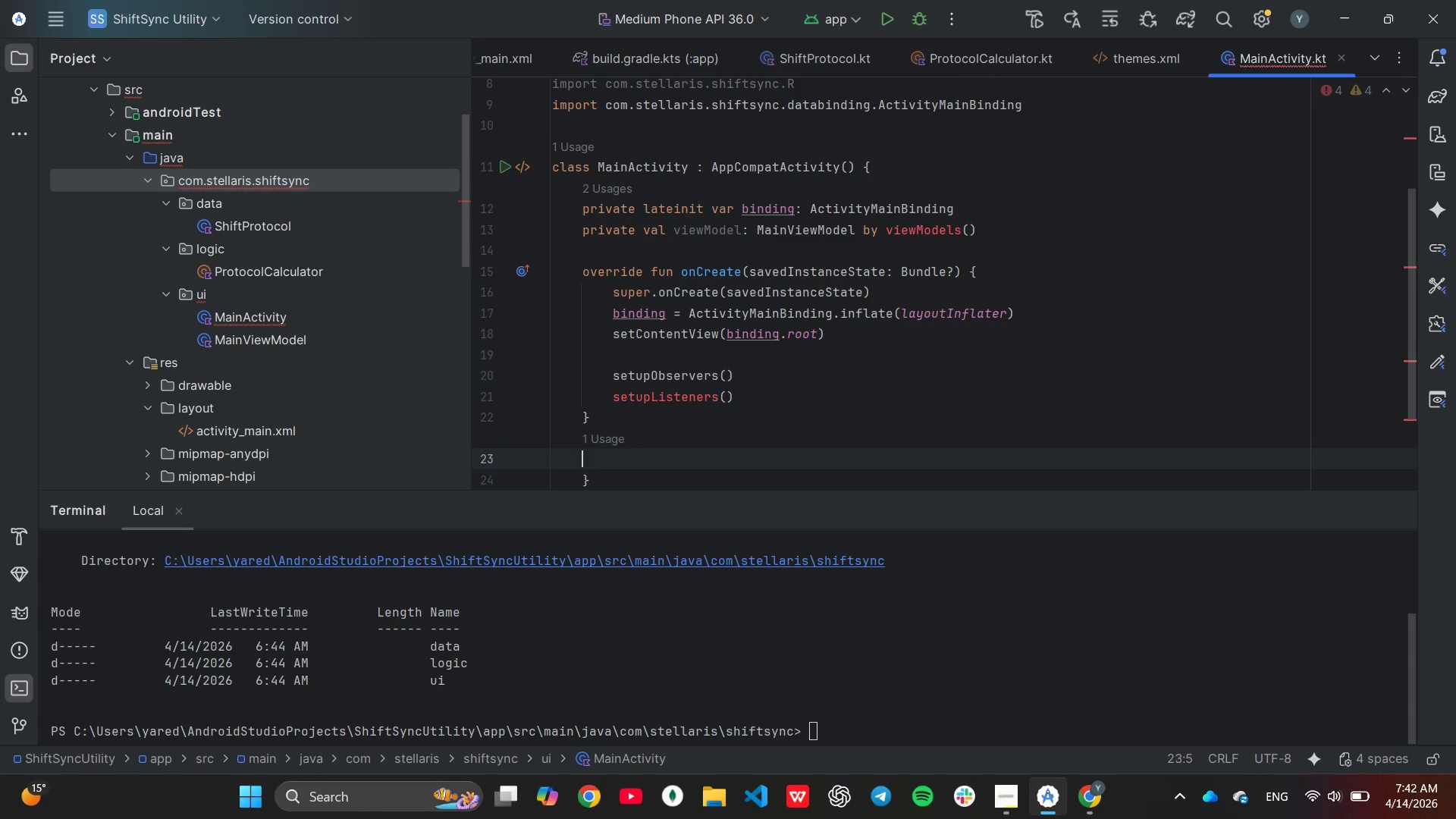 
key(Backspace)
 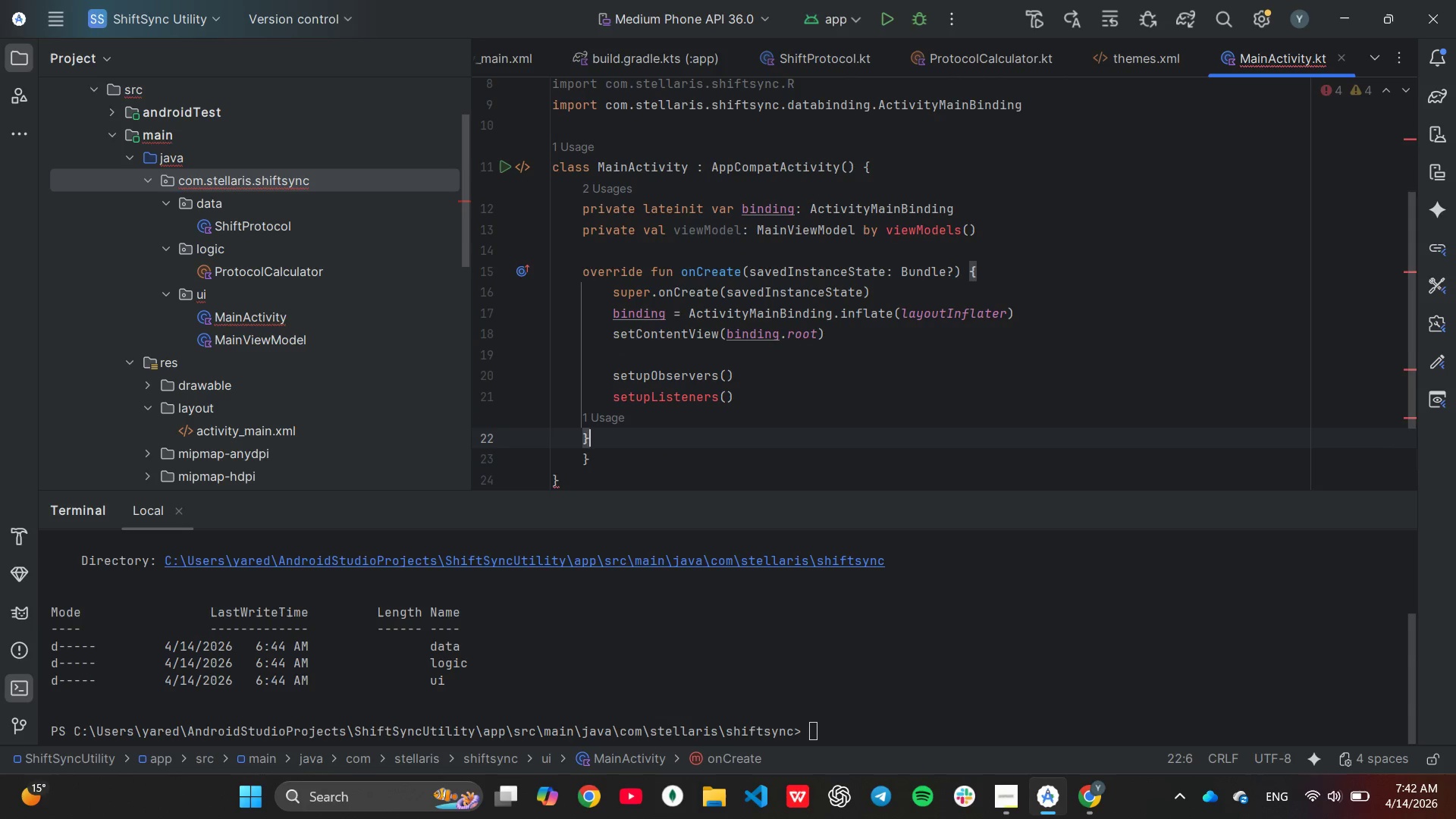 
key(Backspace)
 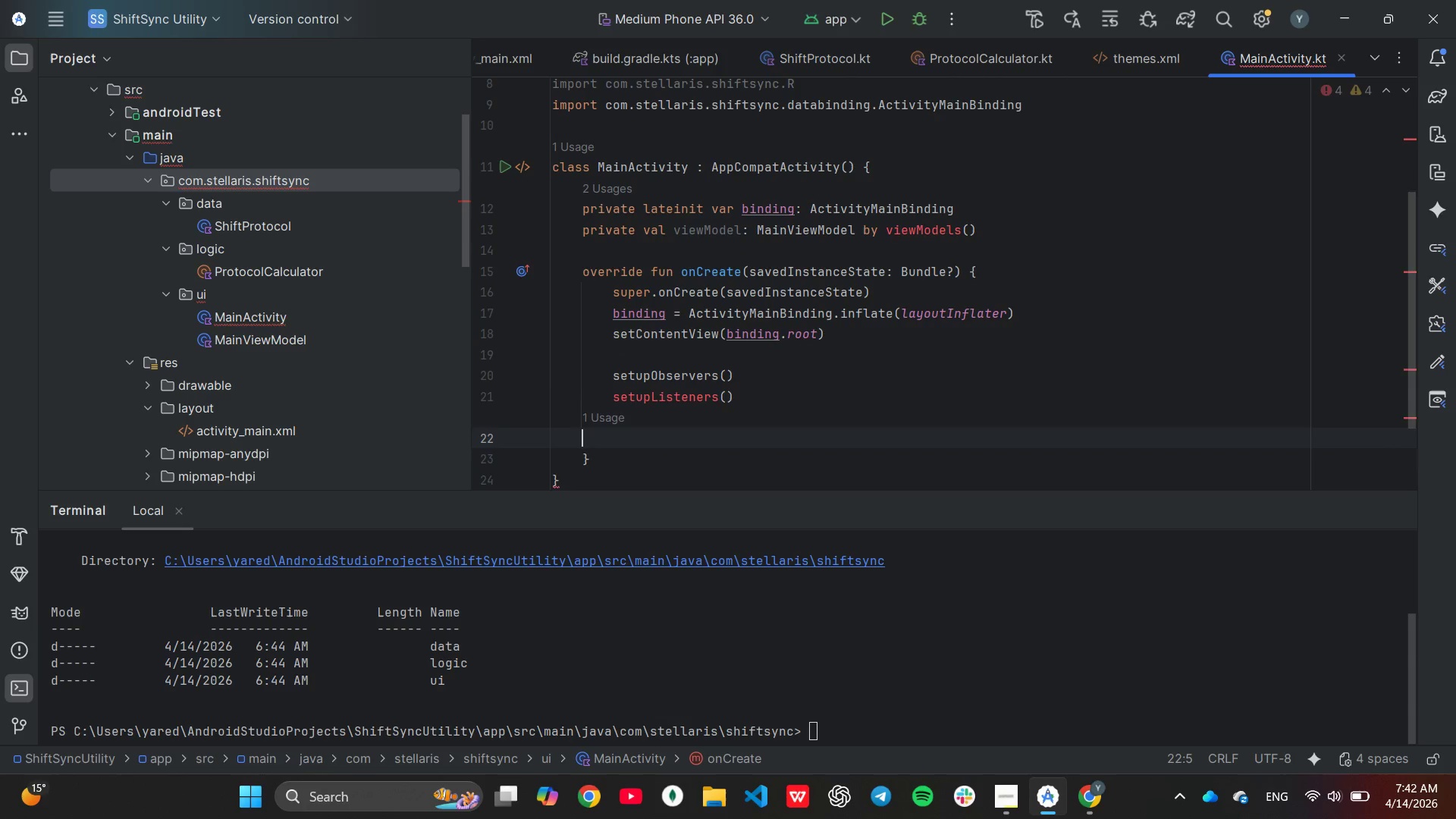 
key(Backspace)
 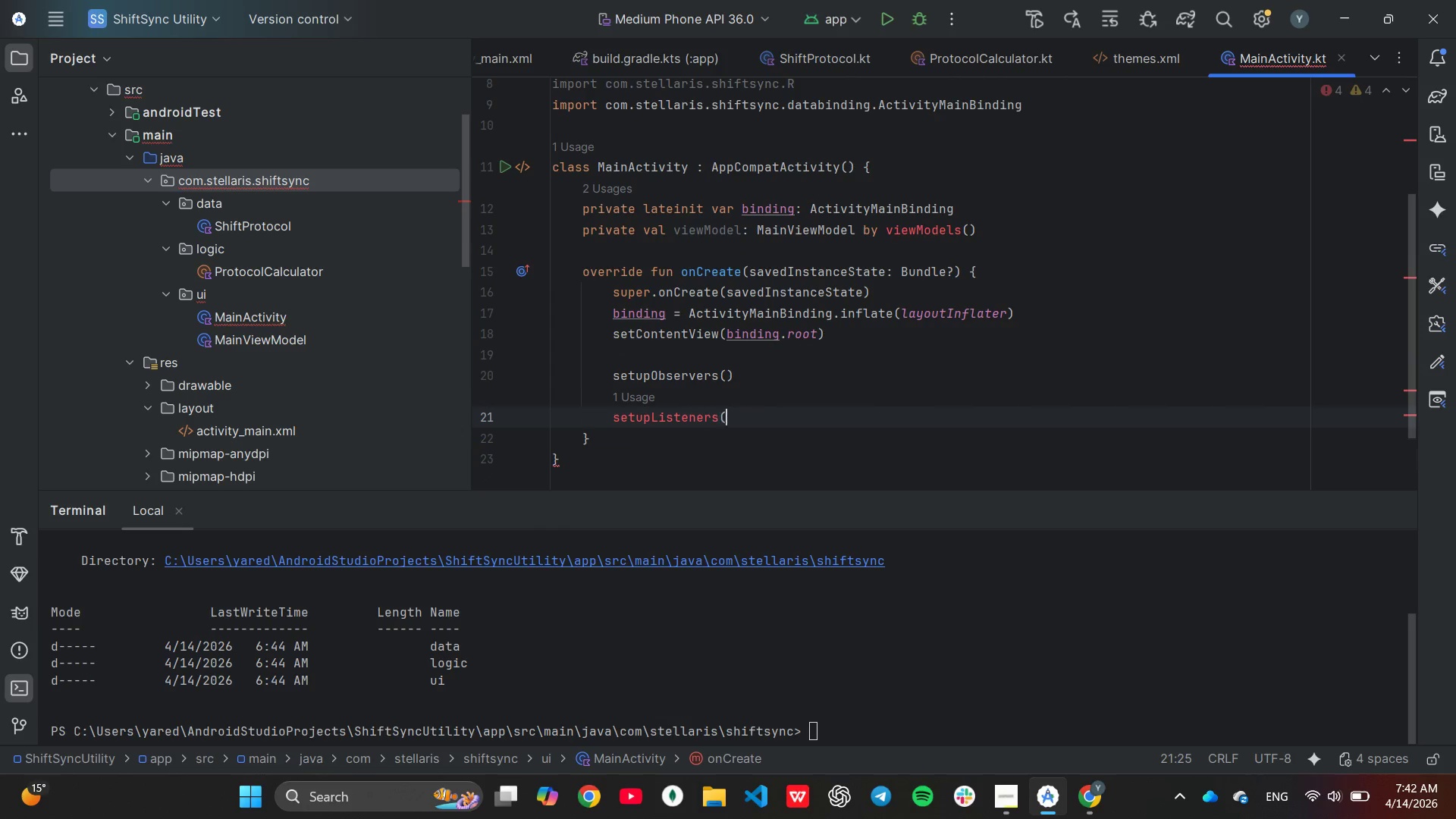 
key(Backspace)
 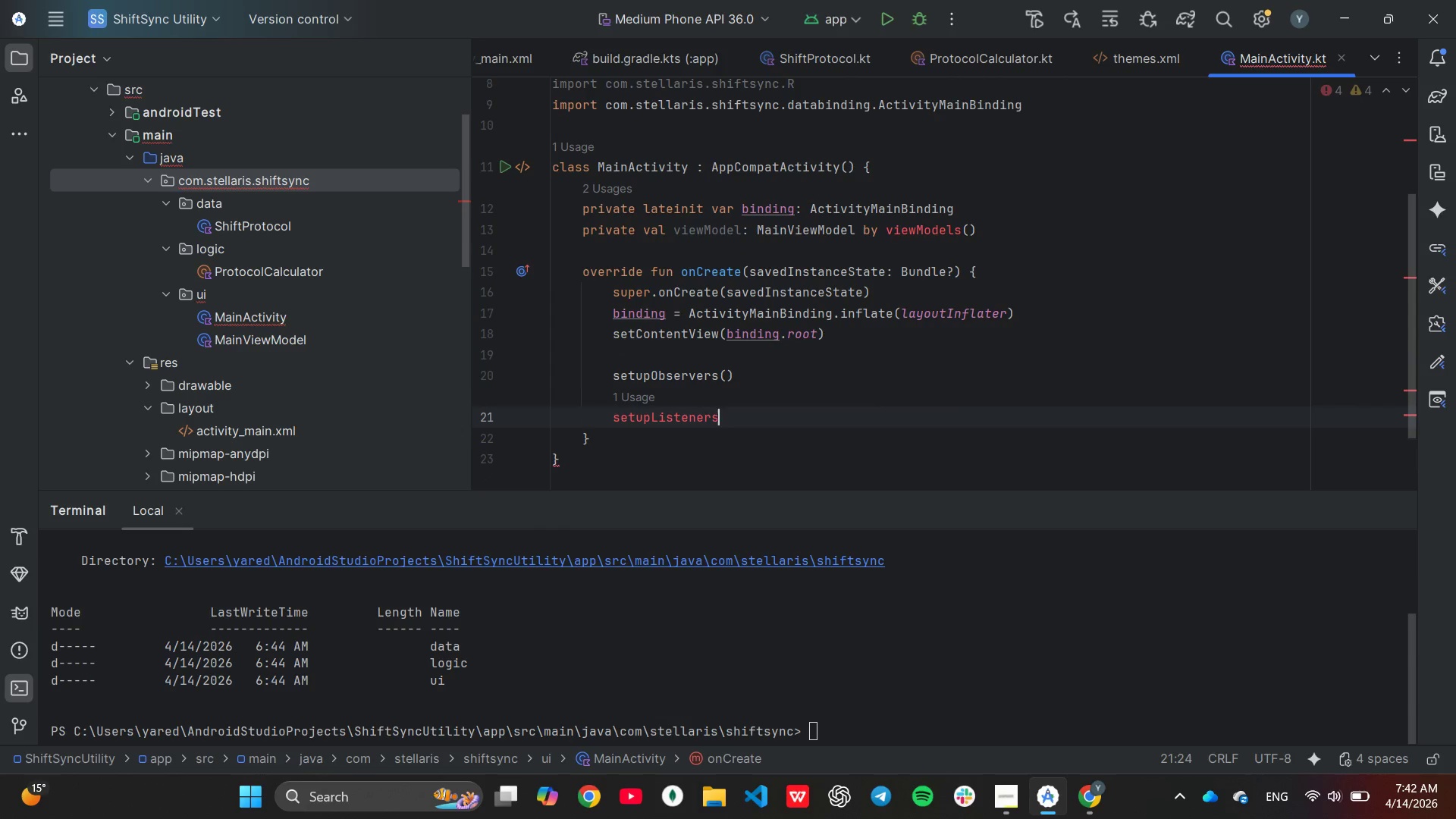 
key(Backspace)
 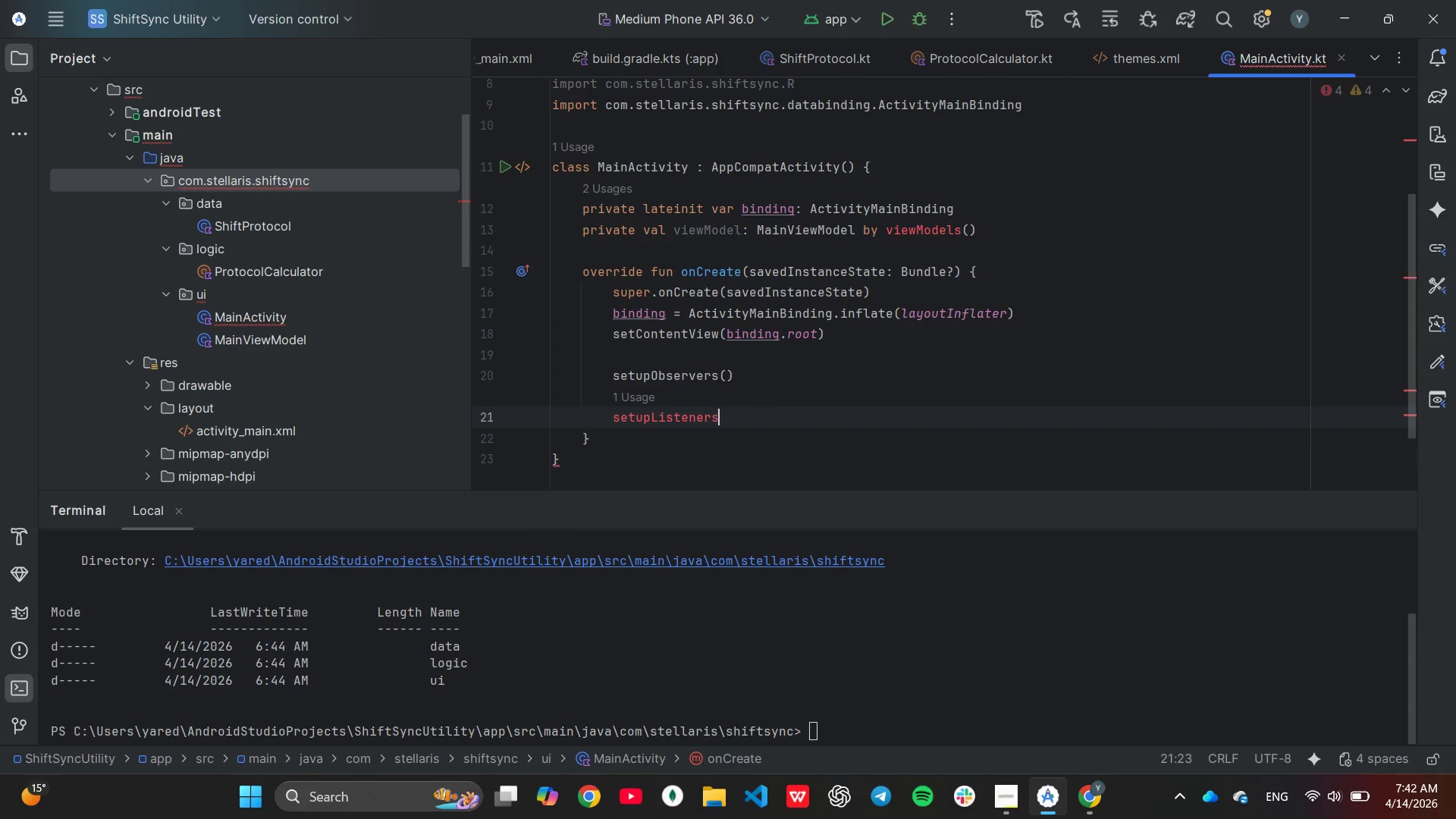 
hold_key(key=Backspace, duration=0.8)
 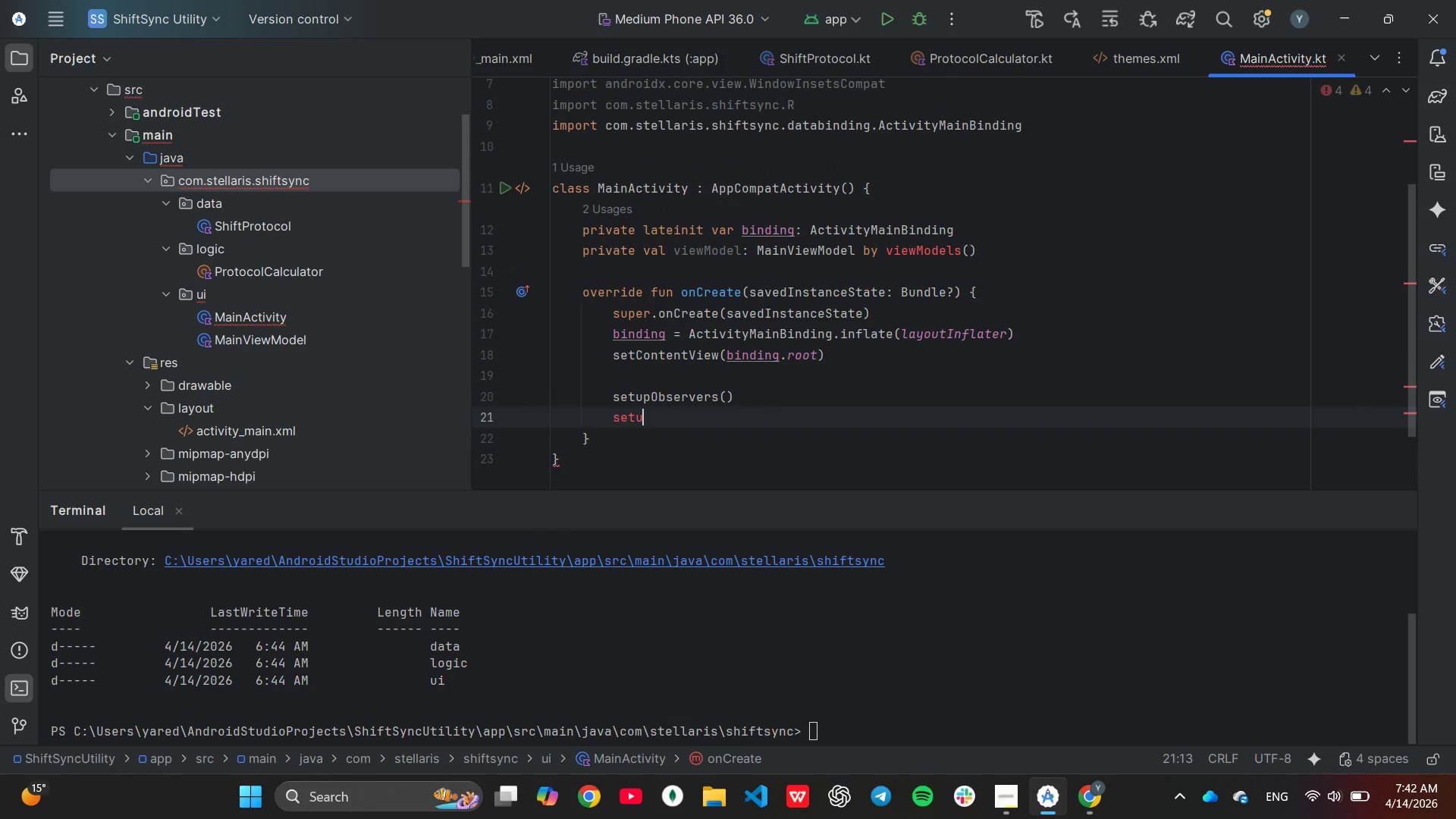 
key(Backspace)
 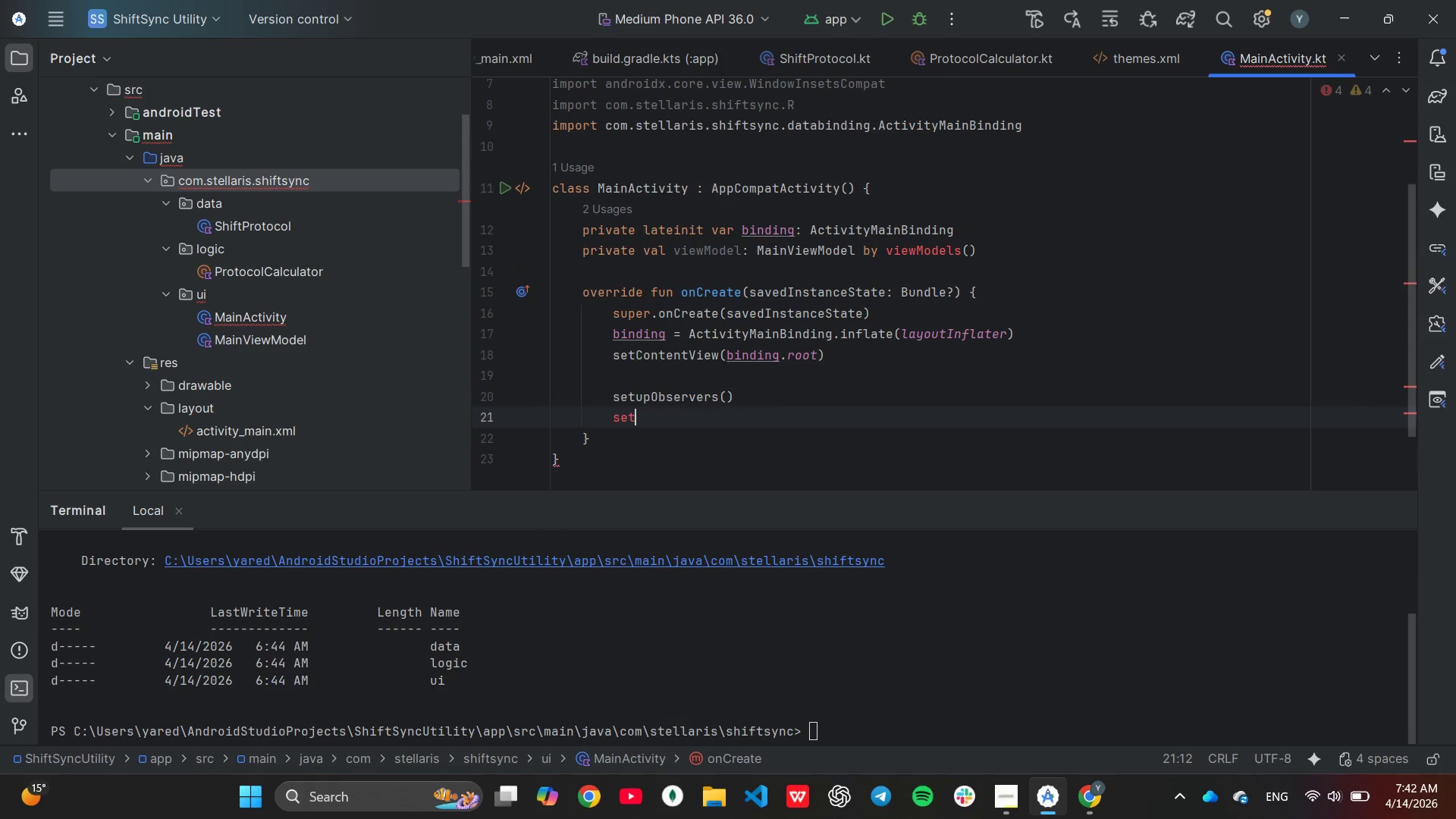 
key(Backspace)
 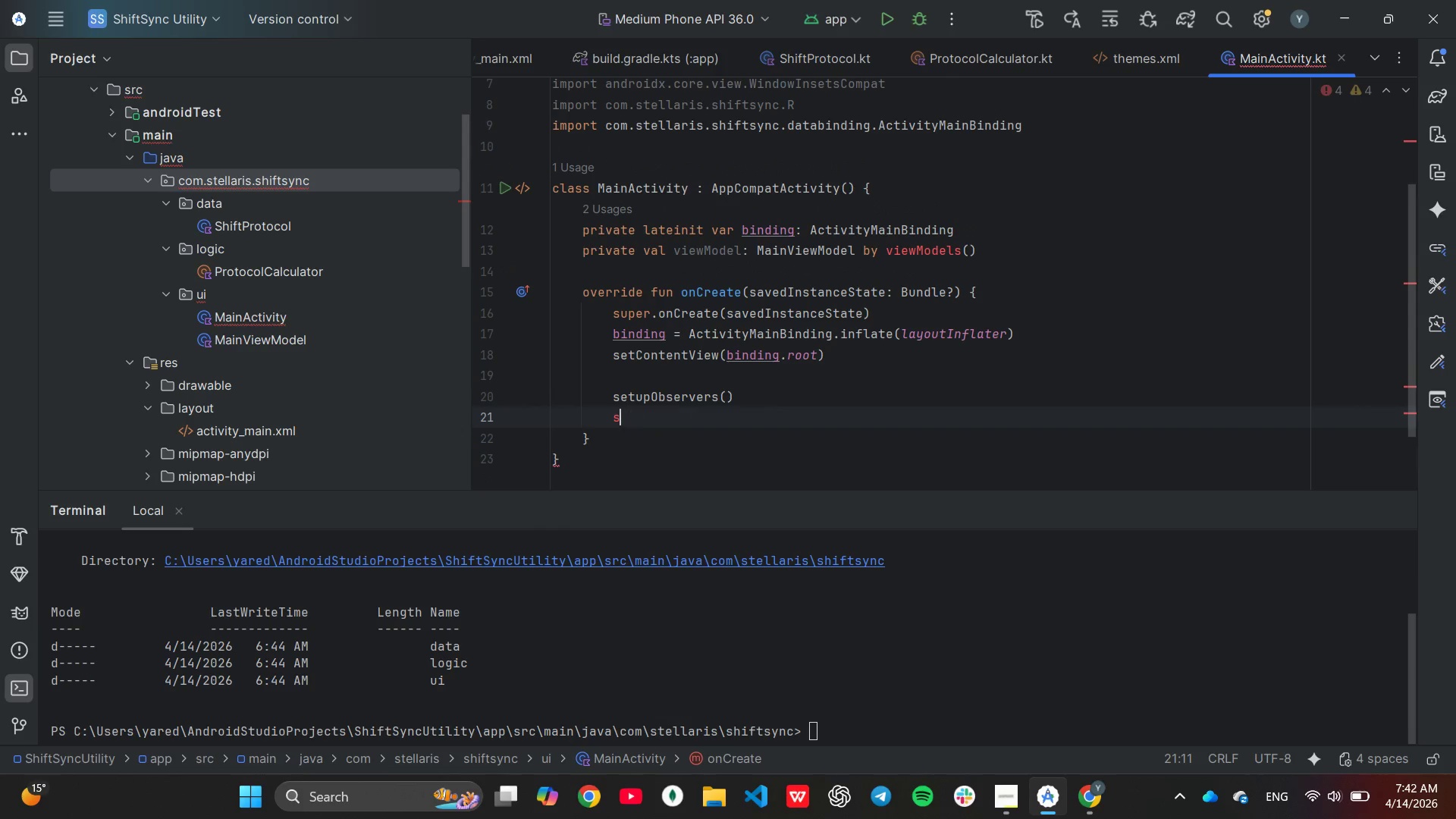 
key(Backspace)
 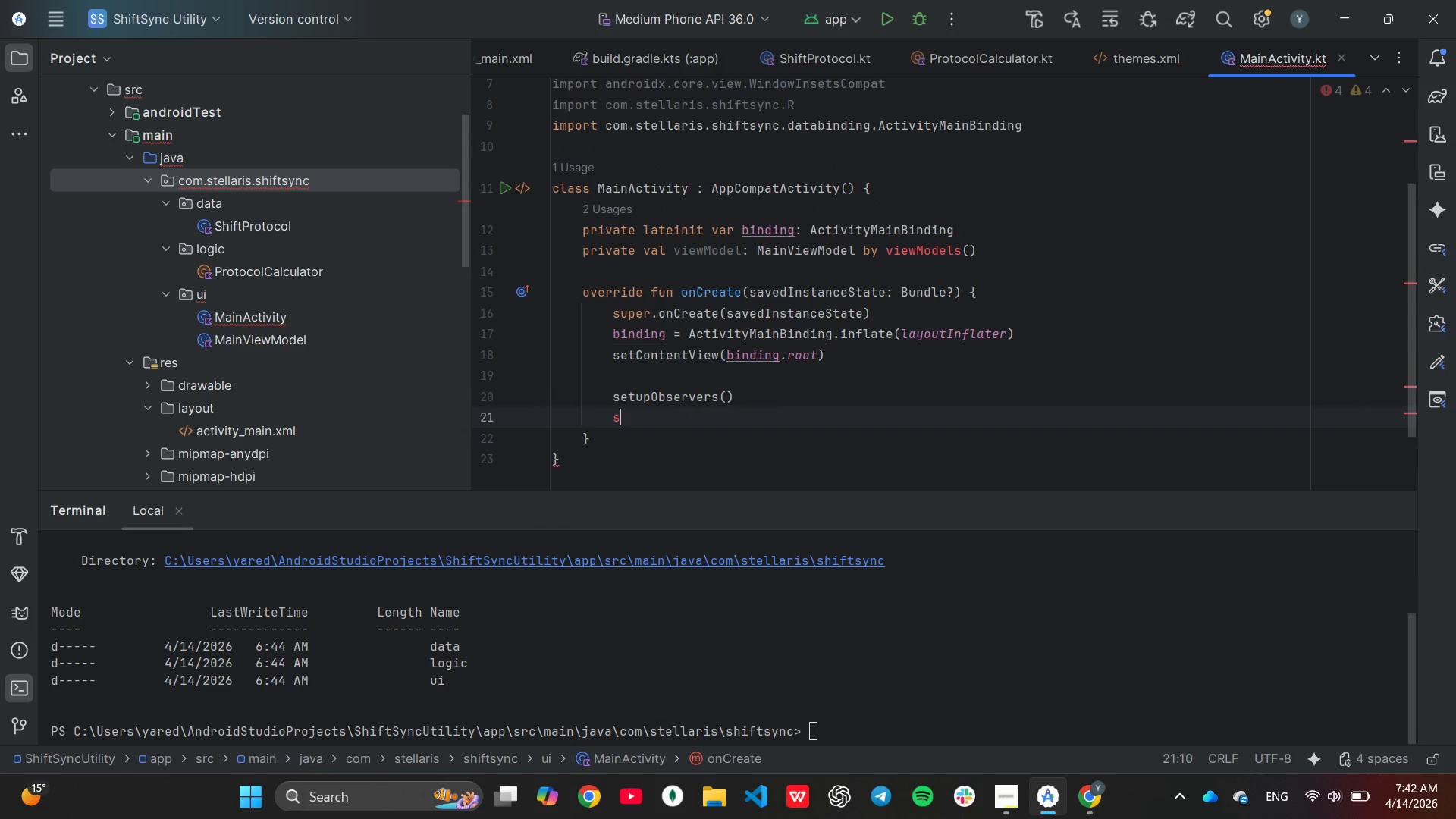 
key(Backspace)
 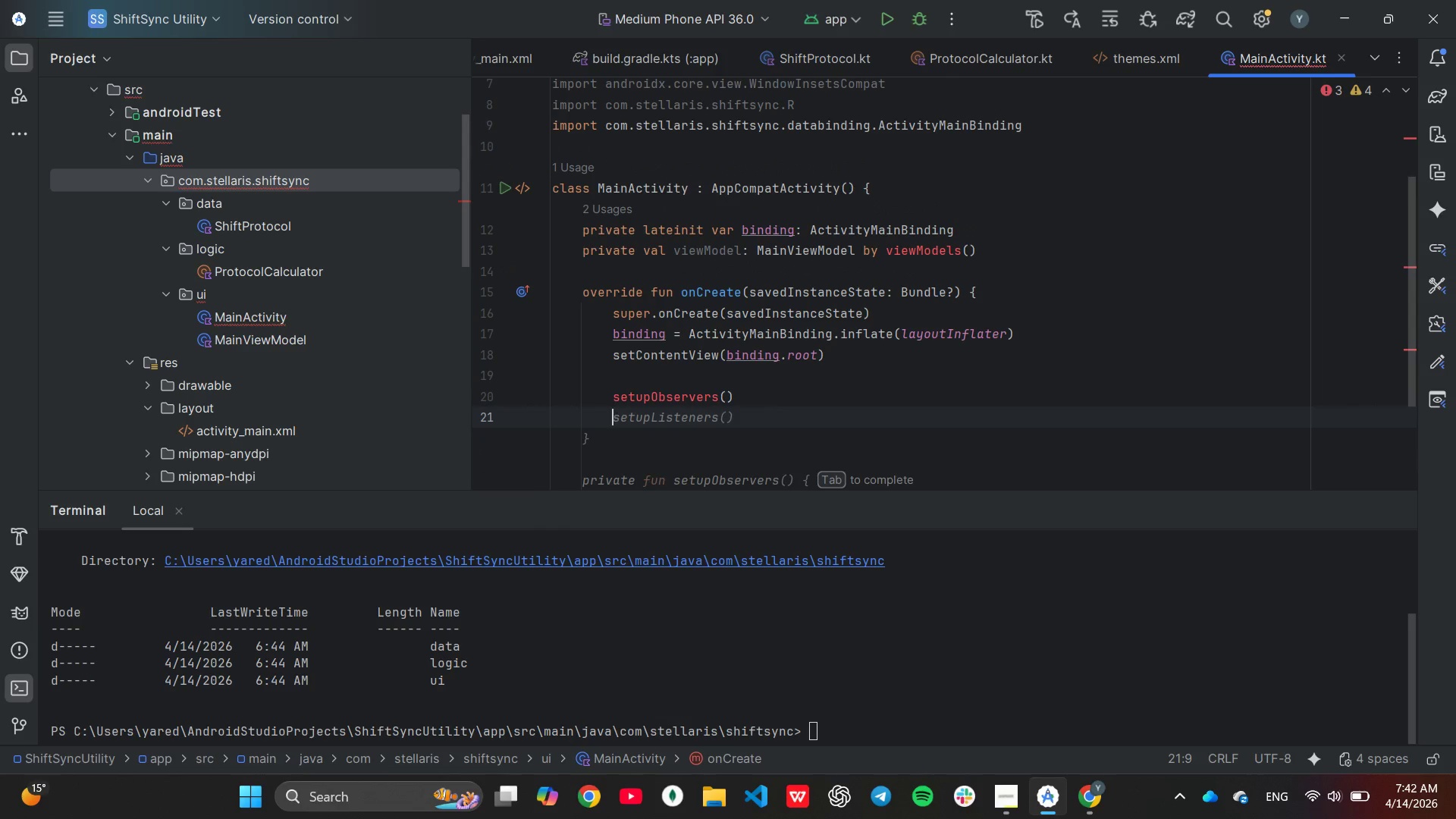 
key(Enter)
 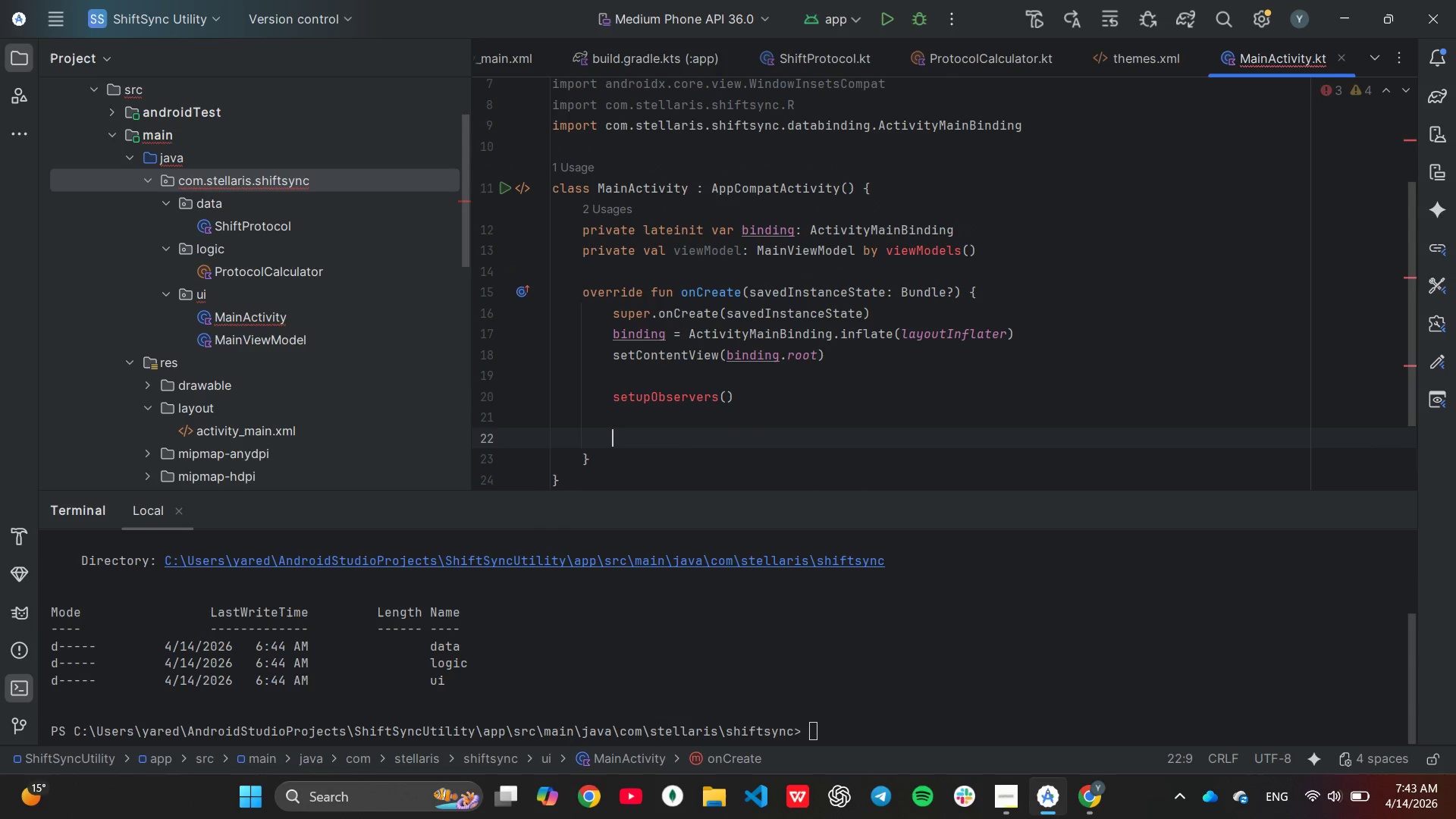 
type(binding.cal)
 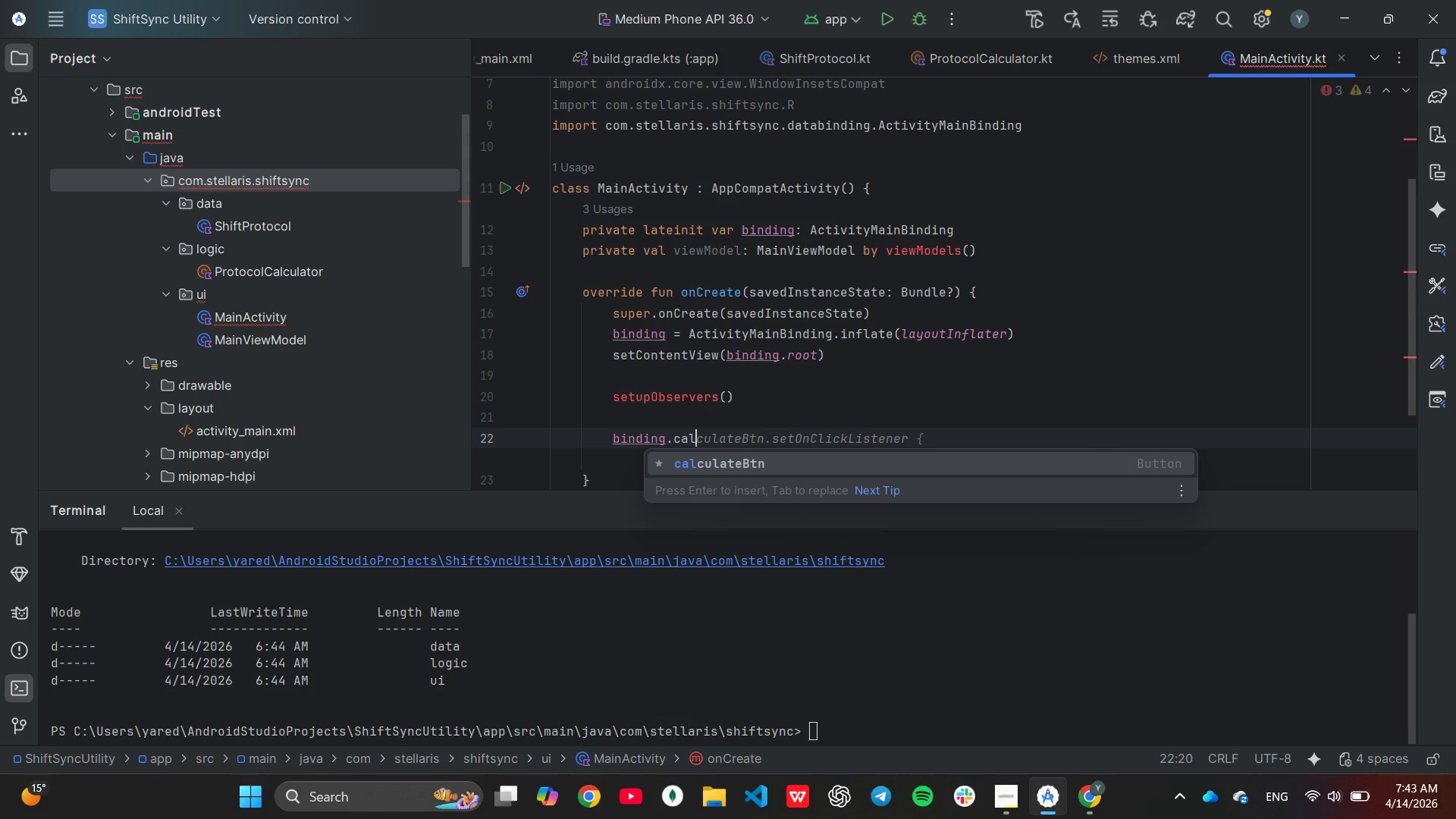 
key(Enter)
 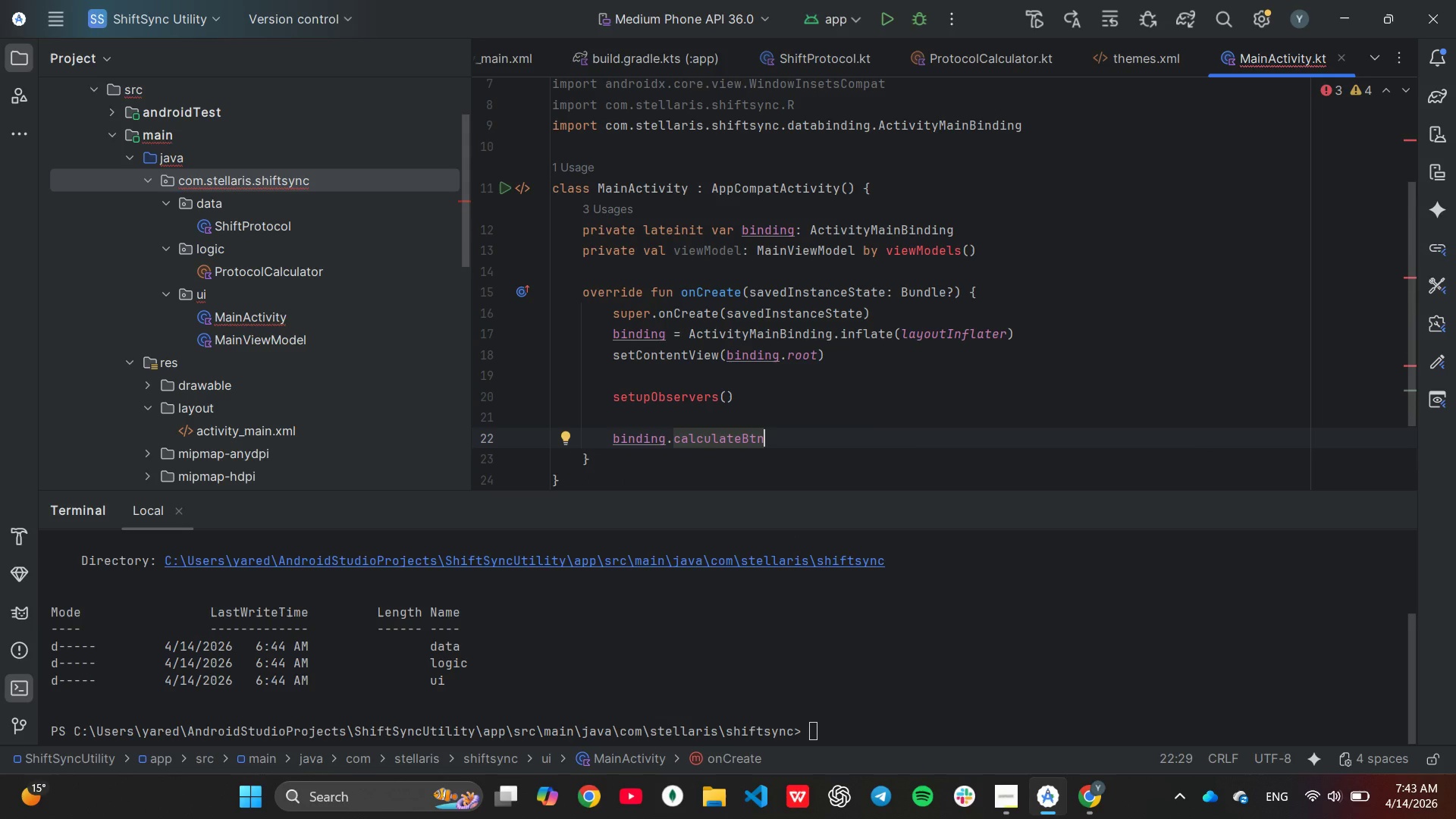 
type(.set)
key(Tab)
 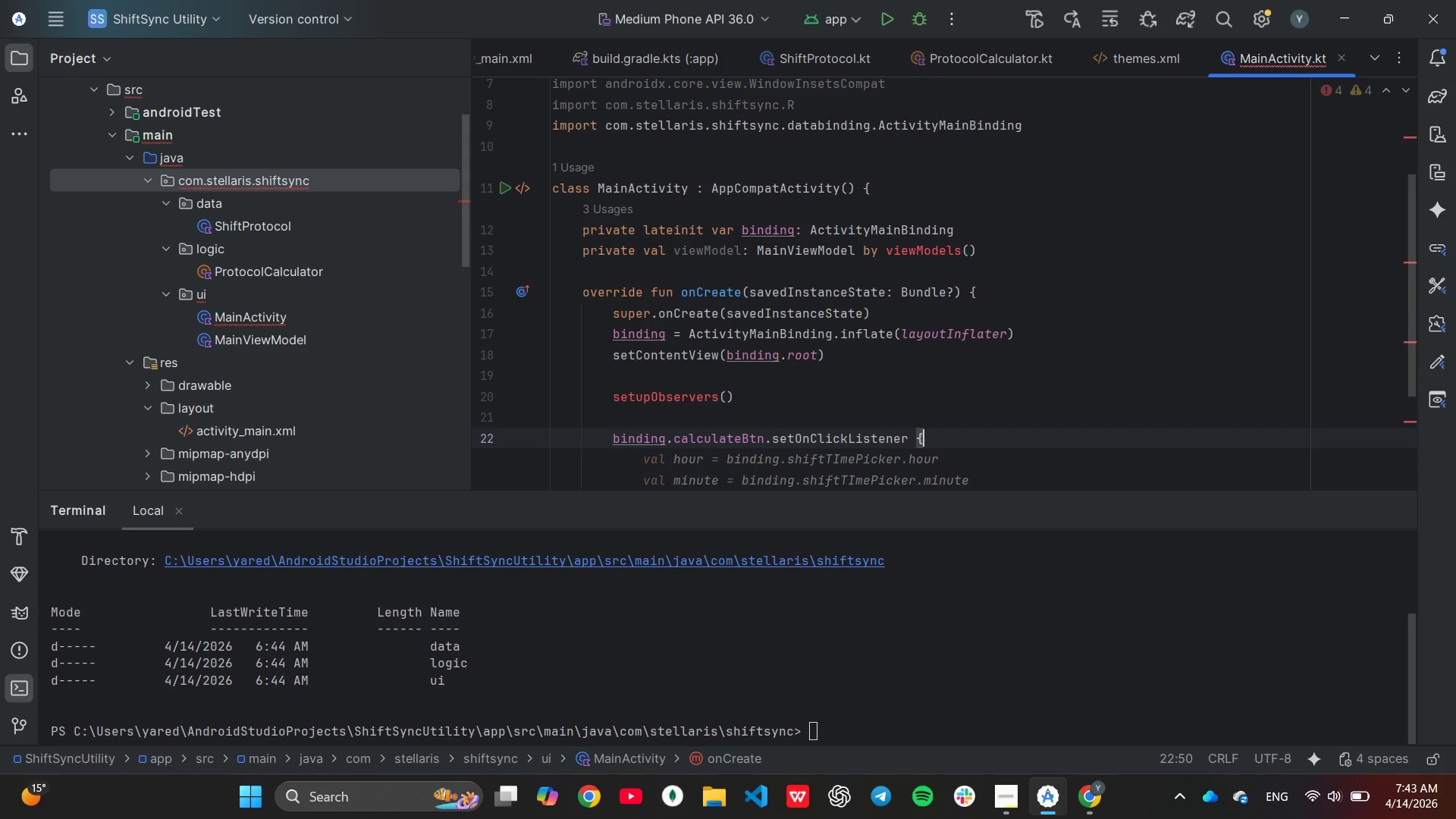 
key(Enter)
 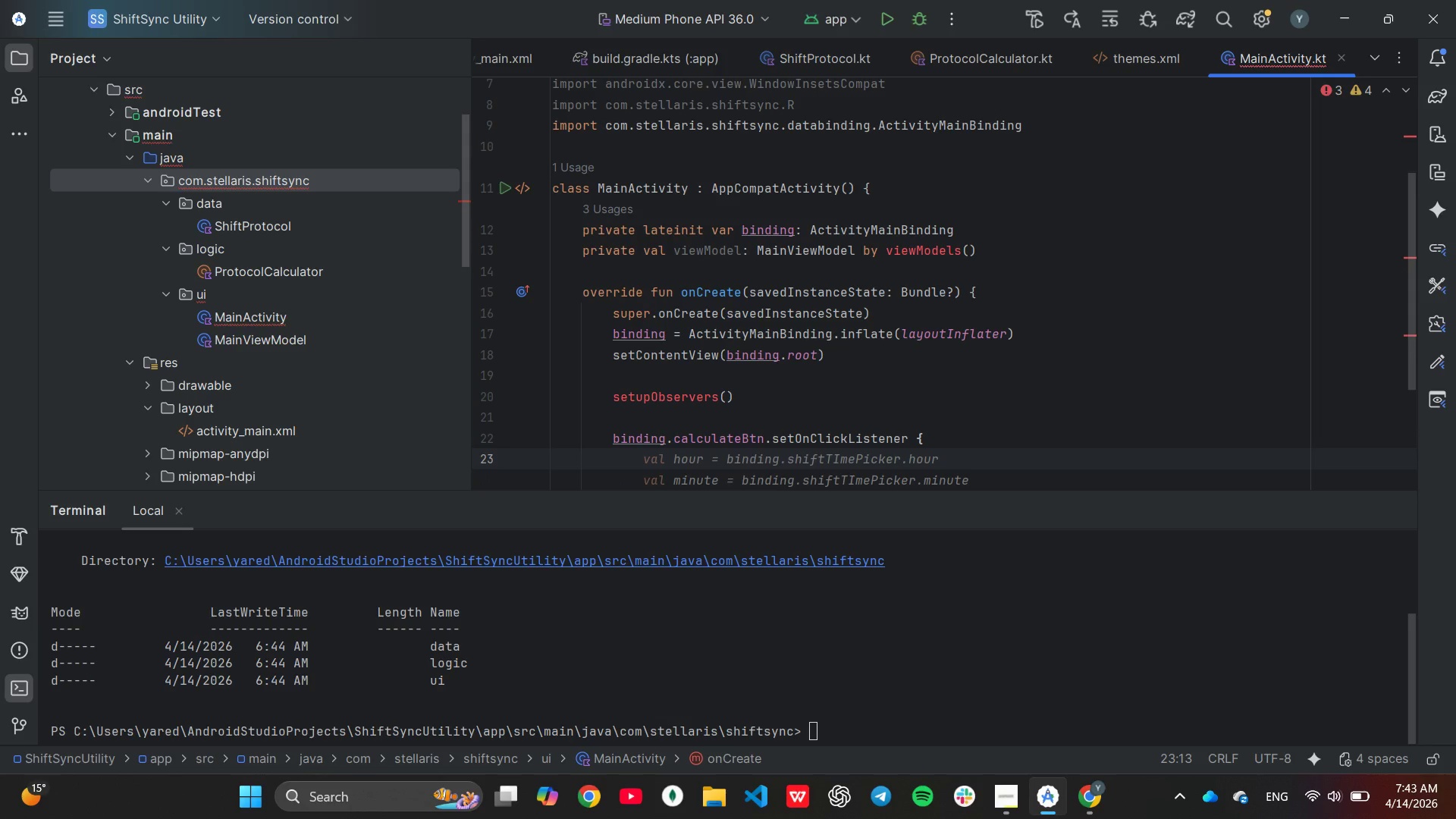 
wait(6.55)
 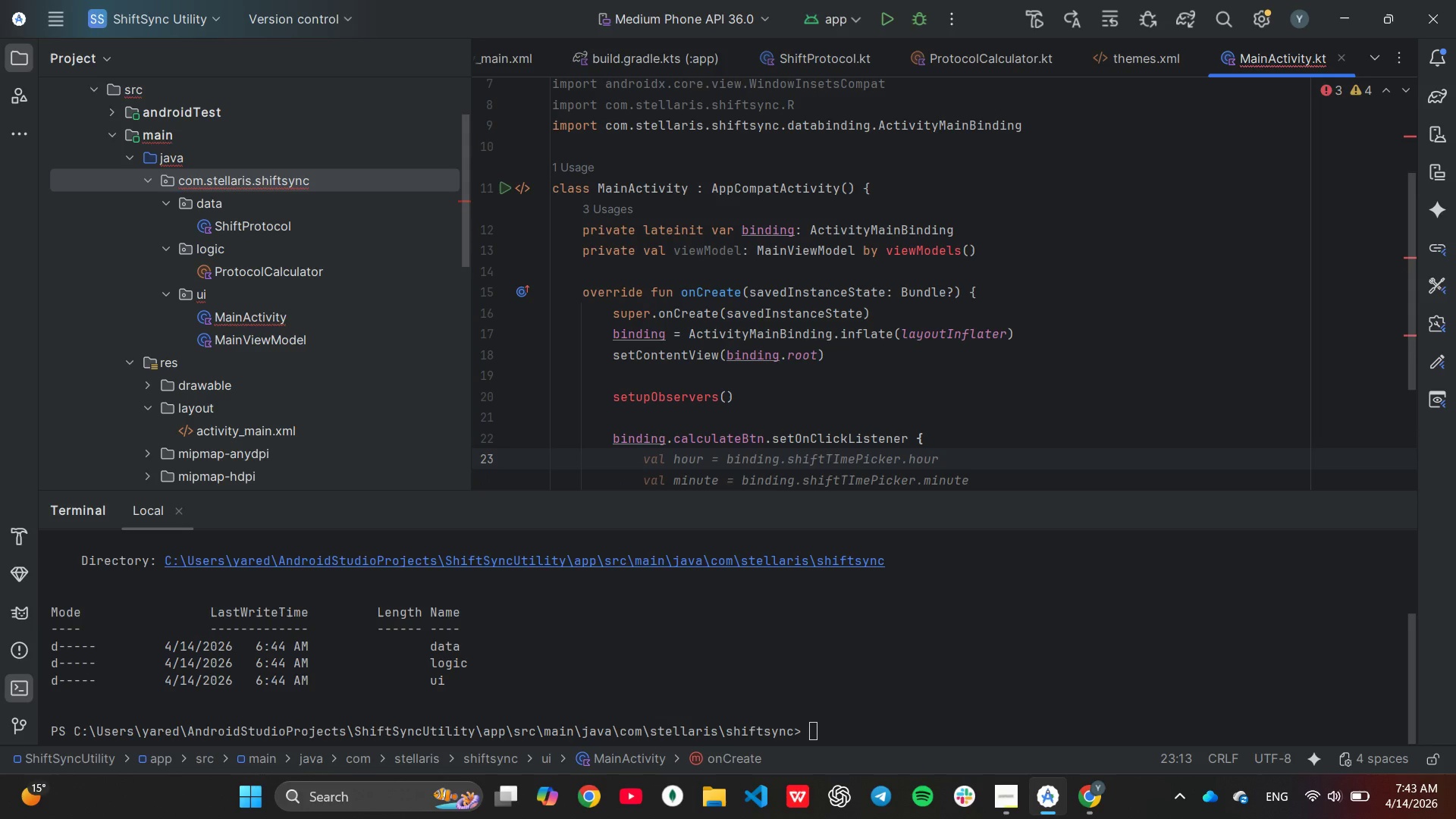 
type(v)
key(Backspace)
type(val ho)
key(Tab)
 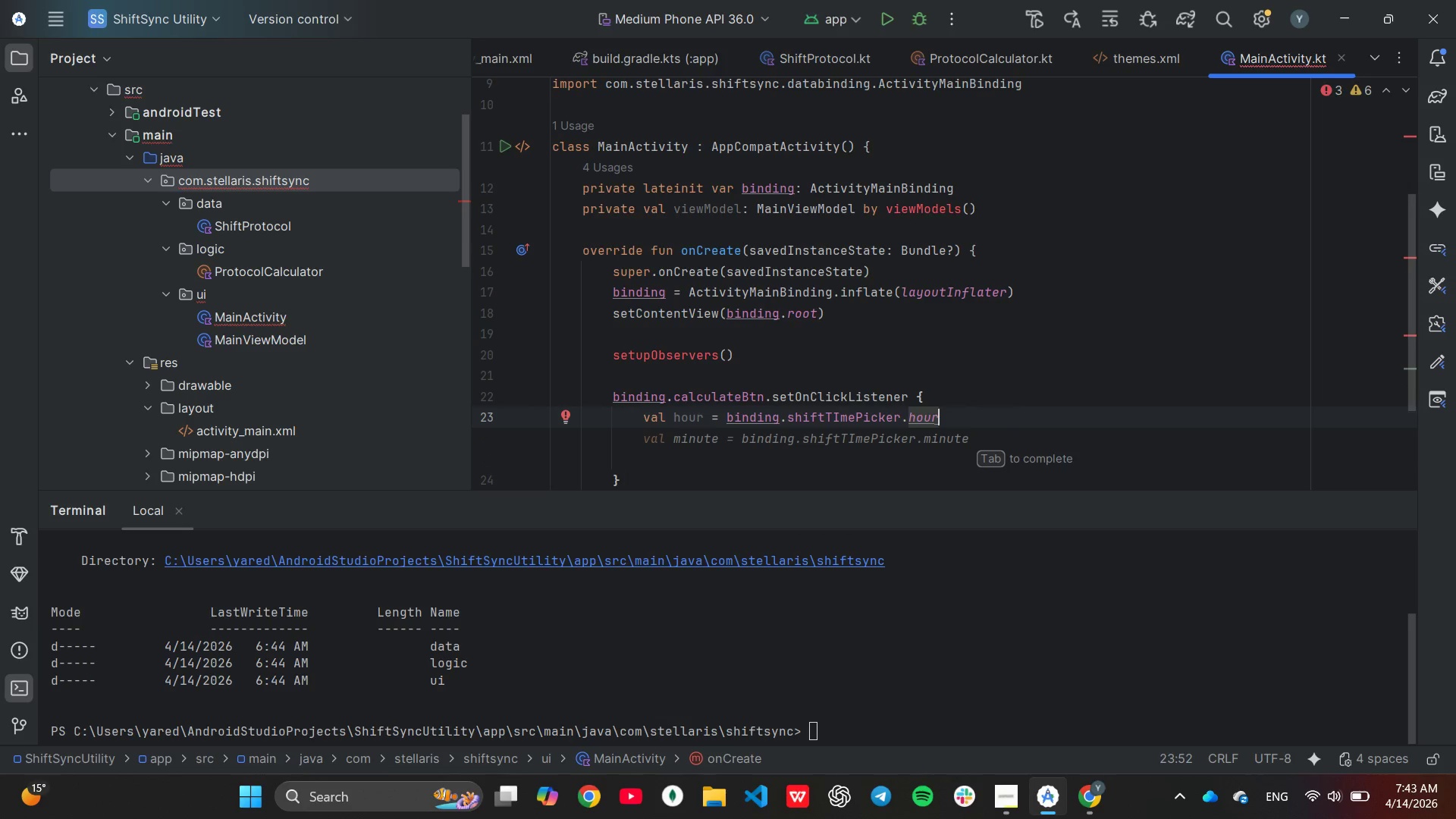 
wait(5.48)
 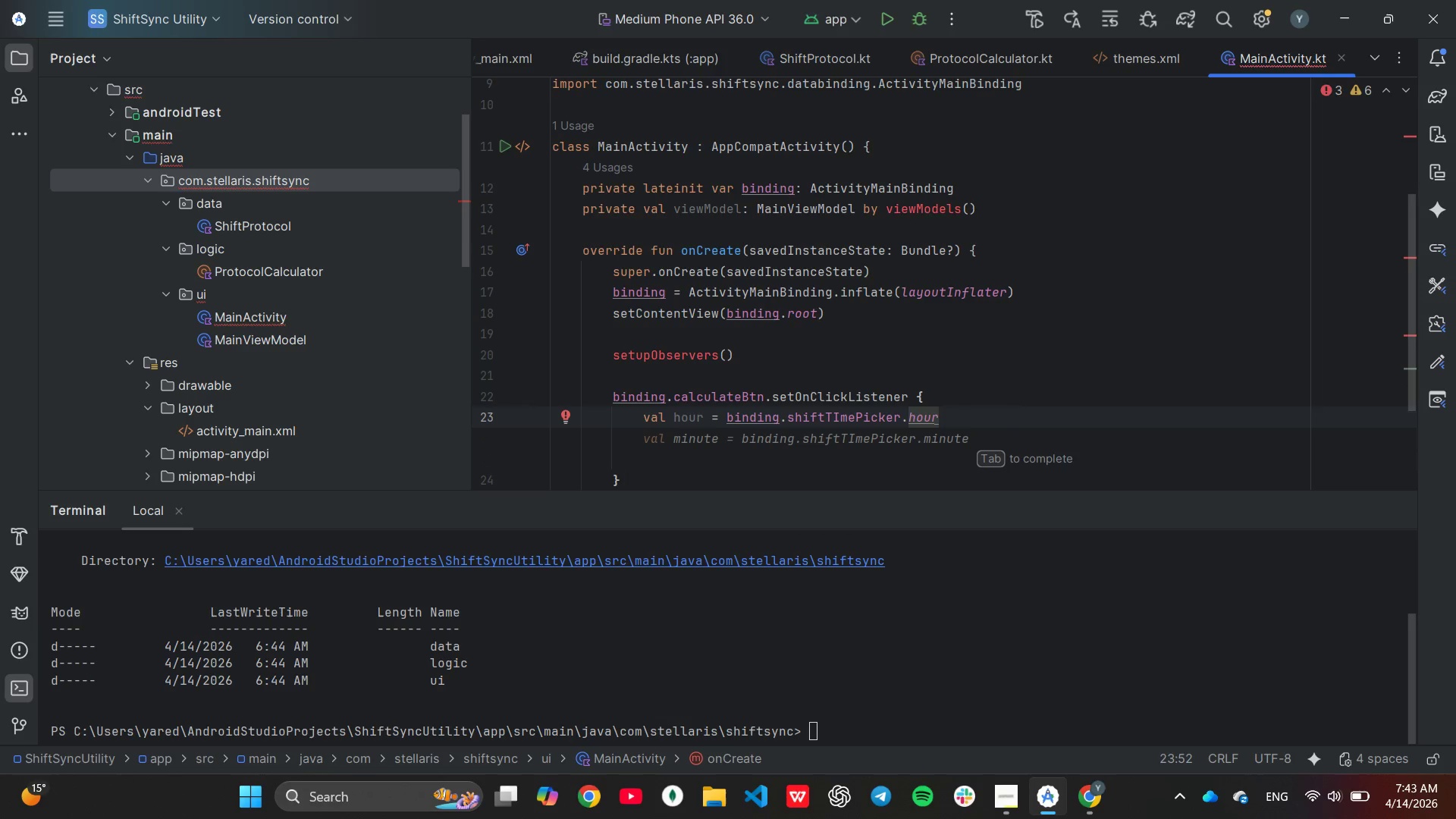 
key(Tab)
 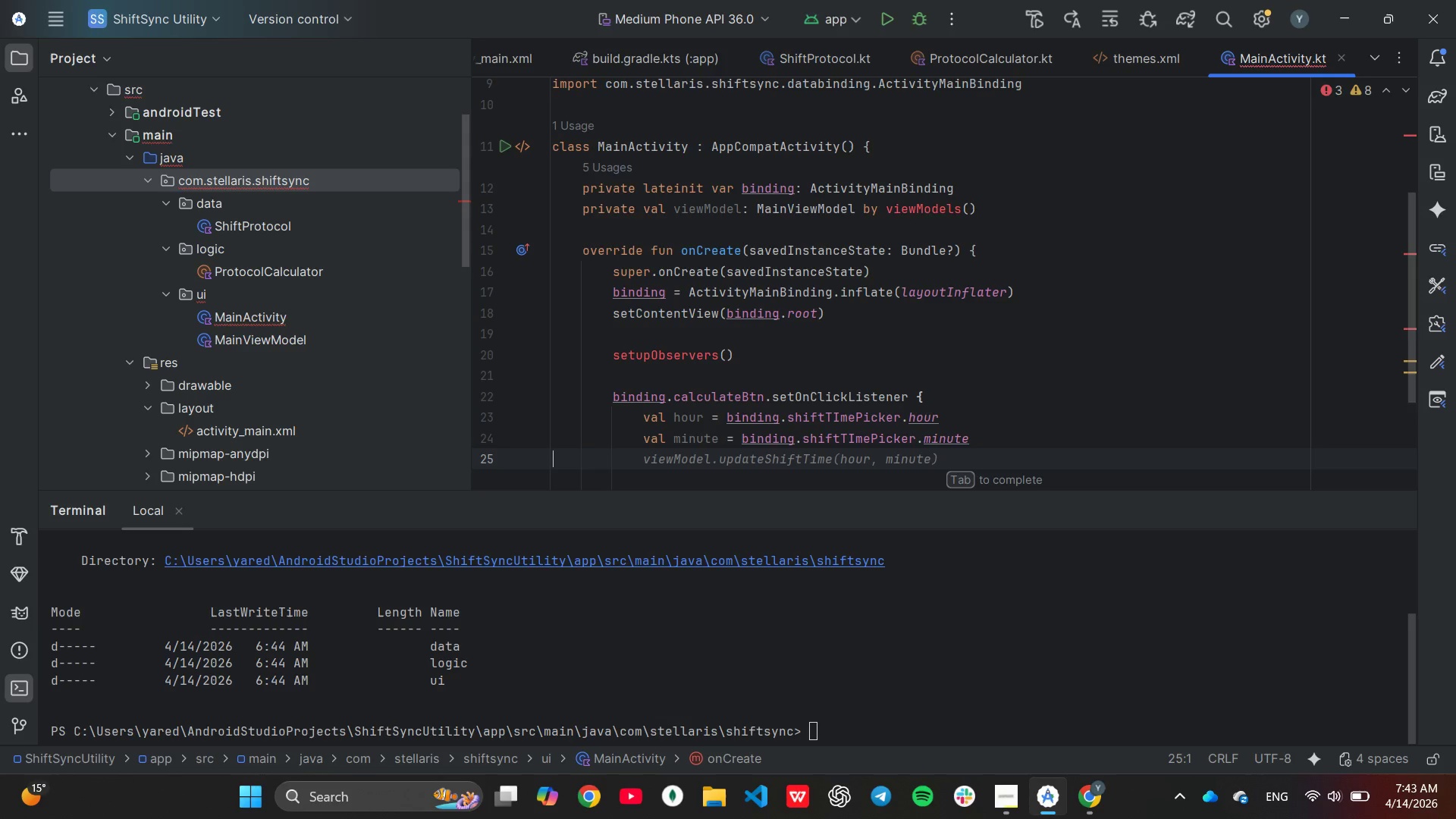 
wait(6.81)
 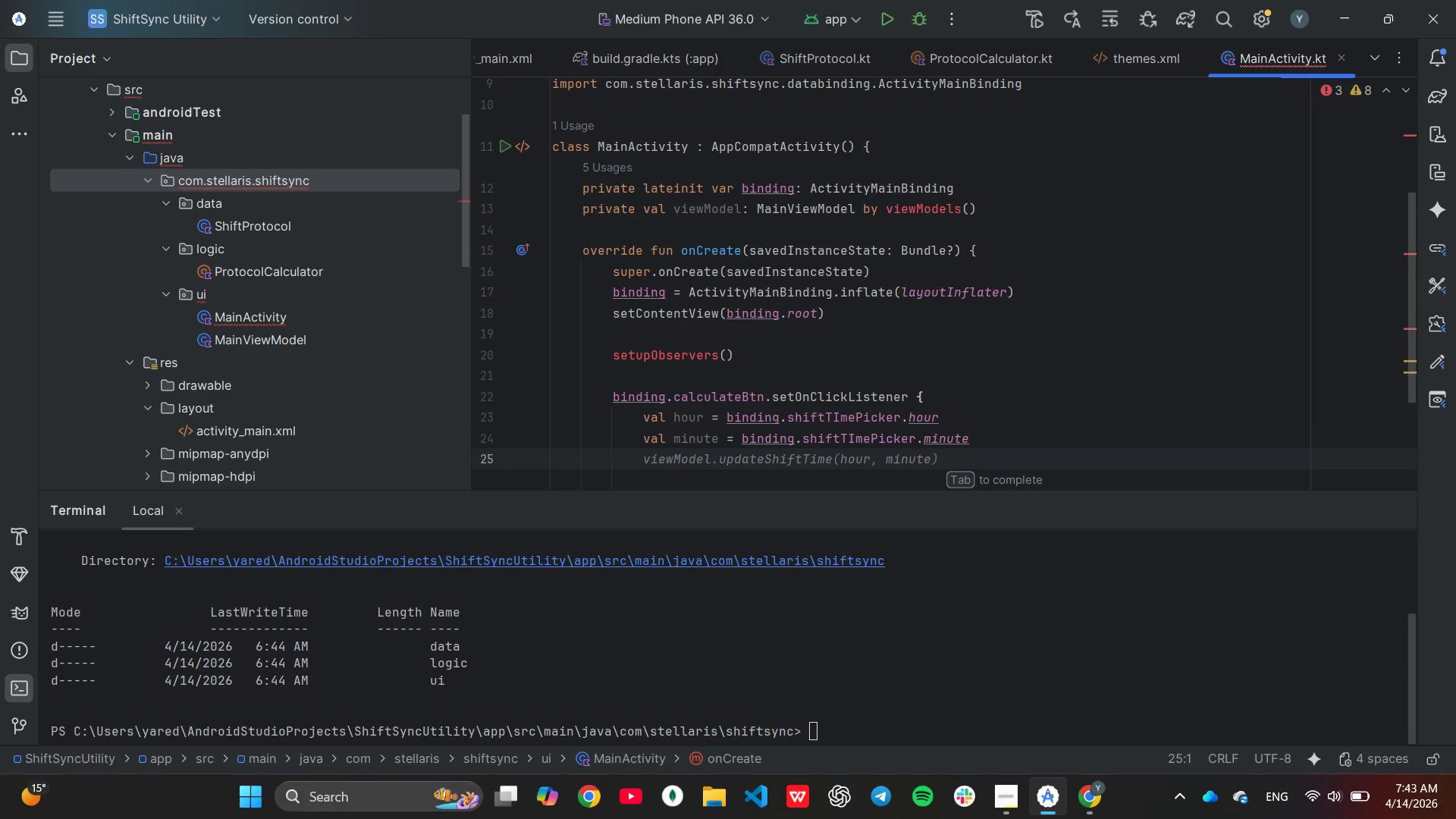 
key(Tab)
 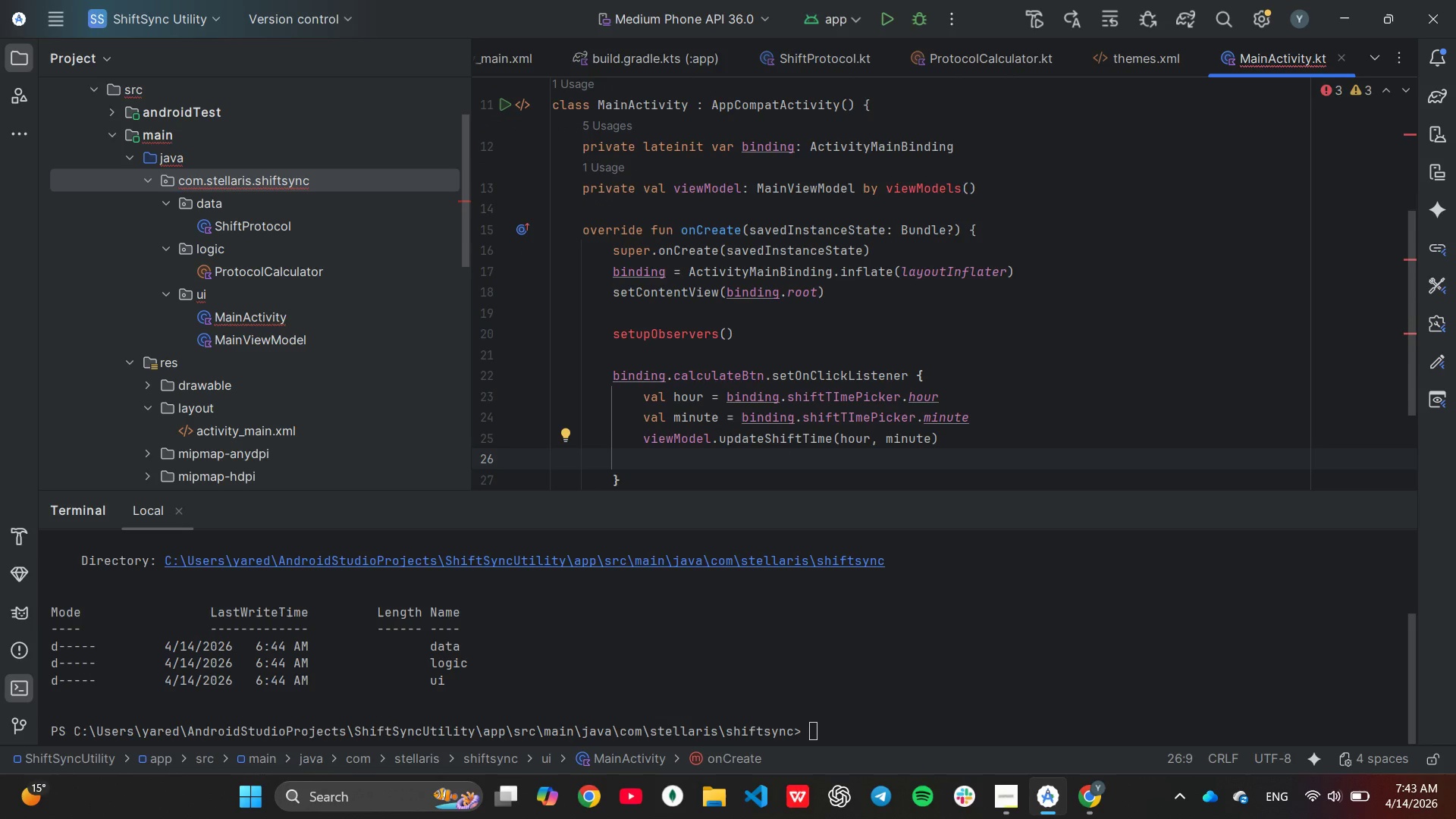 
wait(8.48)
 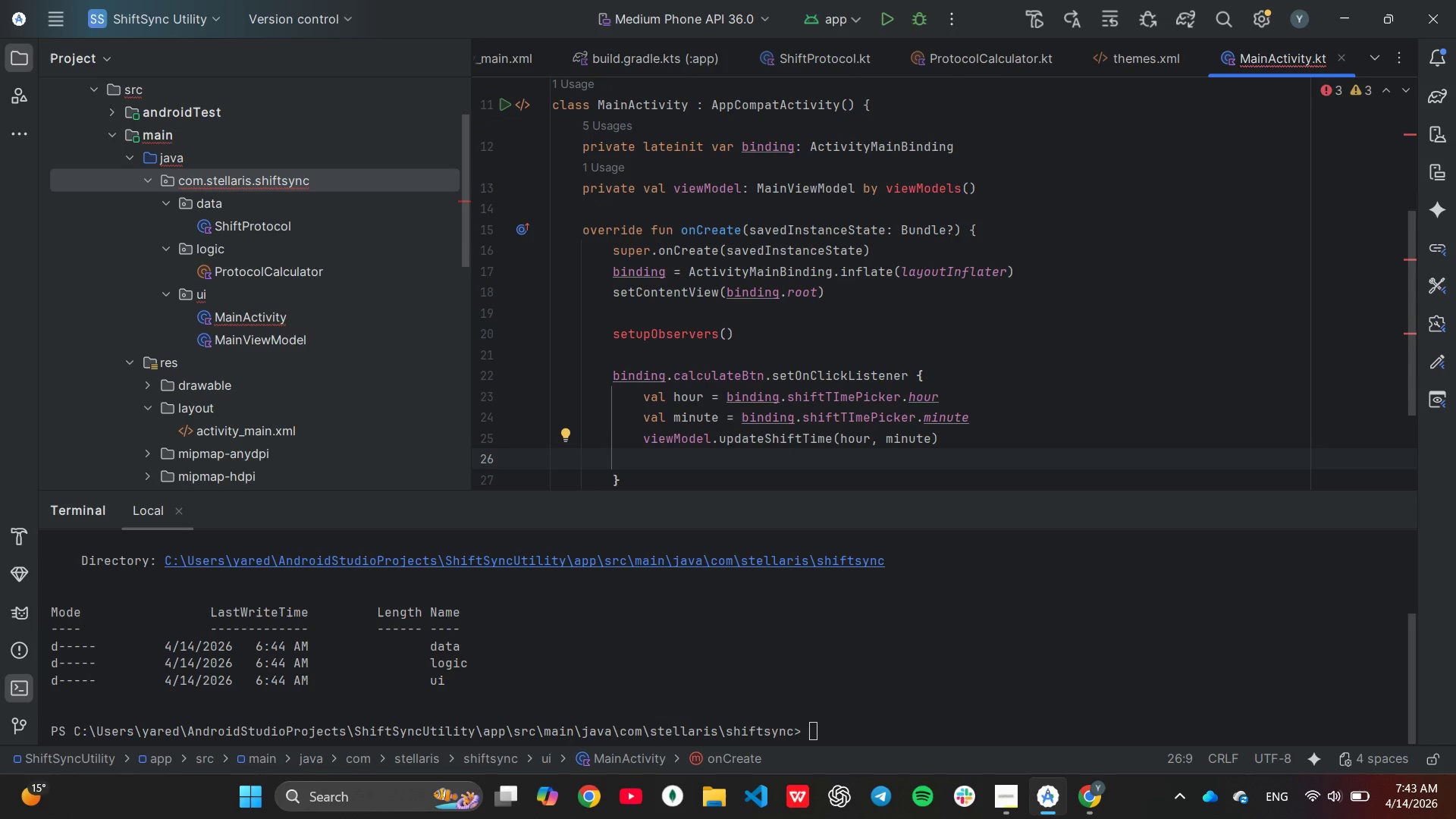 
key(Backspace)
 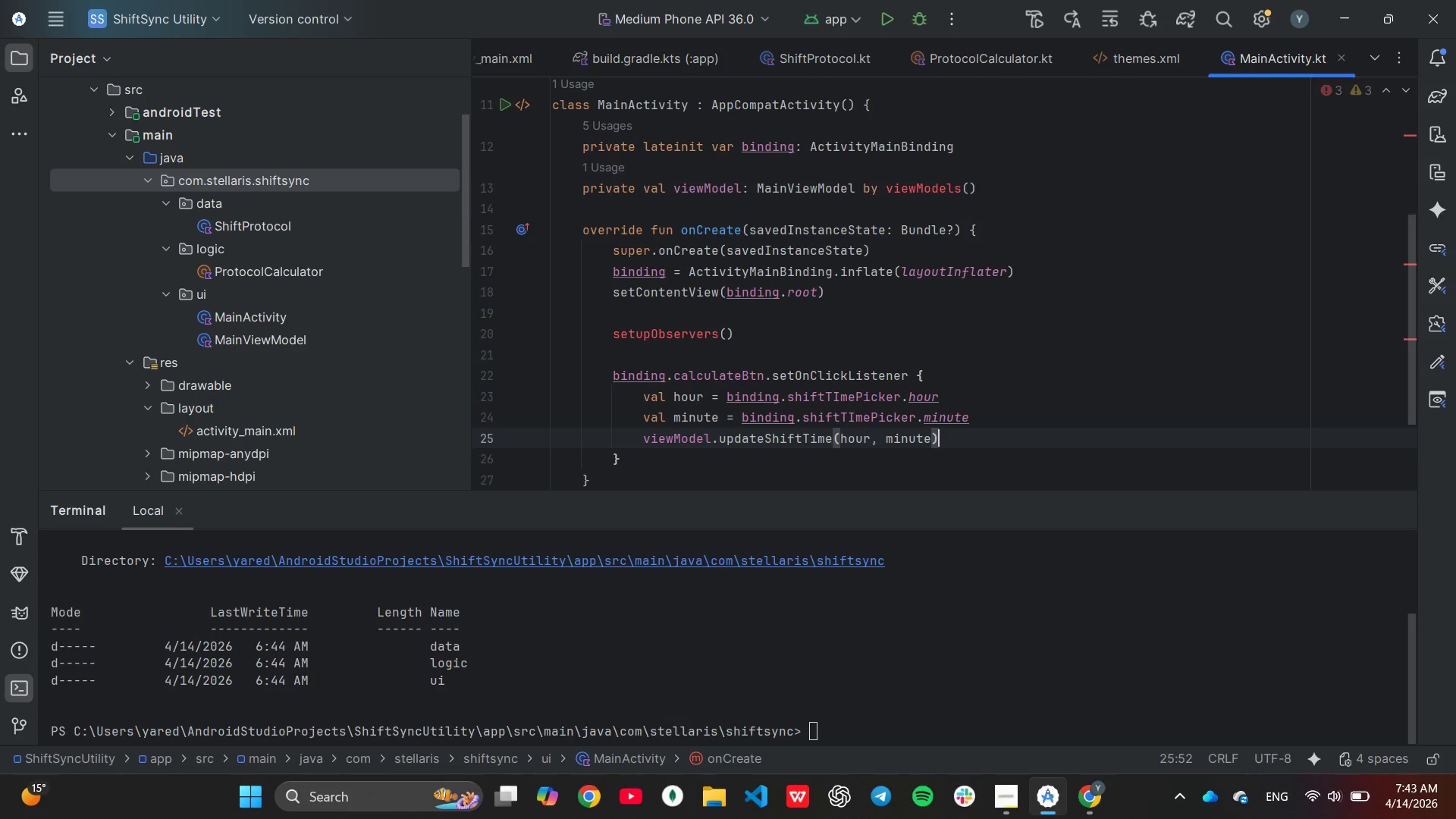 
key(ArrowUp)
 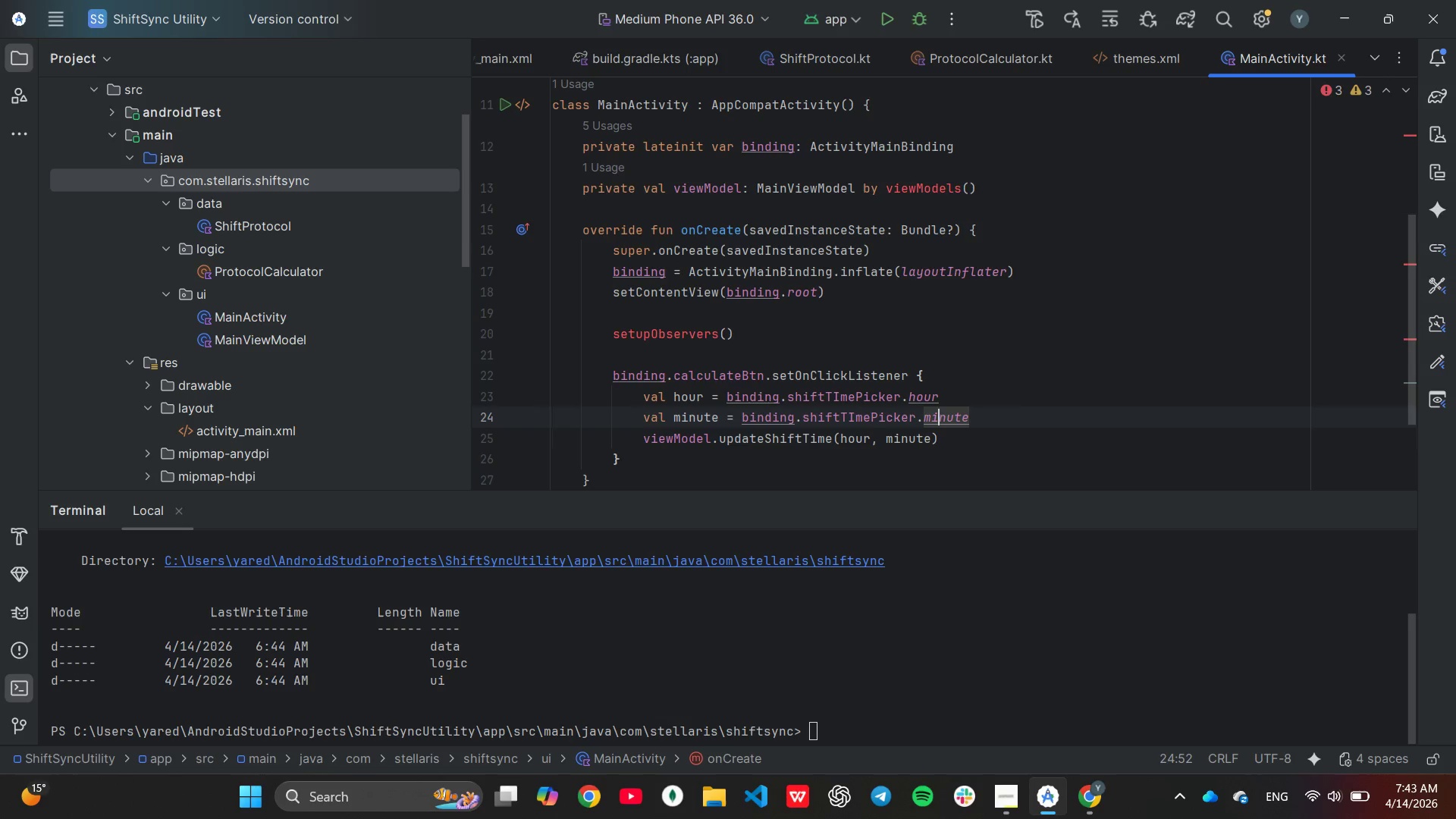 
key(End)
 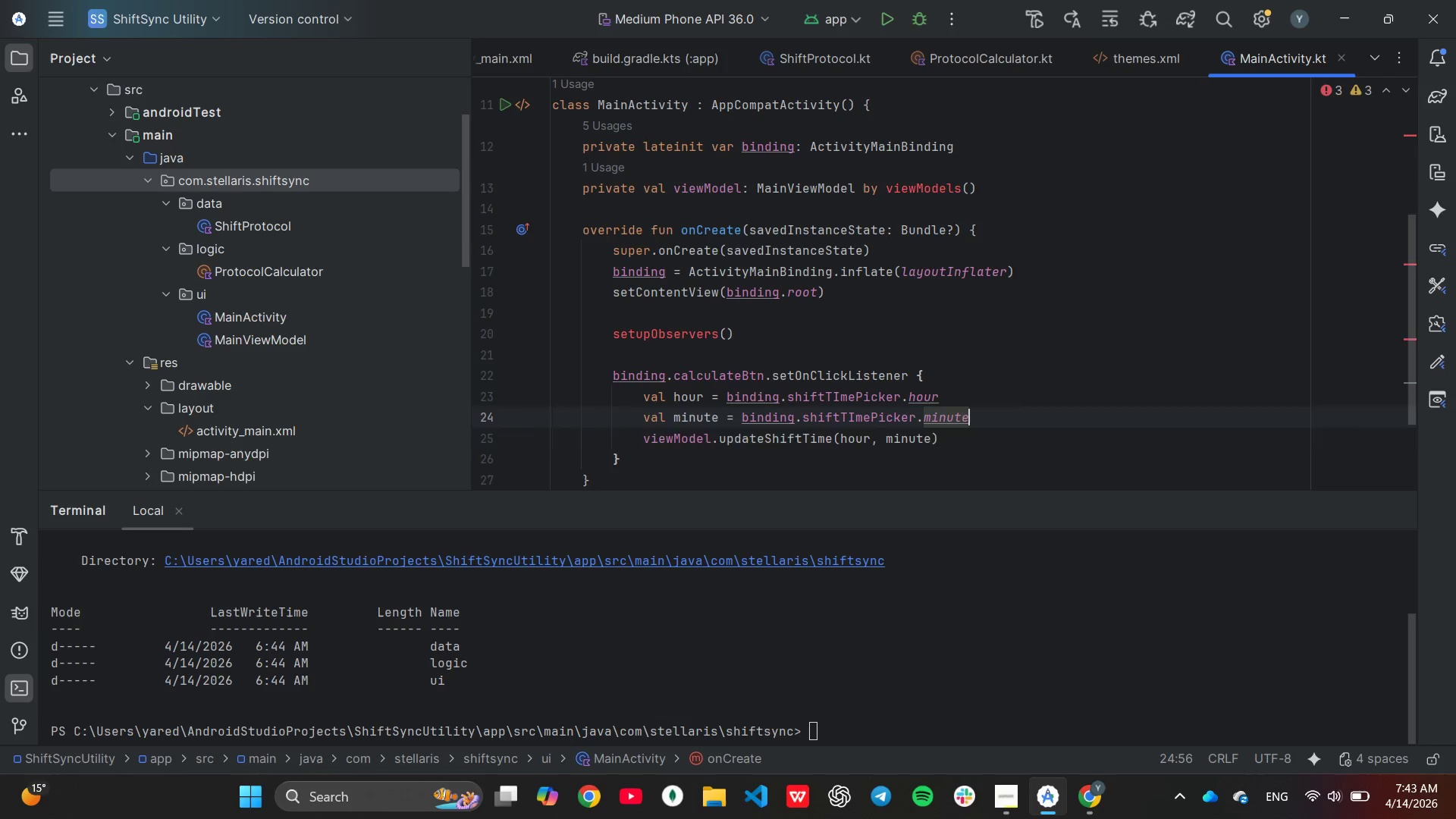 
key(Enter)
 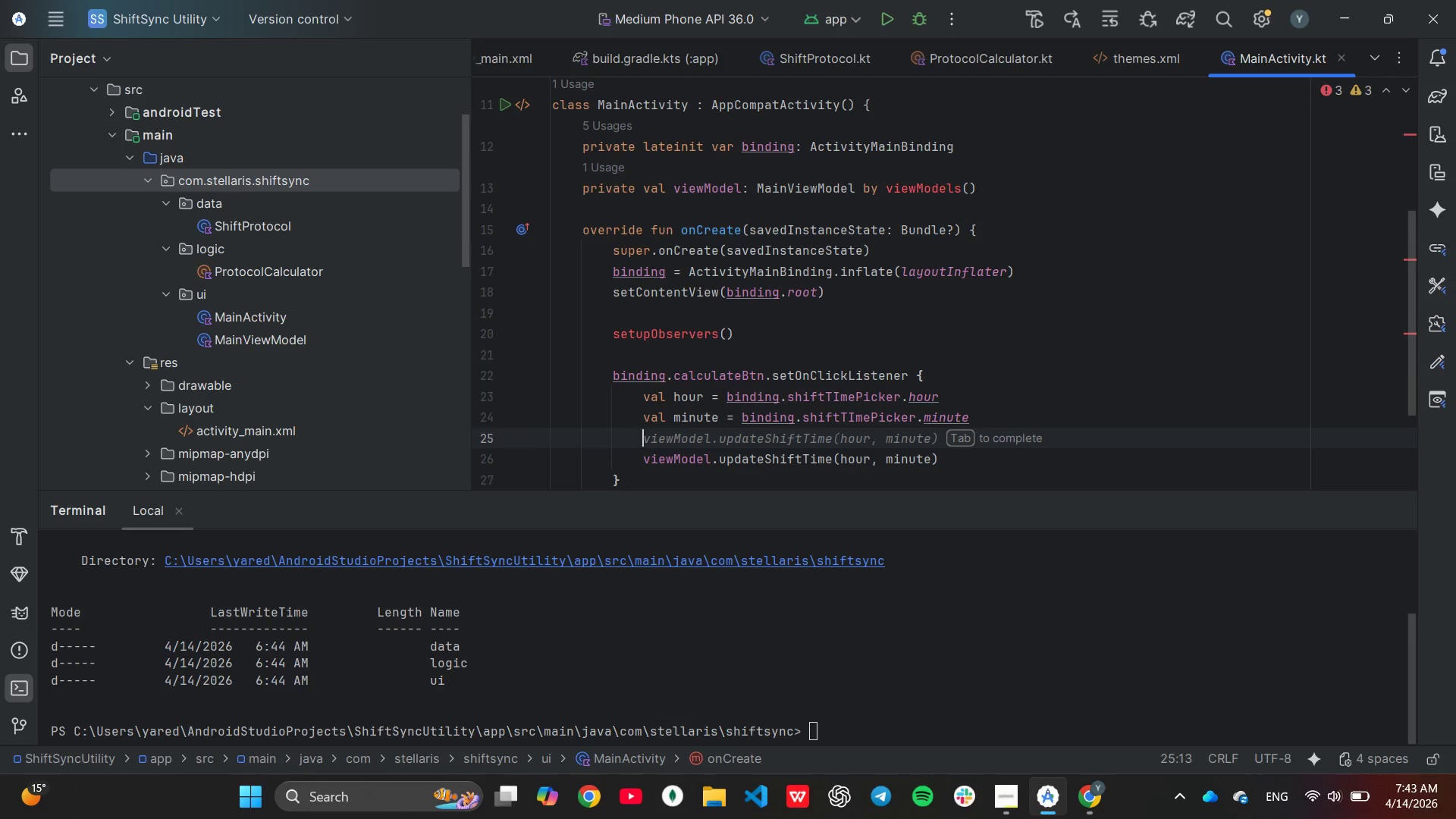 
wait(5.89)
 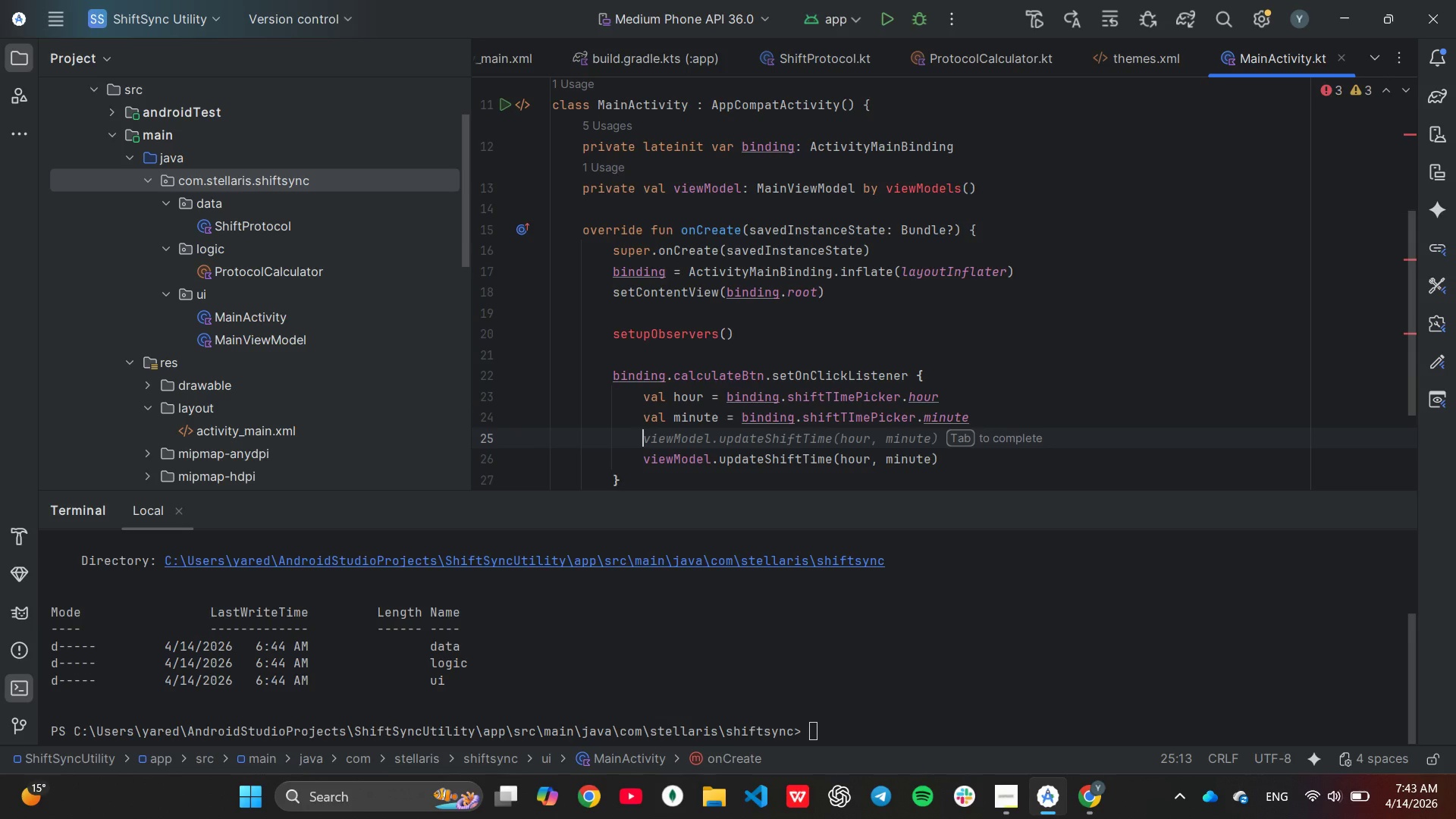 
key(ArrowDown)
 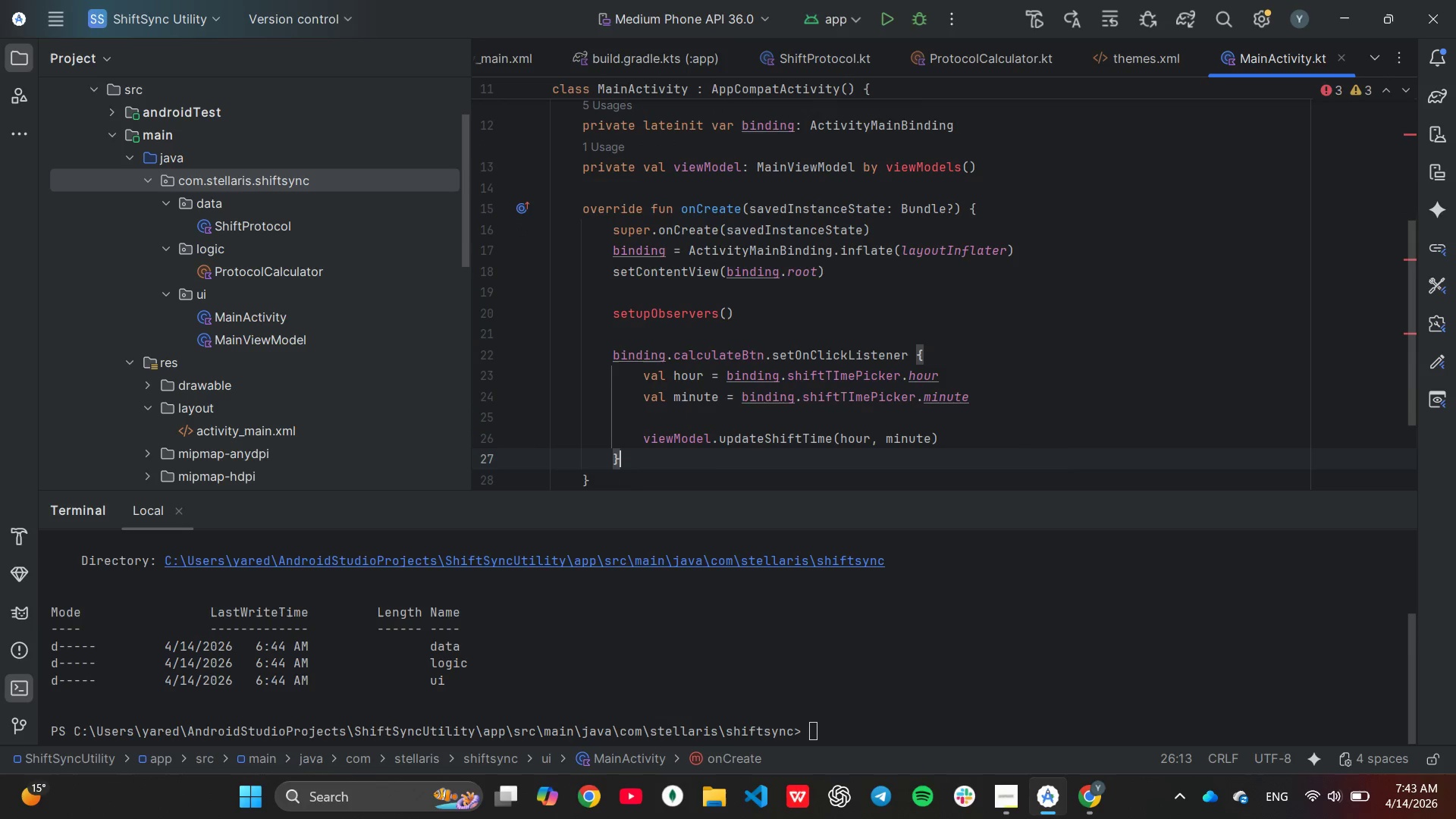 
key(ArrowDown)
 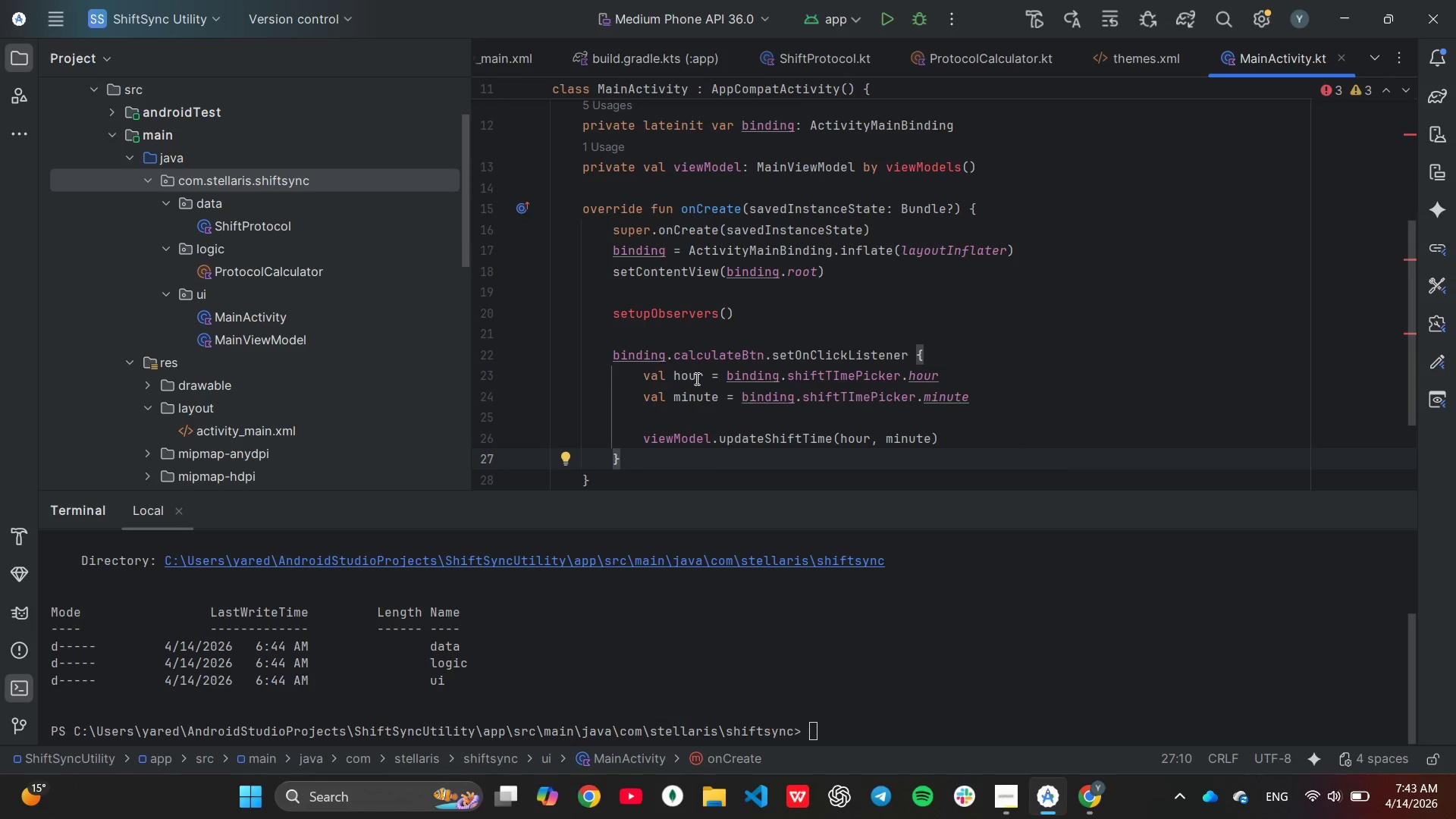 
scroll: coordinate [695, 379], scroll_direction: down, amount: 2.0
 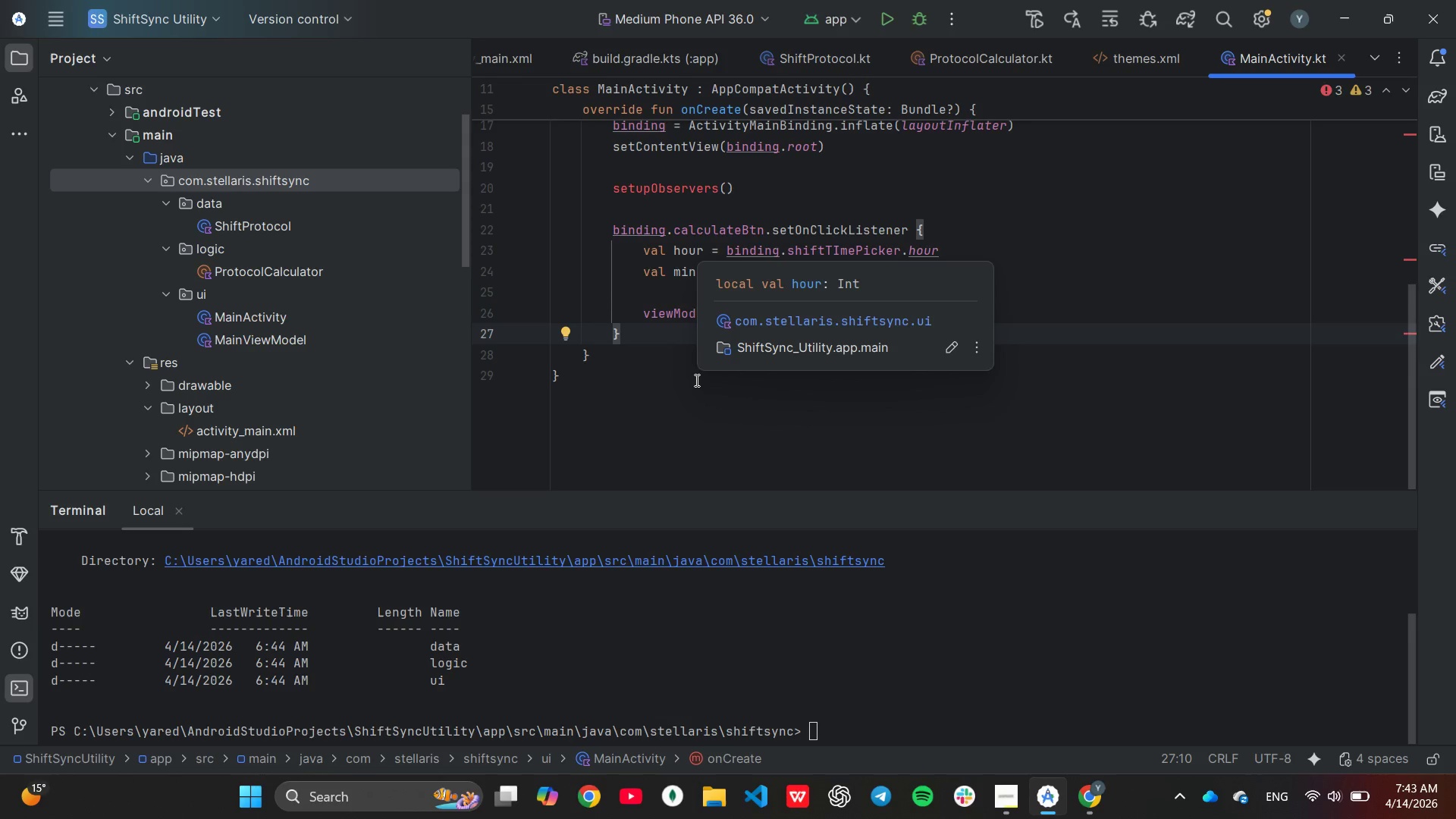 
key(Enter)
 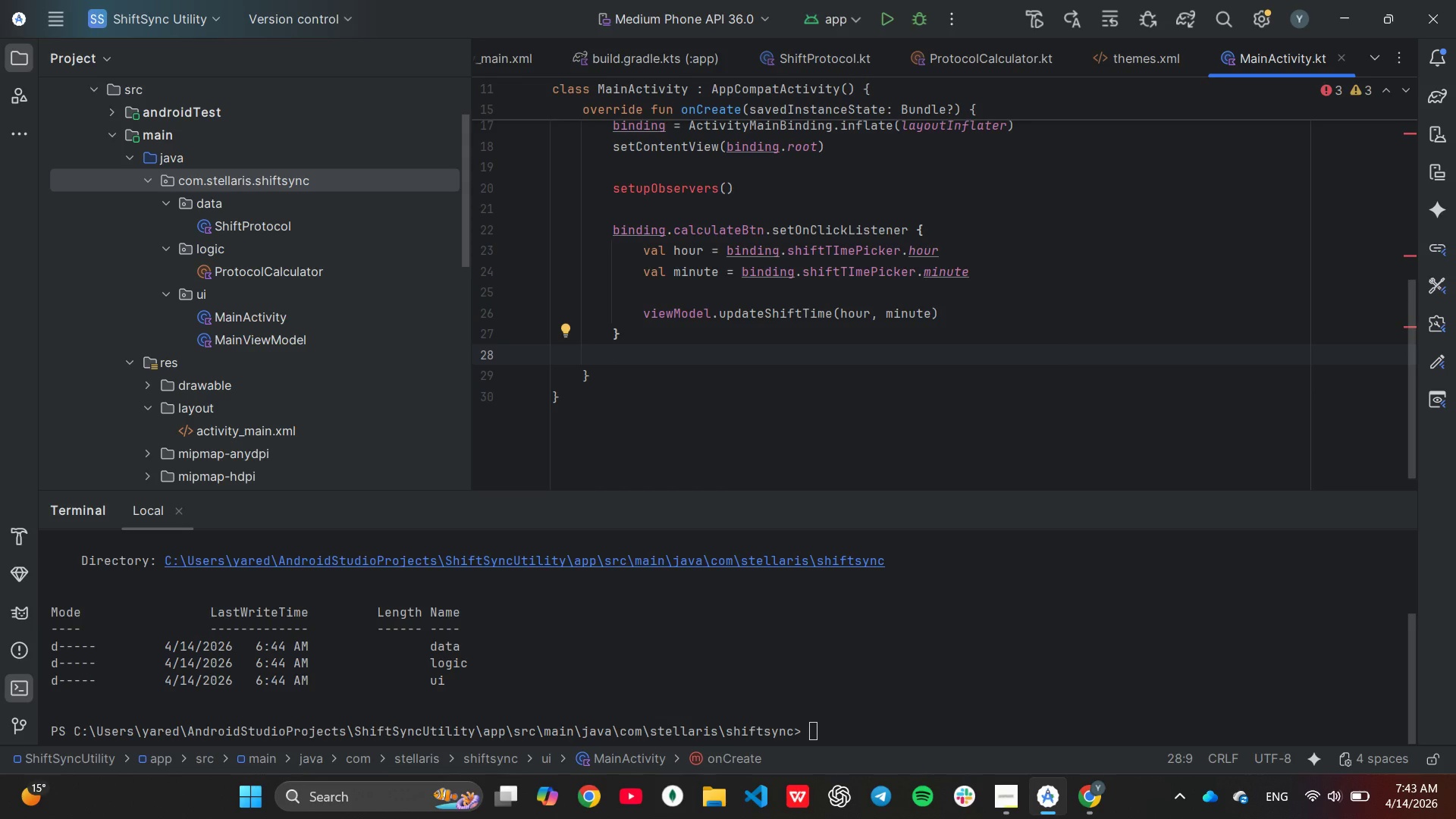 
key(Backspace)
 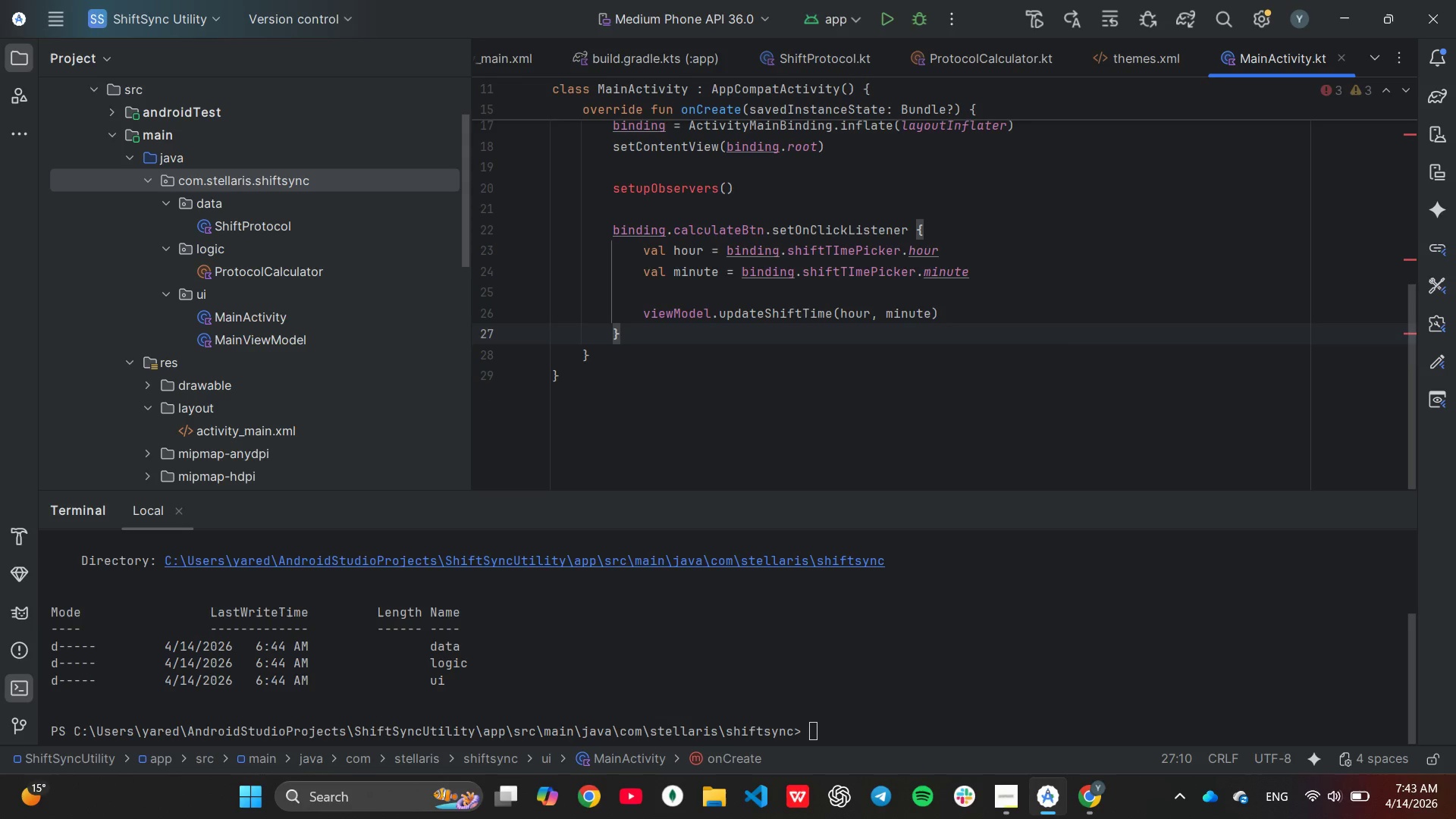 
key(ArrowDown)
 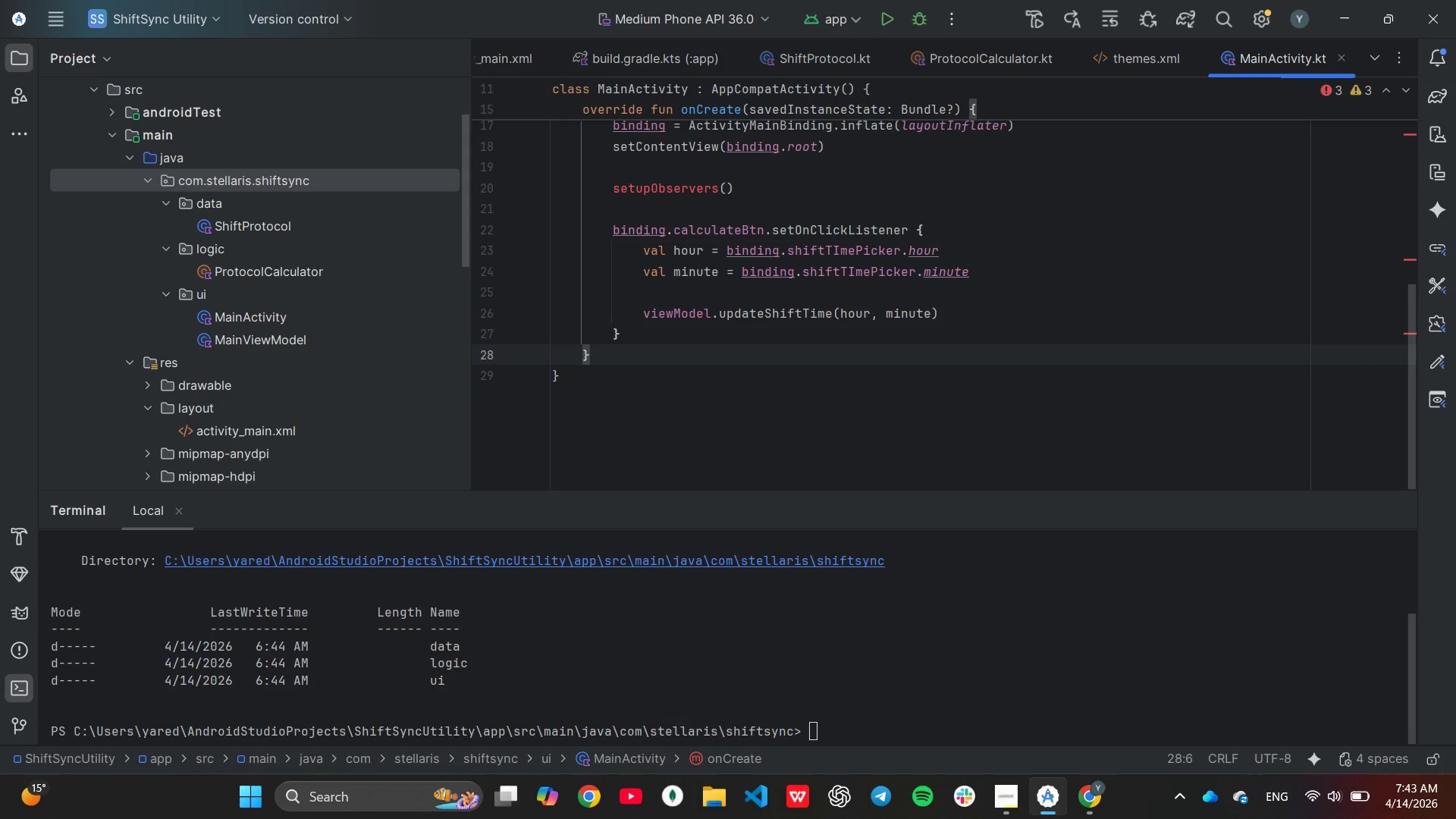 
key(Enter)
 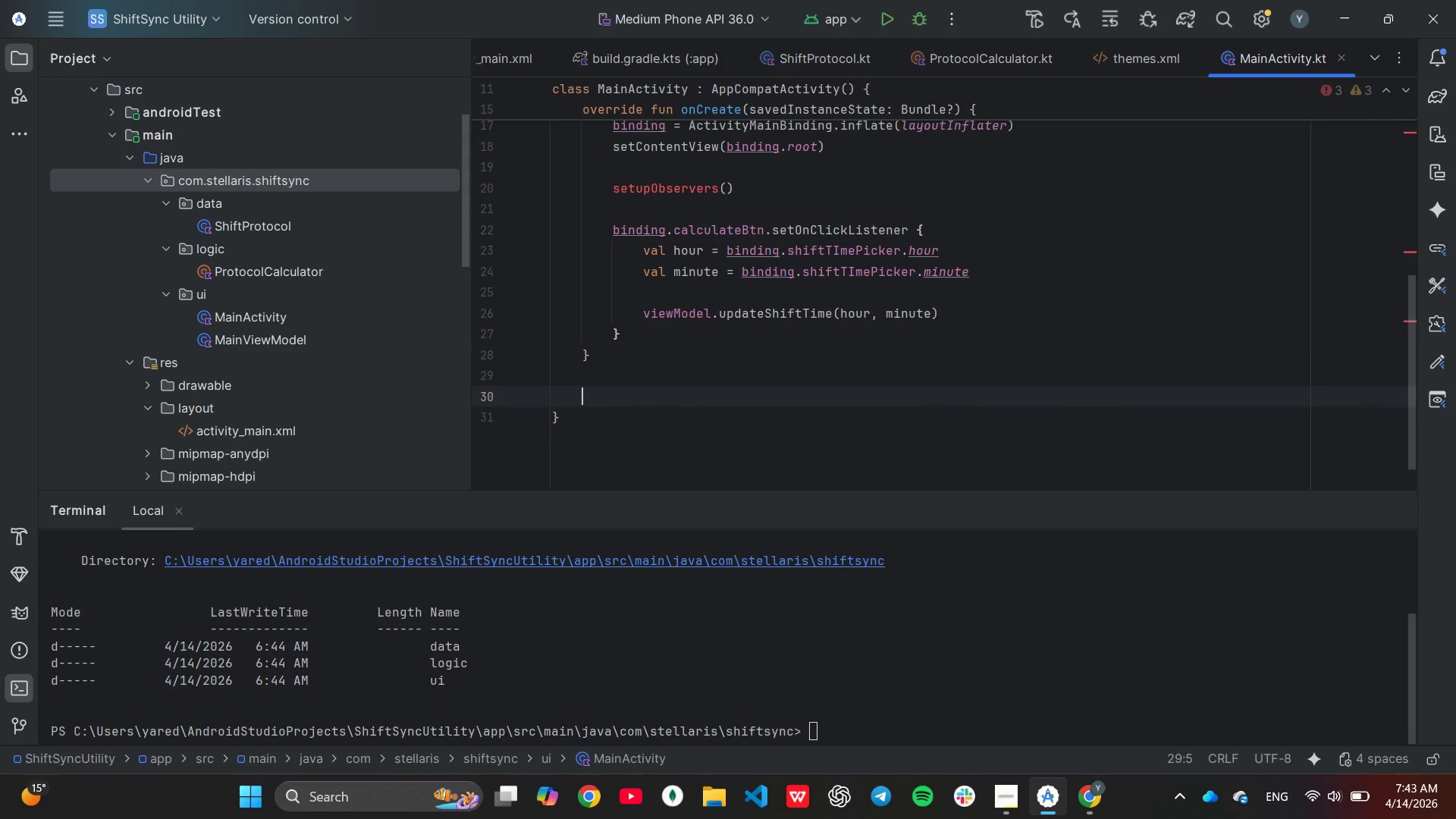 
key(Enter)
 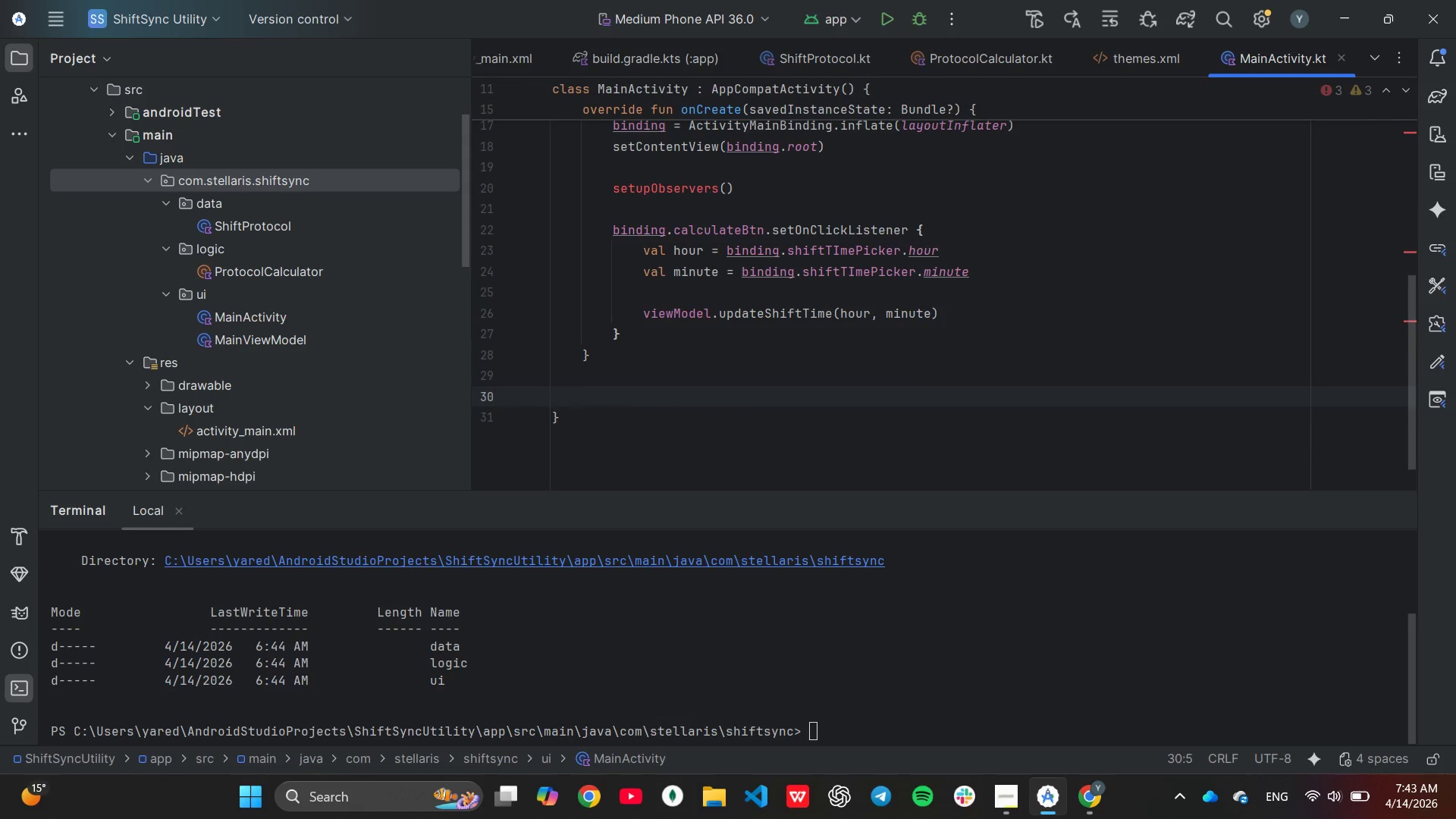 
type(prvate fun set)
 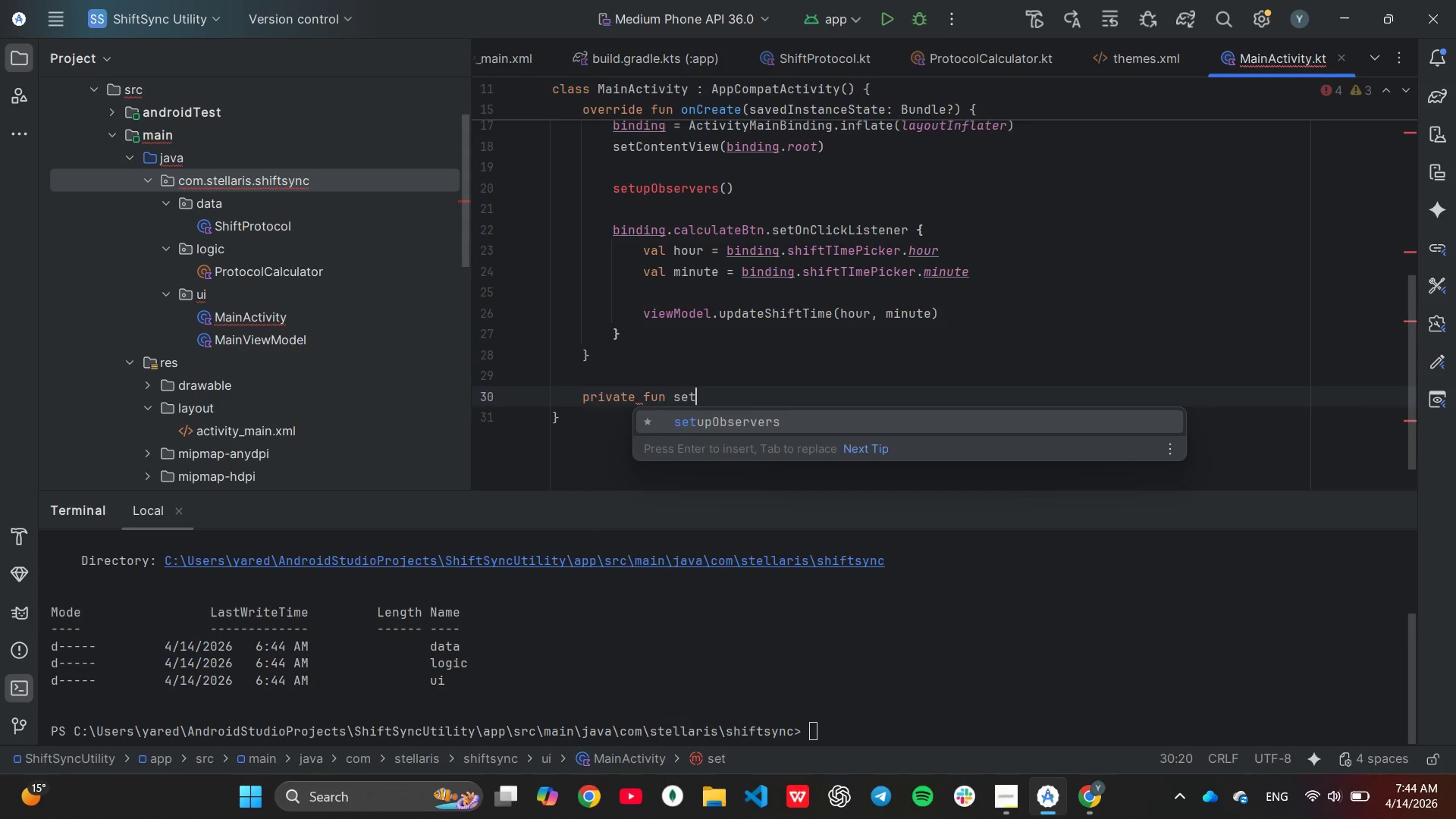 
key(Enter)
 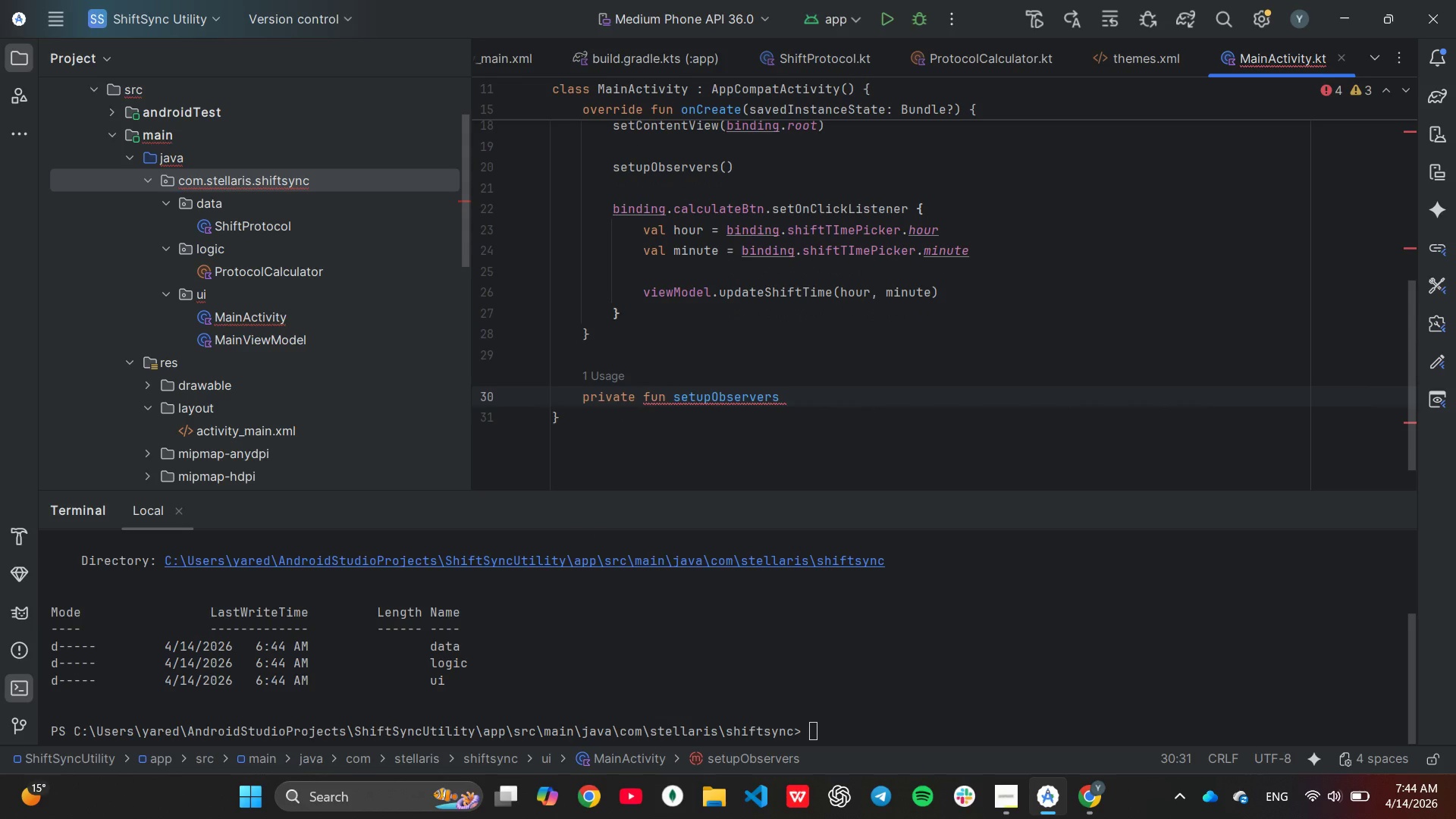 
key(Shift+ShiftLeft)
 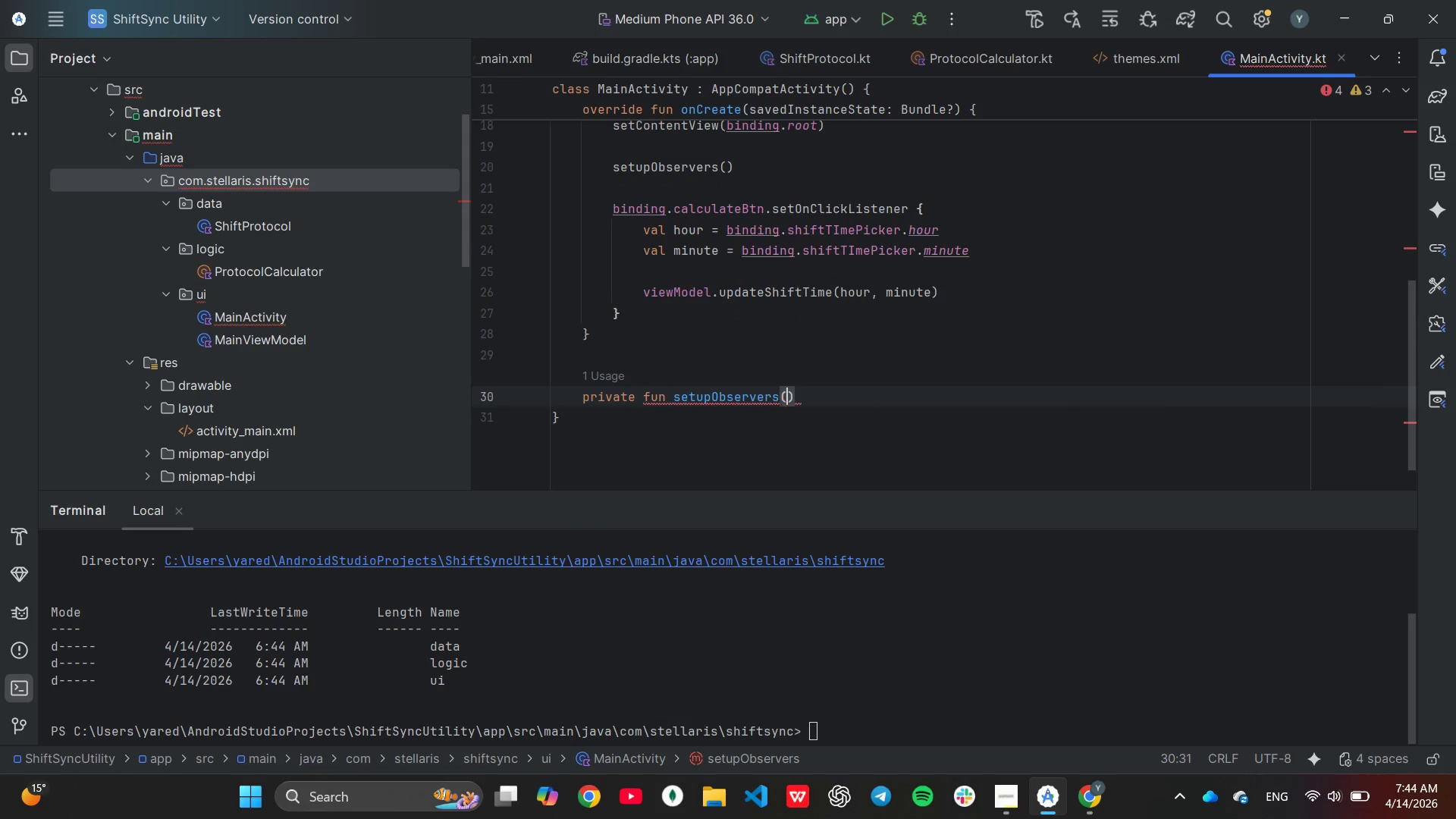 
key(Shift+9)
 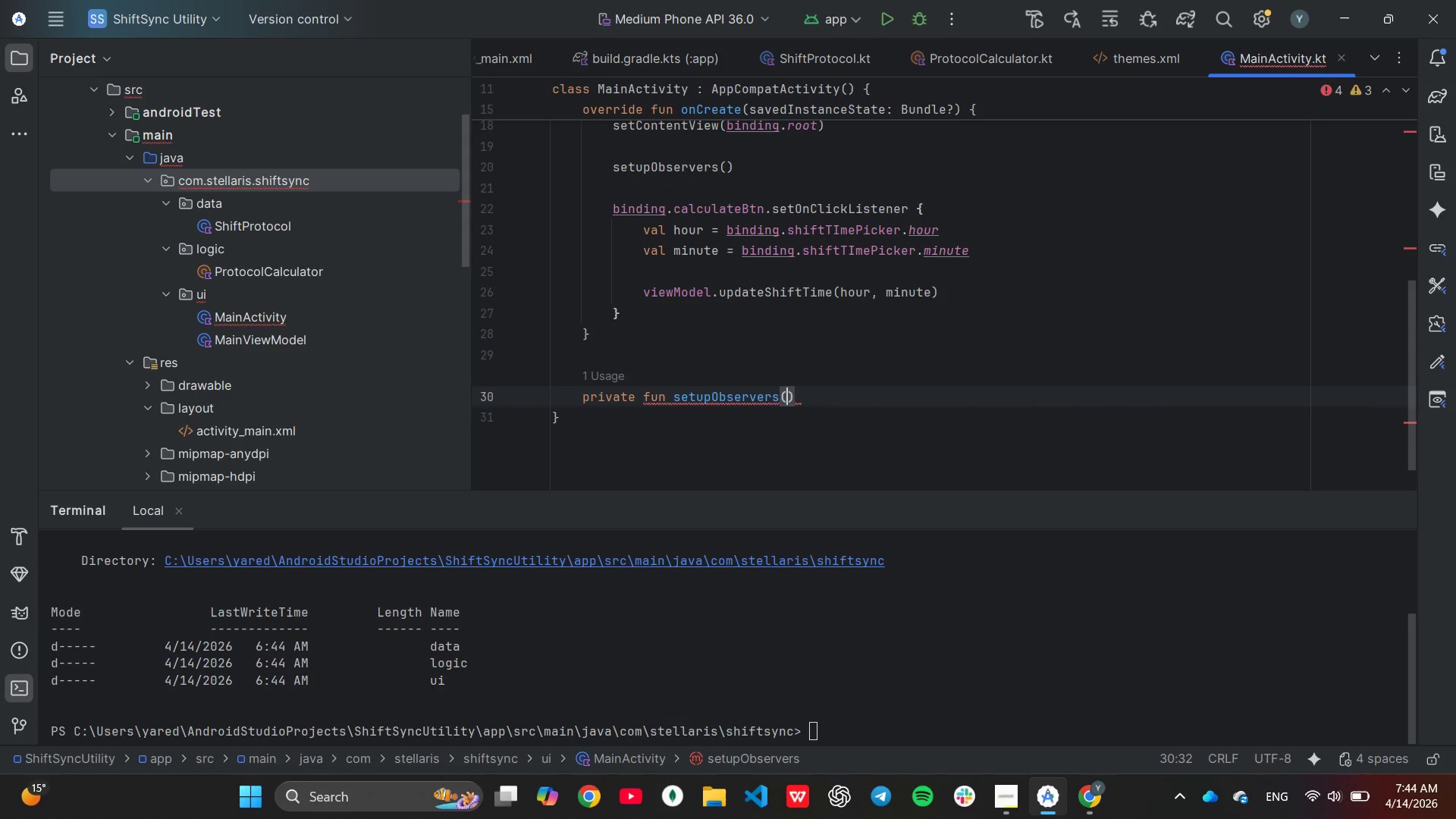 
key(ArrowRight)
 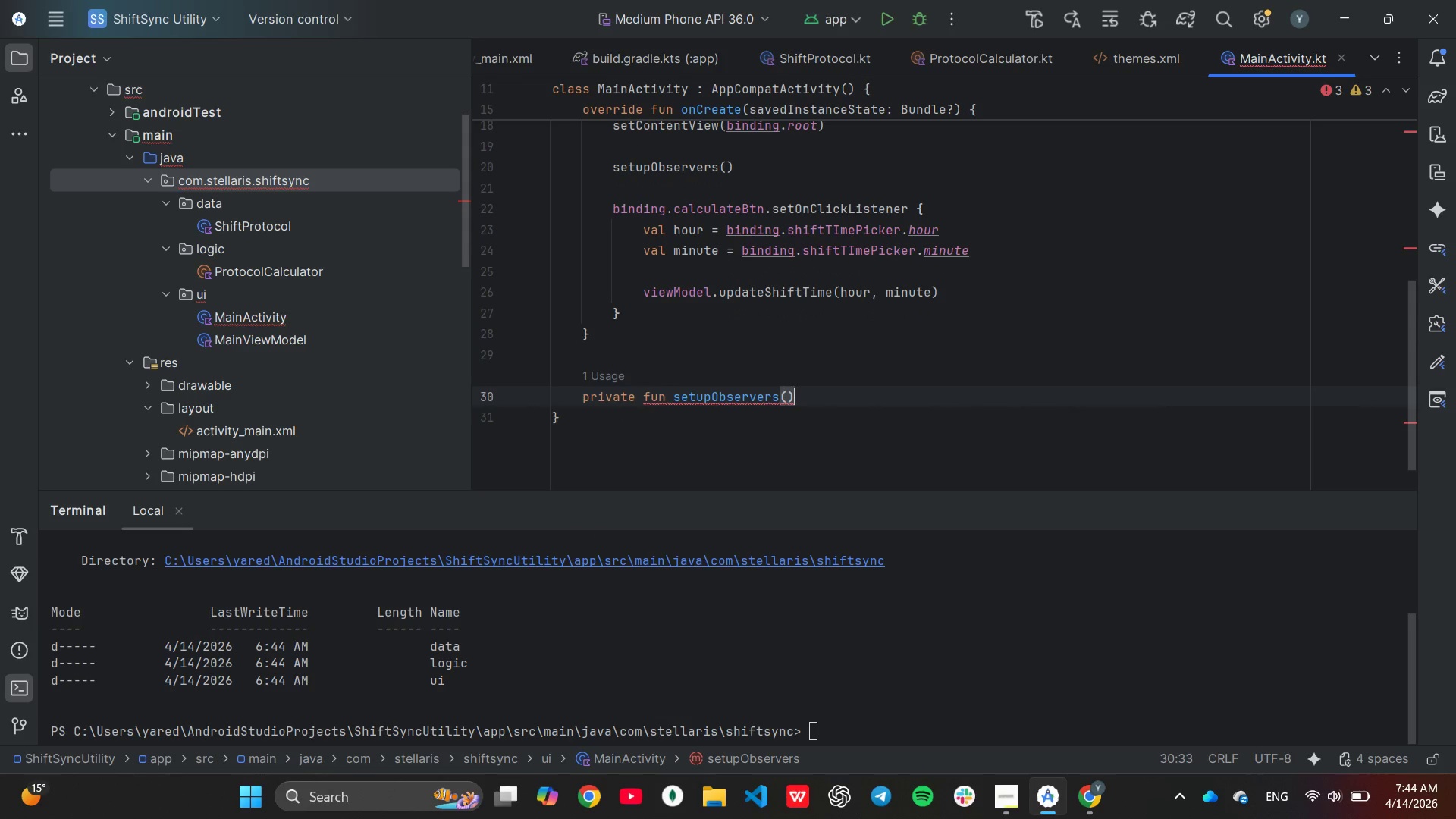 
key(Shift+ShiftLeft)
 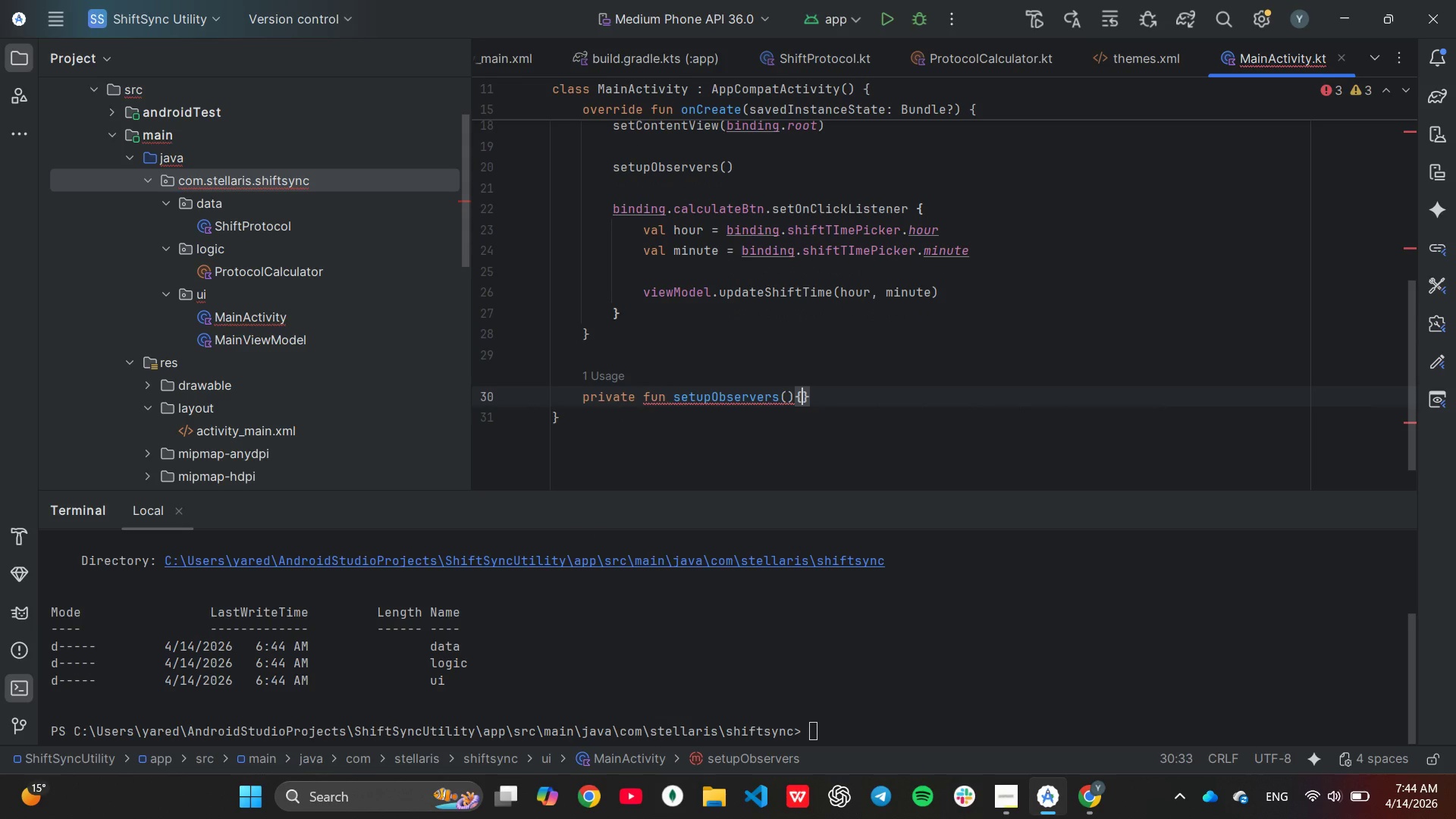 
key(Shift+BracketLeft)
 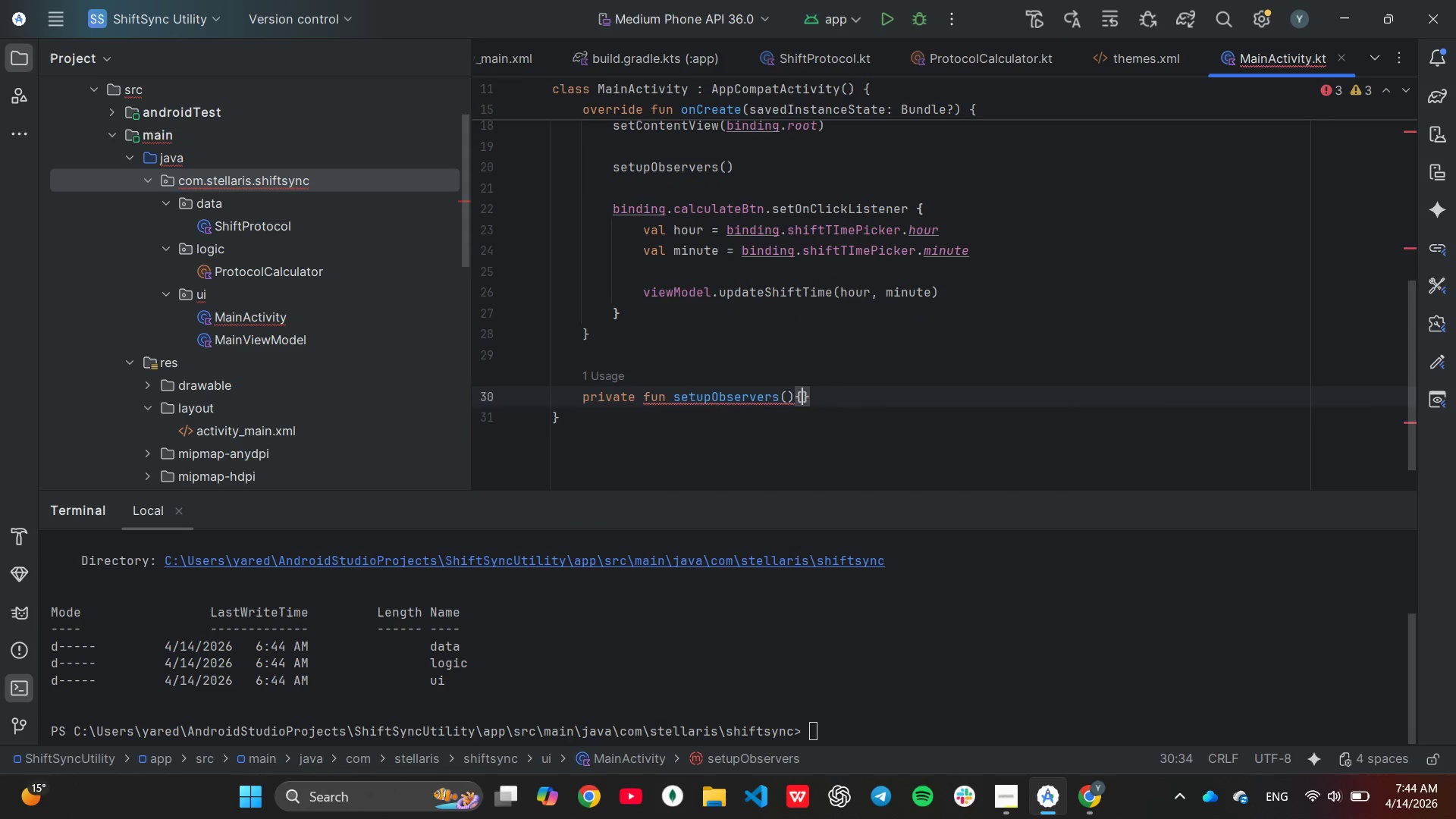 
key(Enter)
 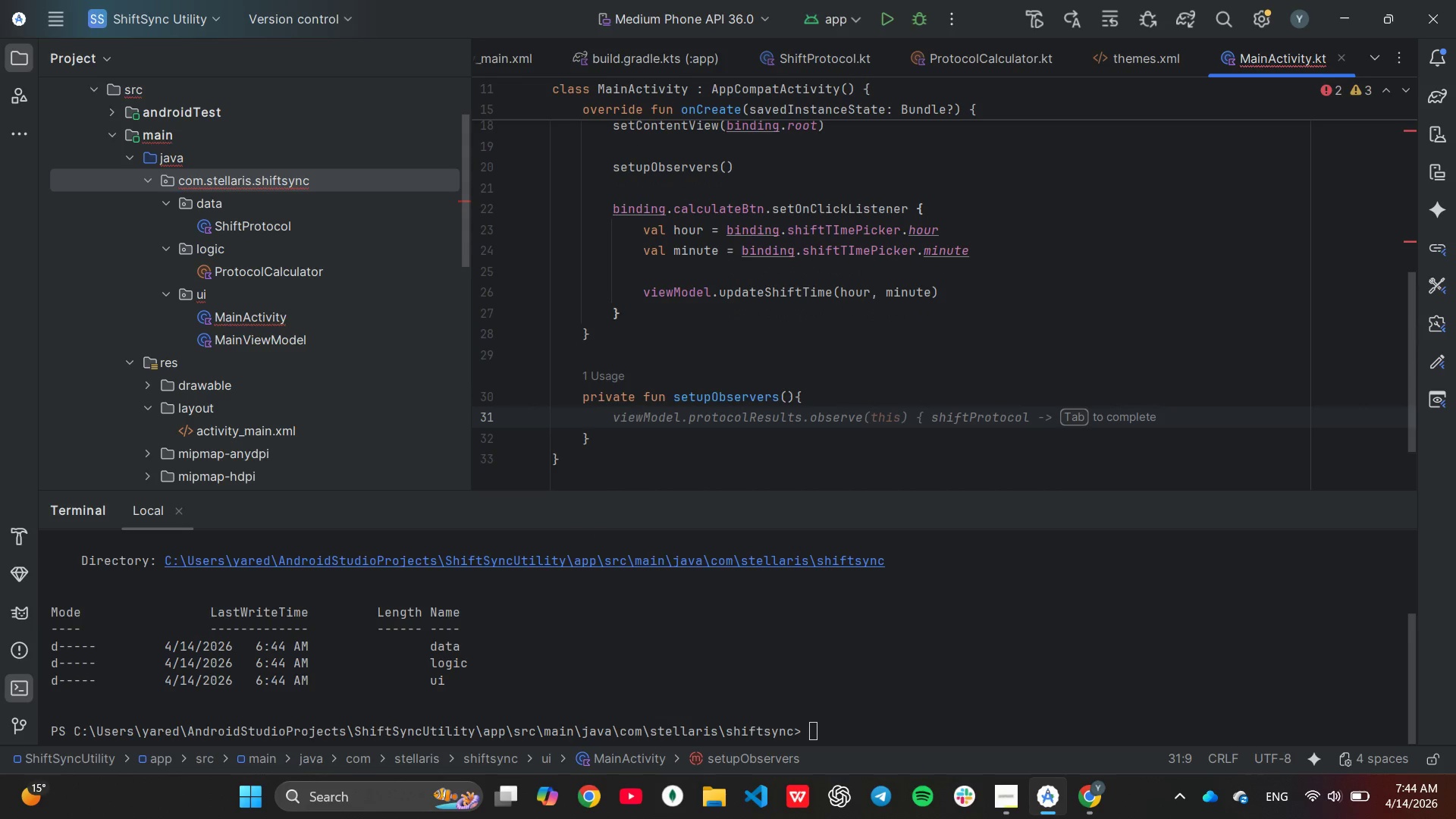 
wait(5.53)
 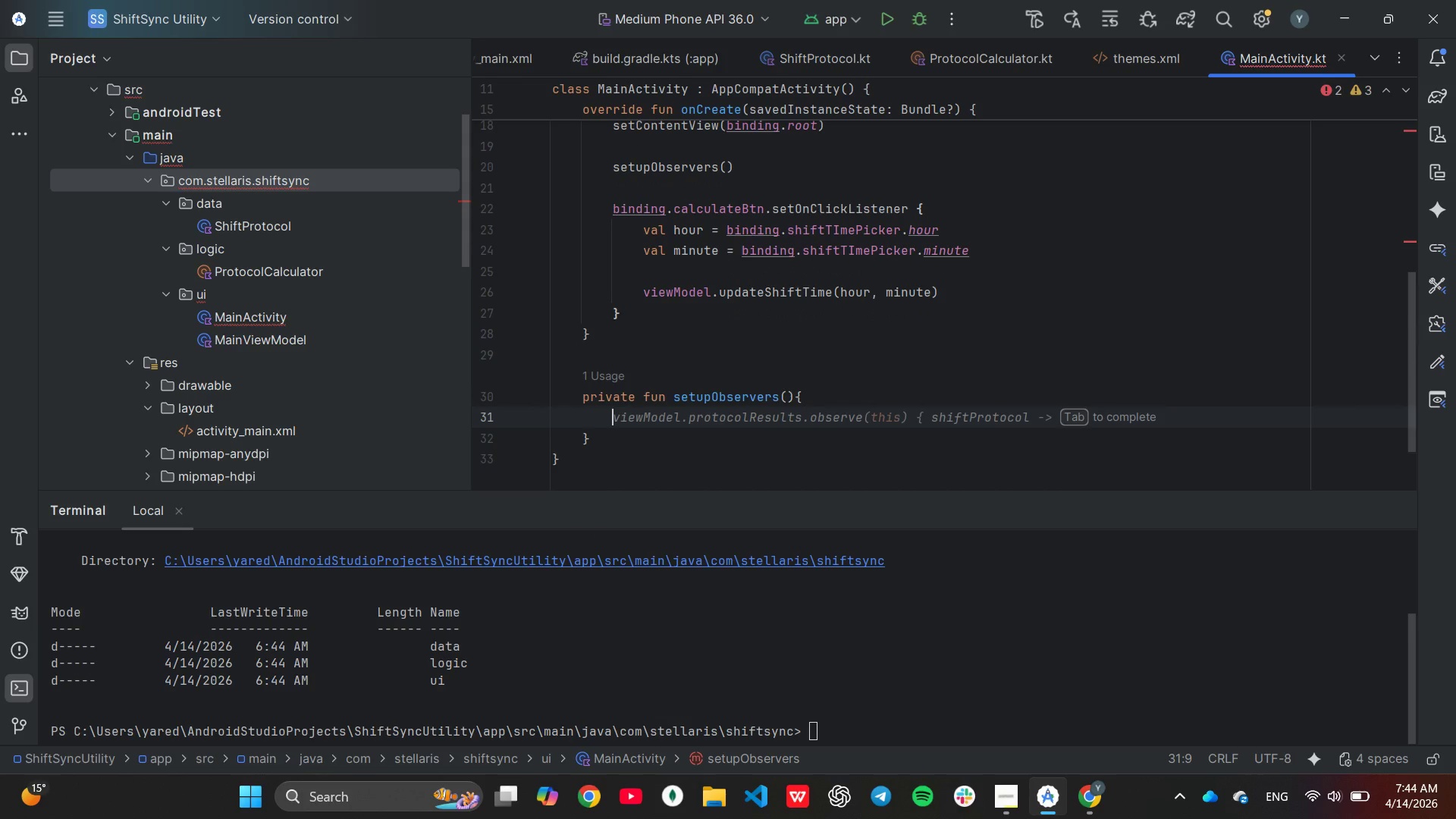 
key(Tab)
 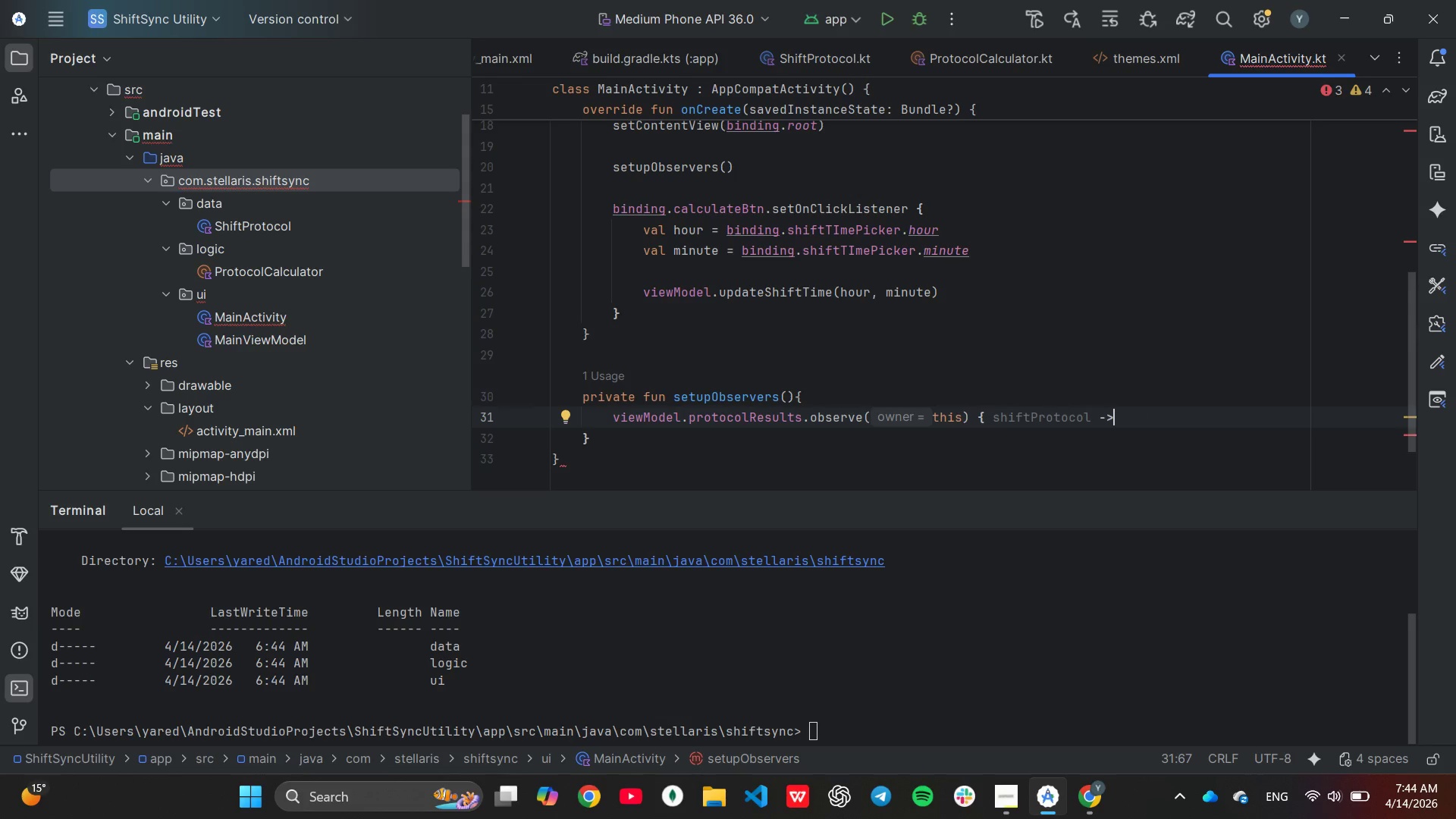 
wait(7.66)
 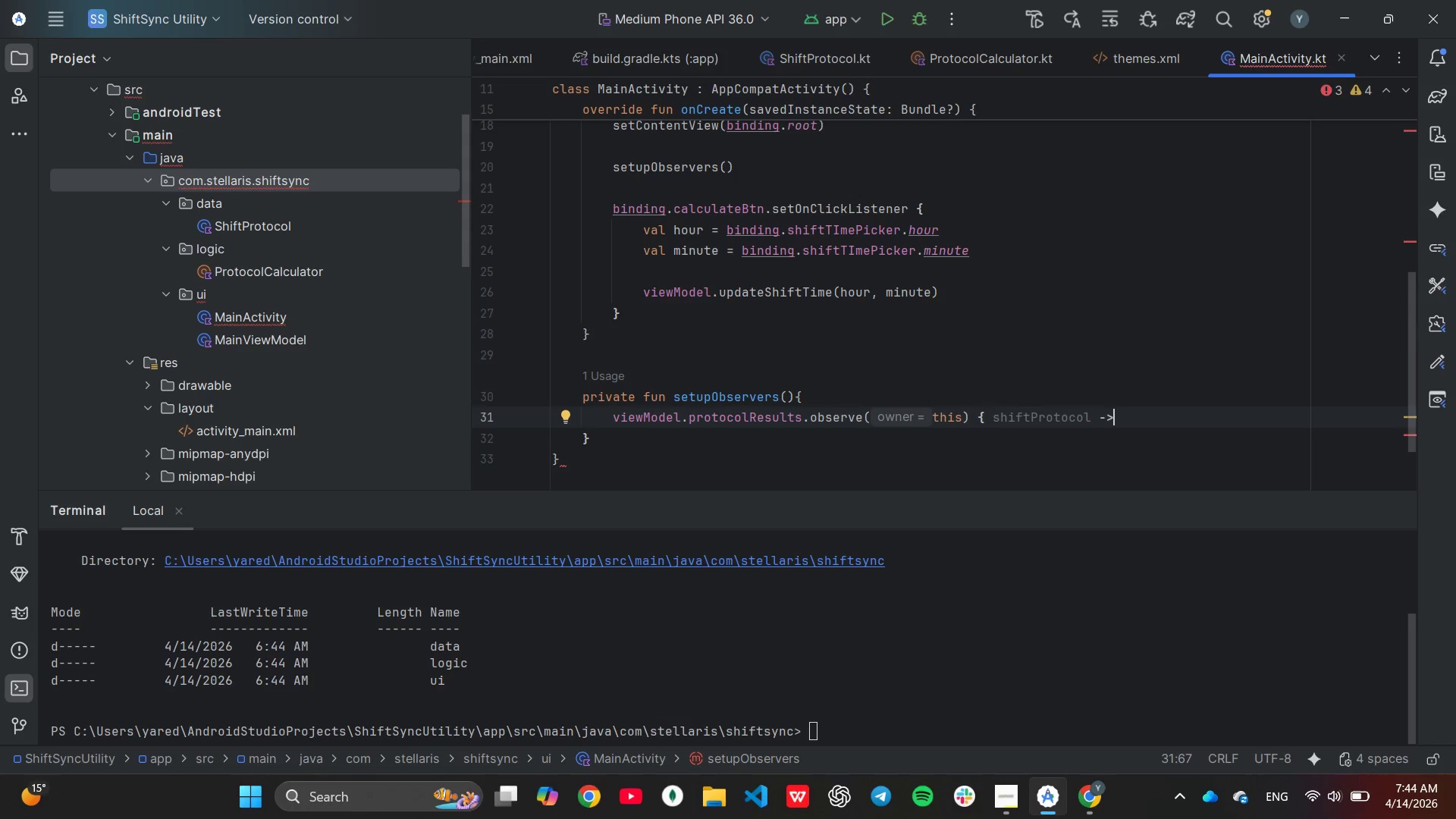 
key(Enter)
 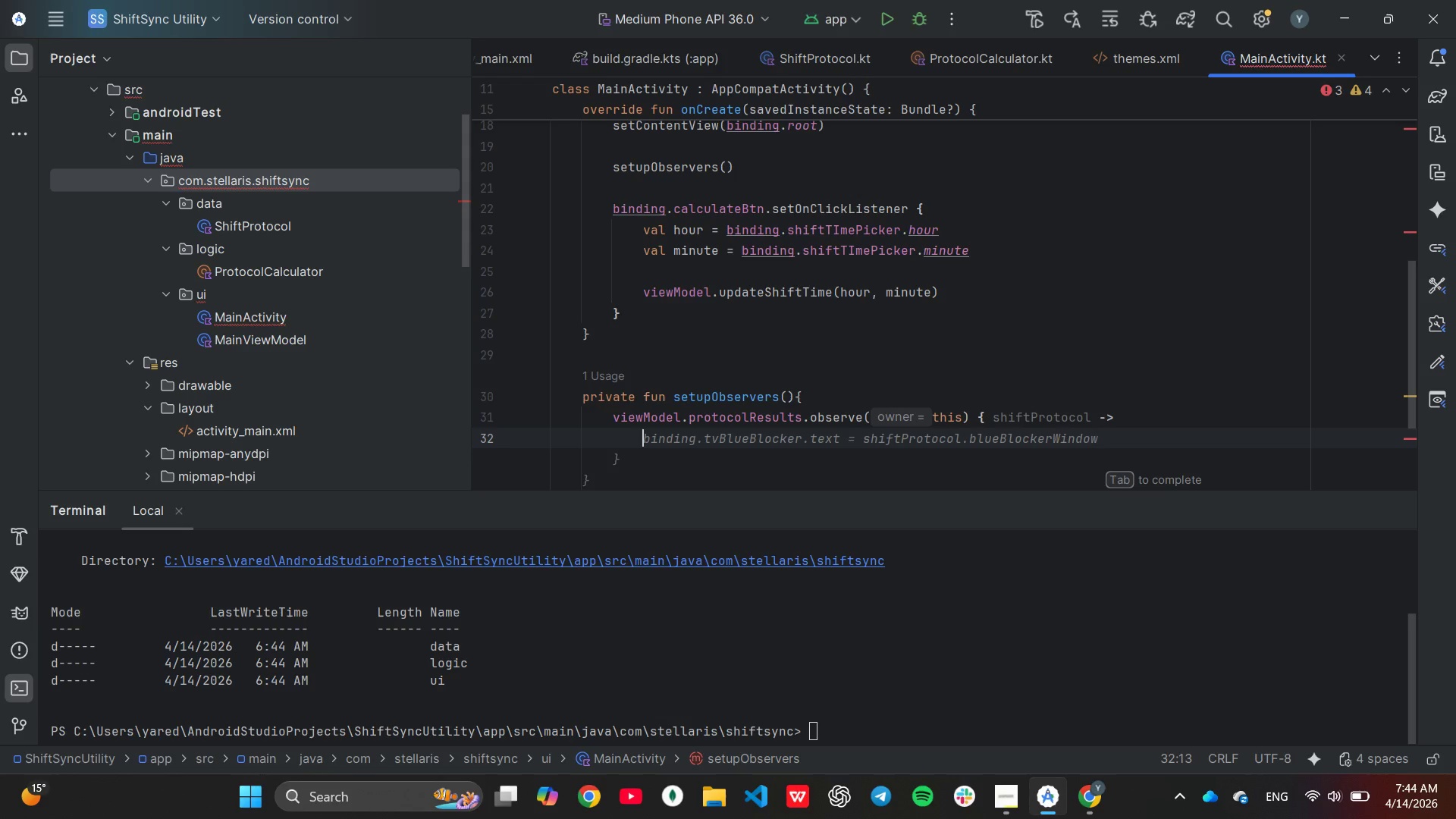 
wait(8.36)
 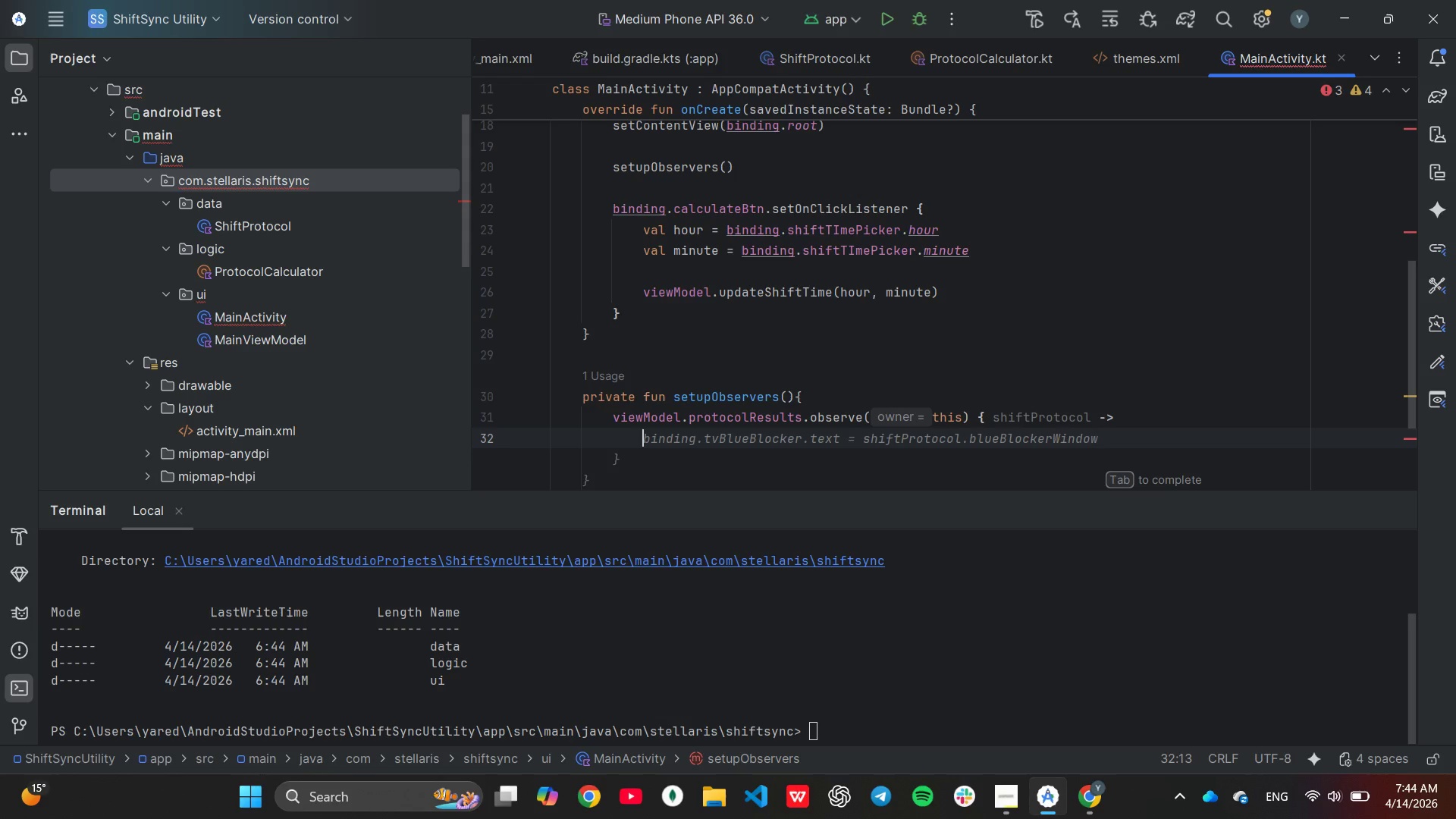 
key(Tab)
 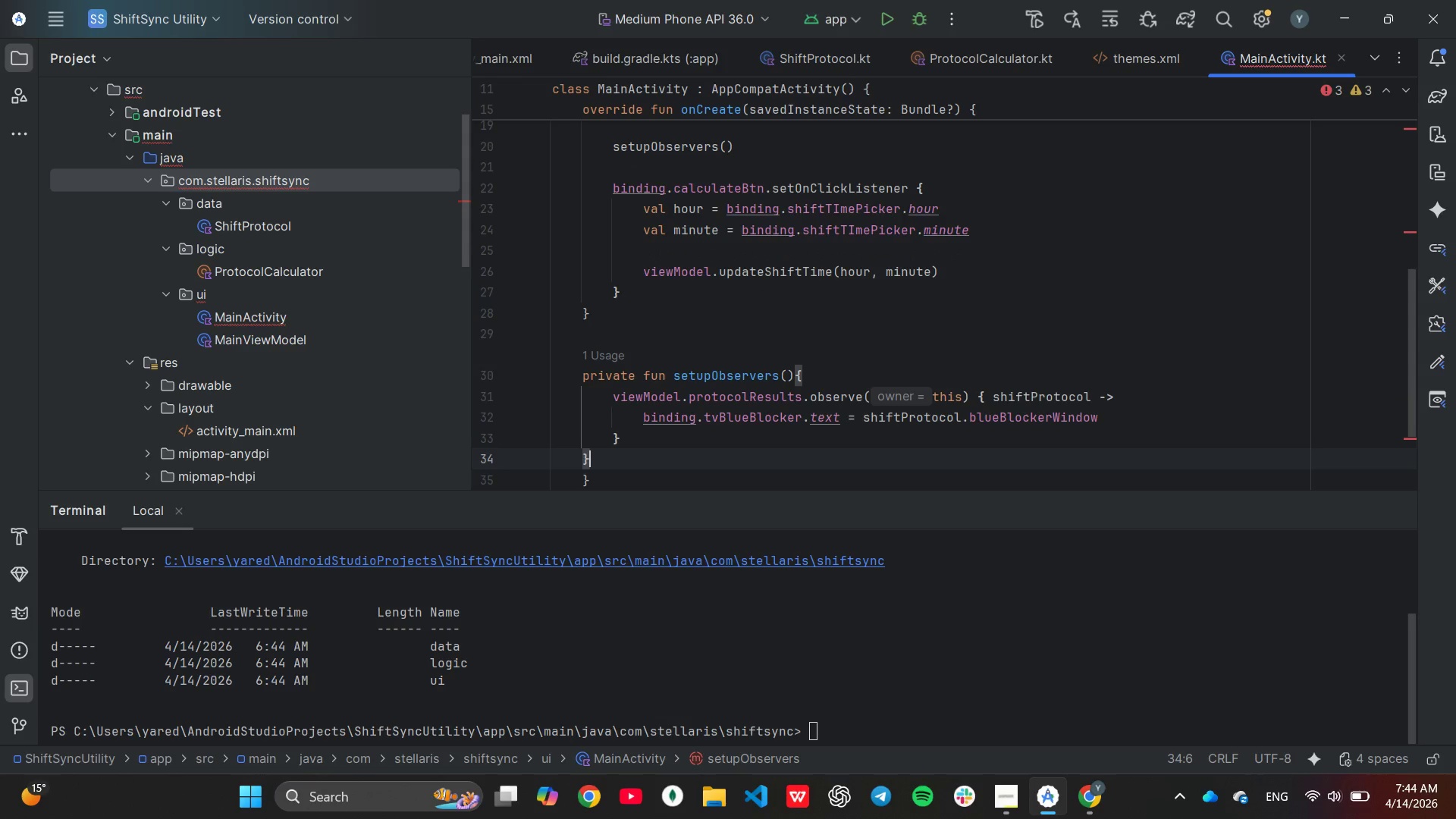 
key(ArrowUp)
 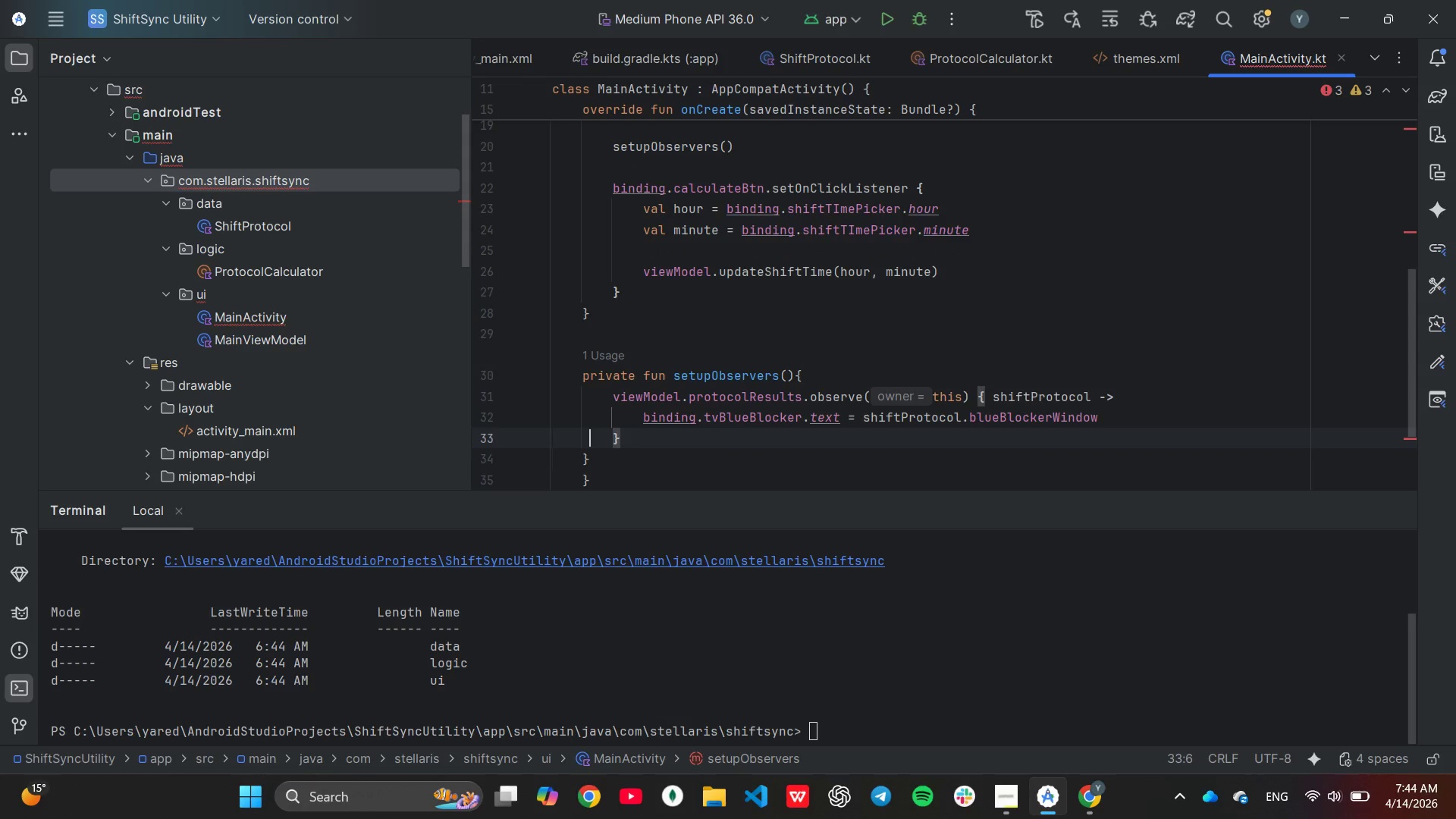 
key(ArrowUp)
 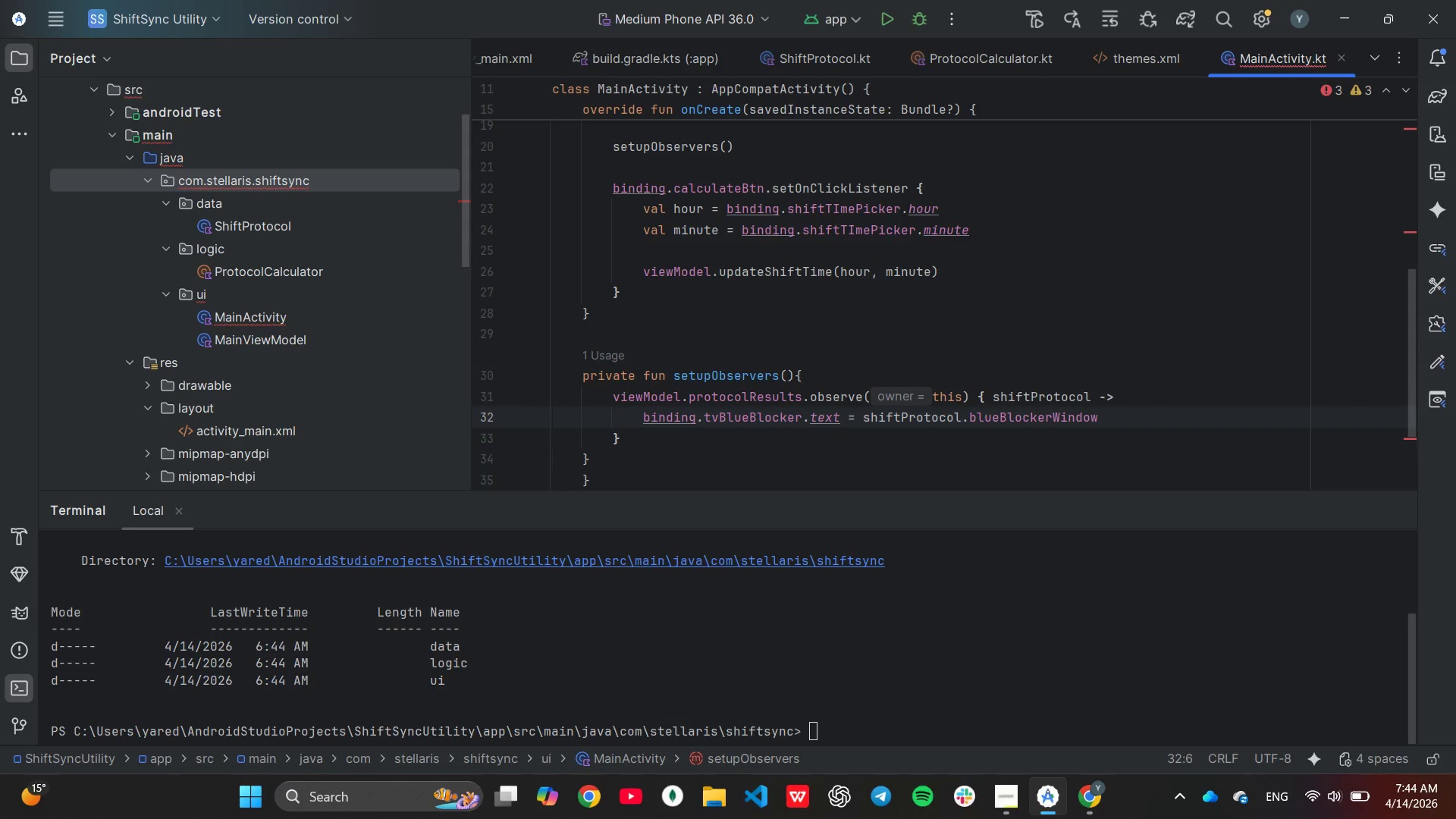 
key(End)
 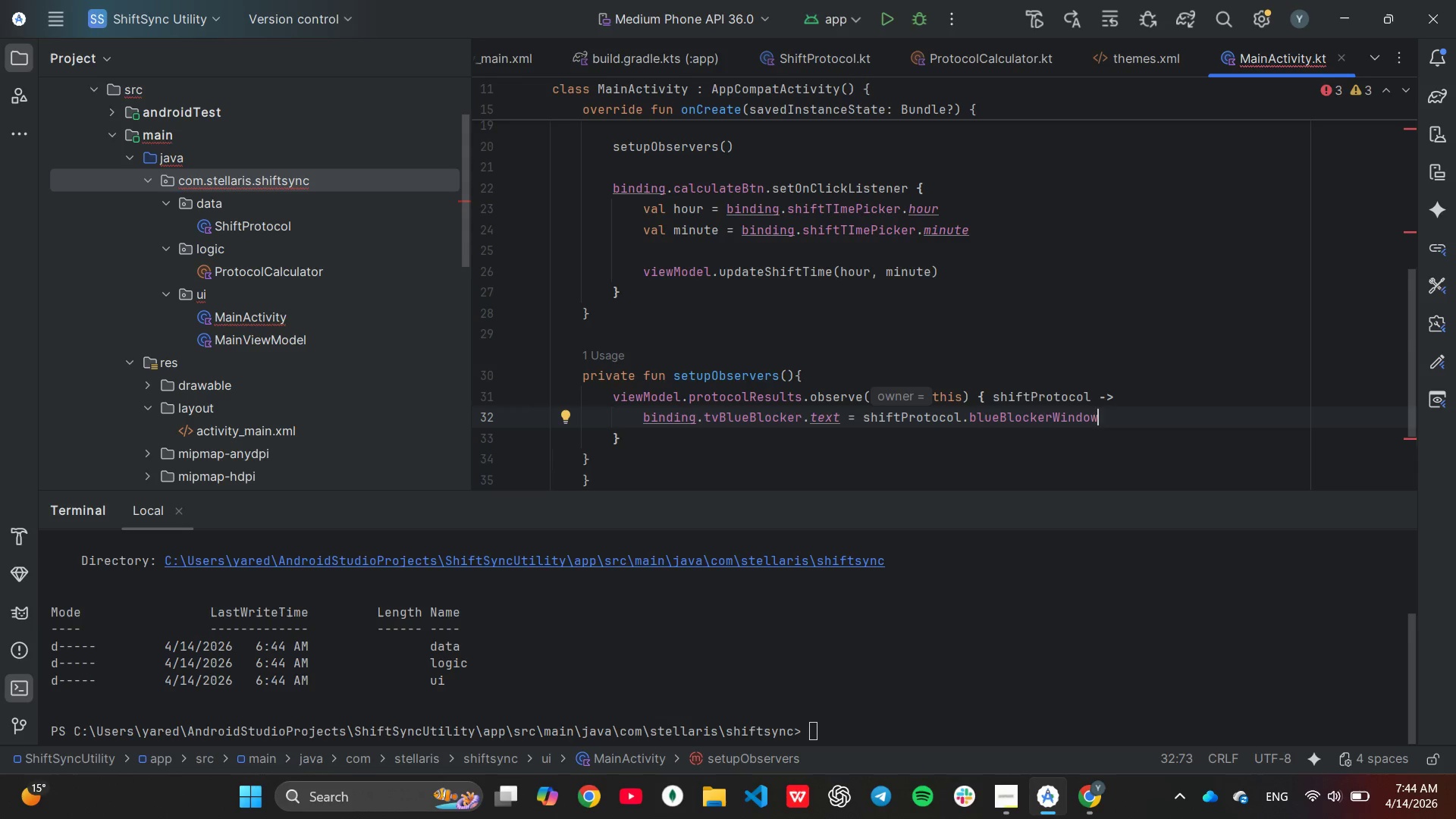 
wait(7.59)
 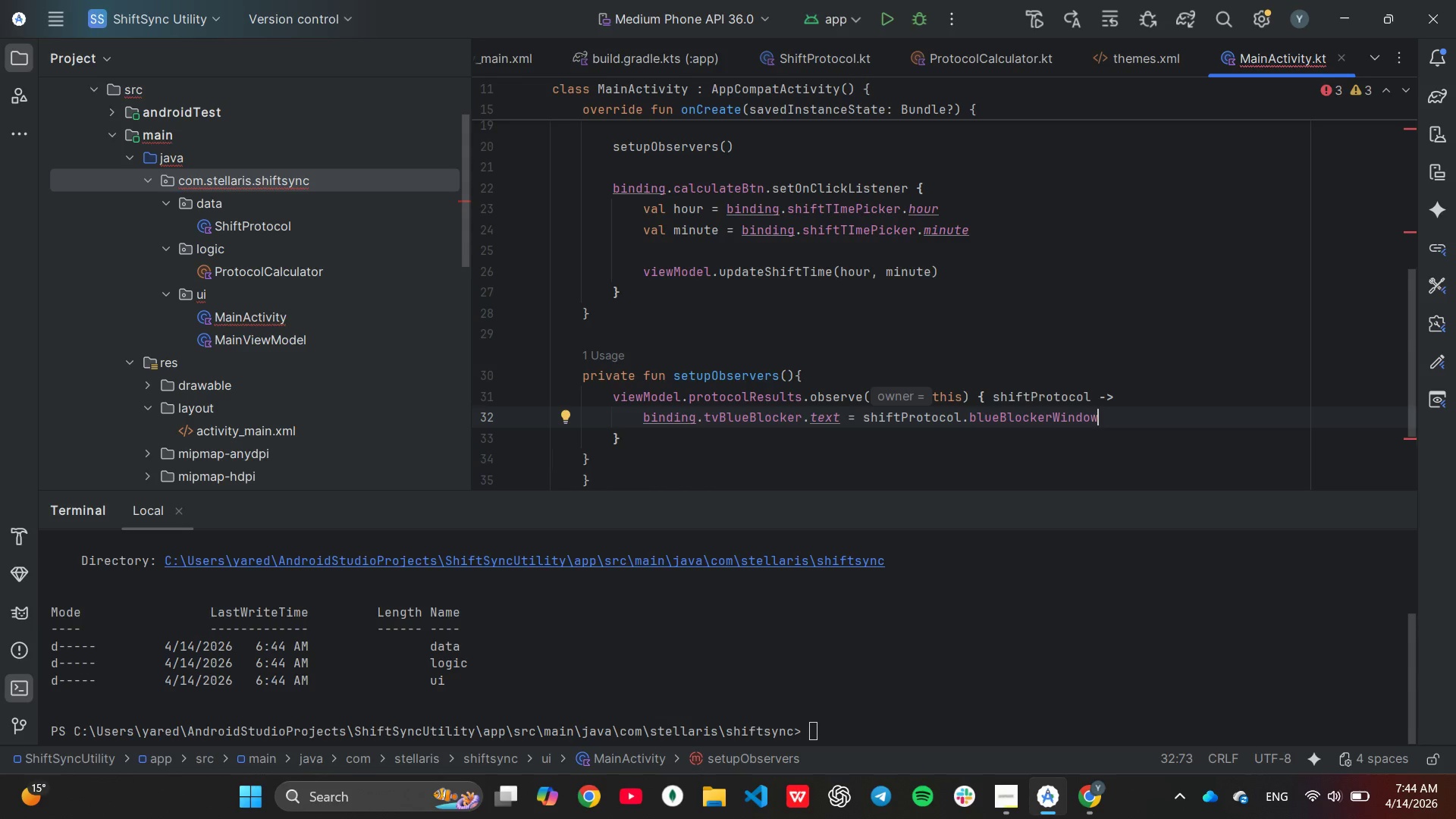 
hold_key(key=ArrowLeft, duration=1.2)
 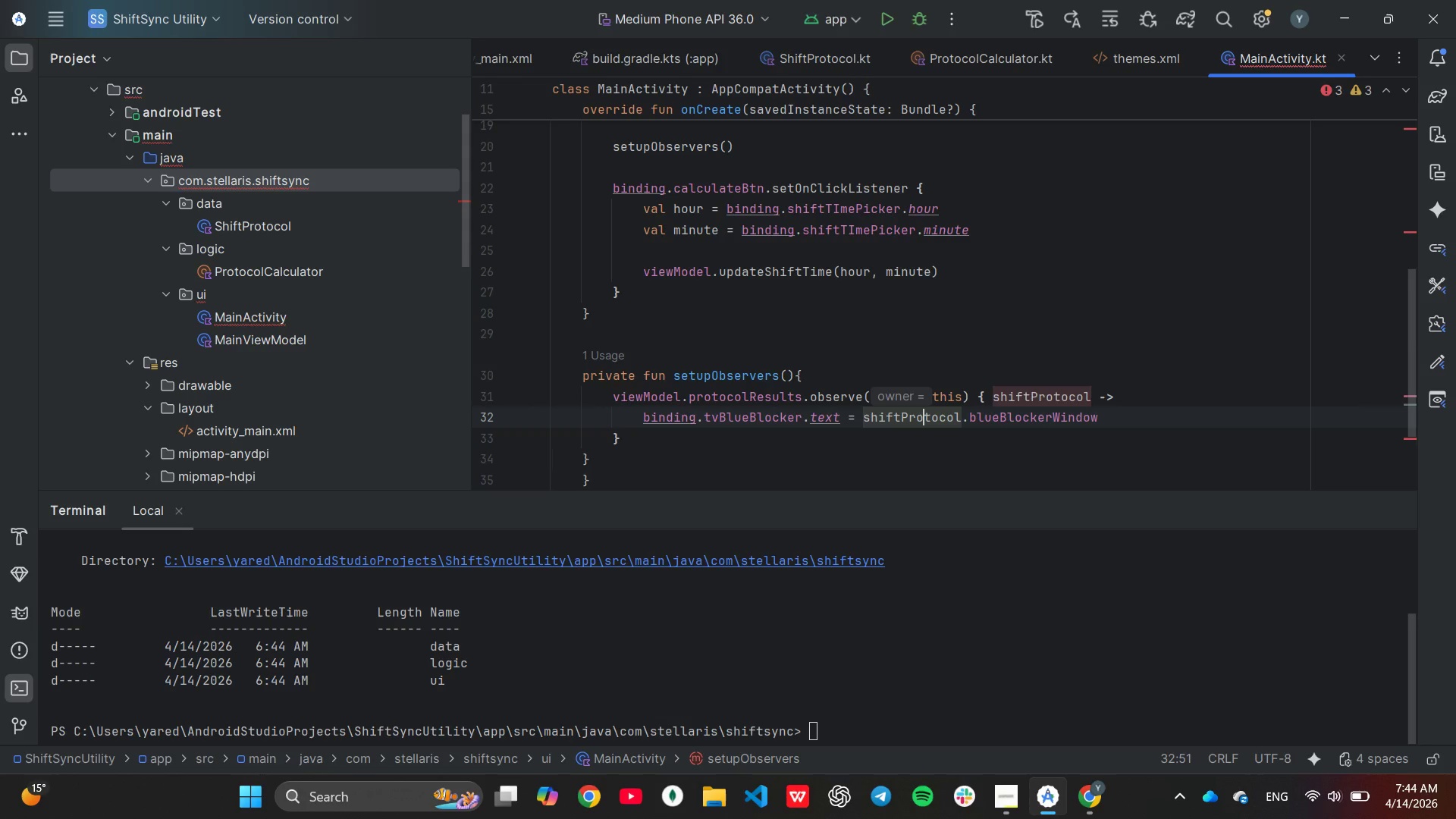 
key(ArrowLeft)
 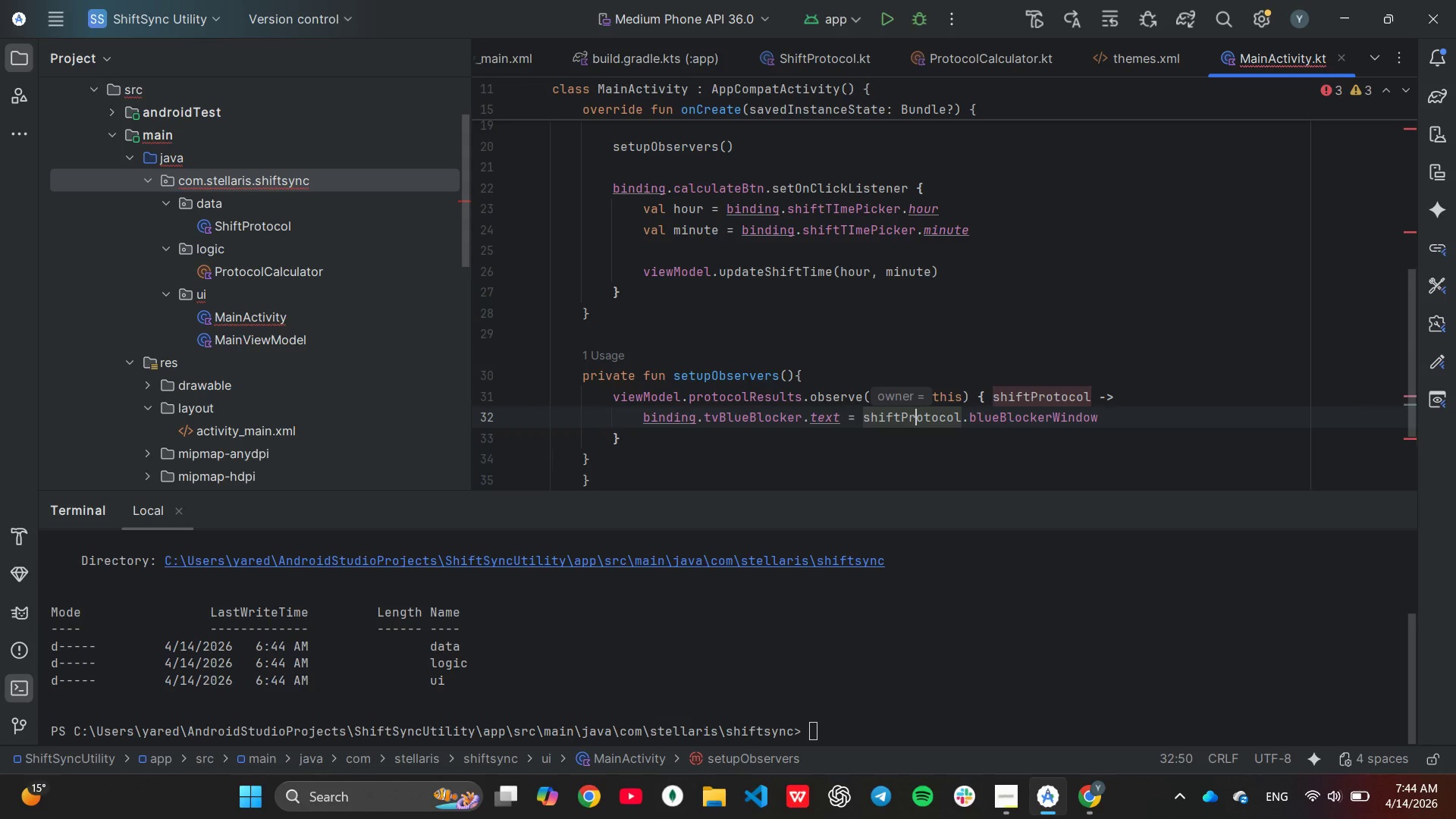 
key(ArrowLeft)
 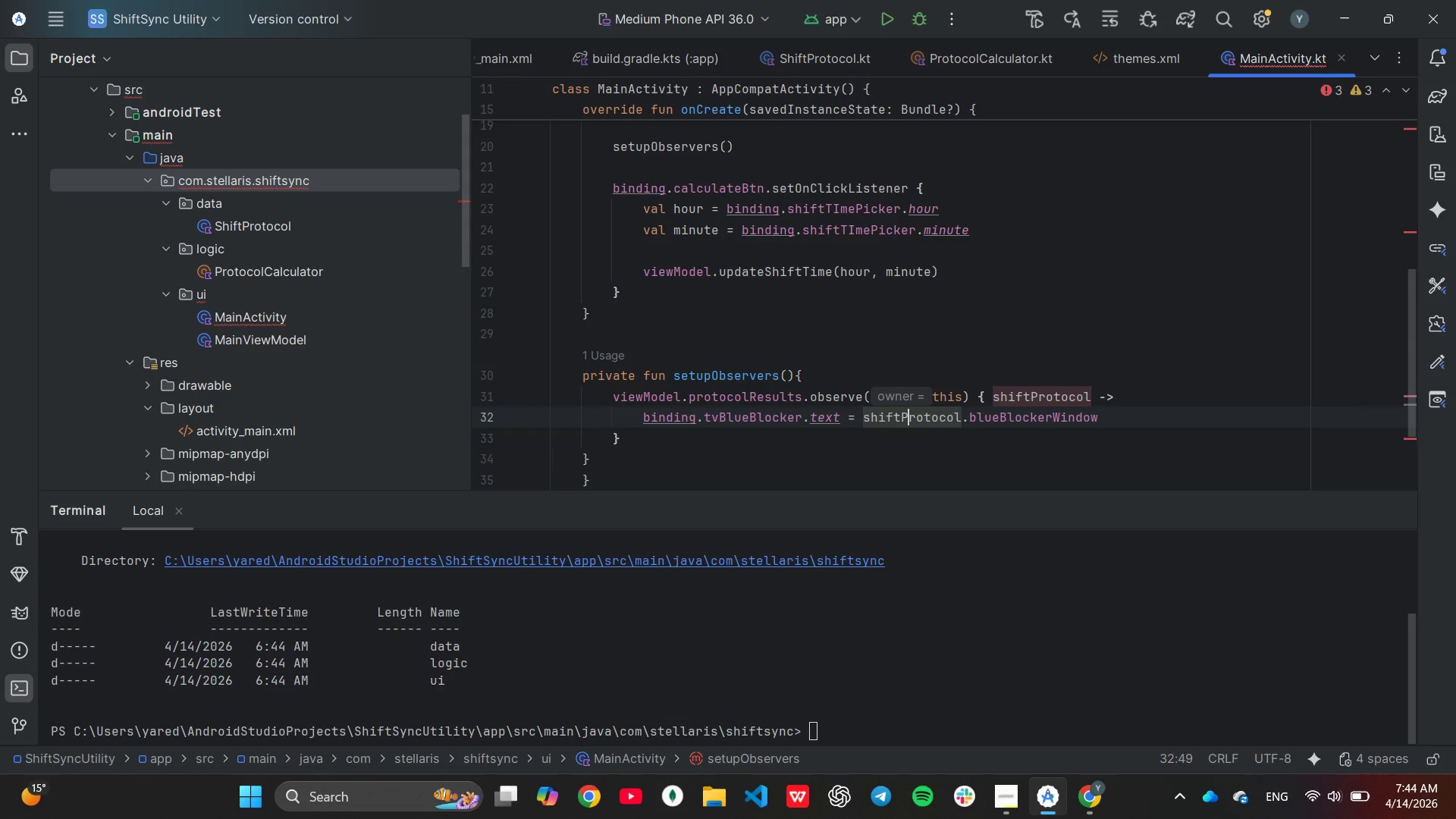 
key(ArrowLeft)
 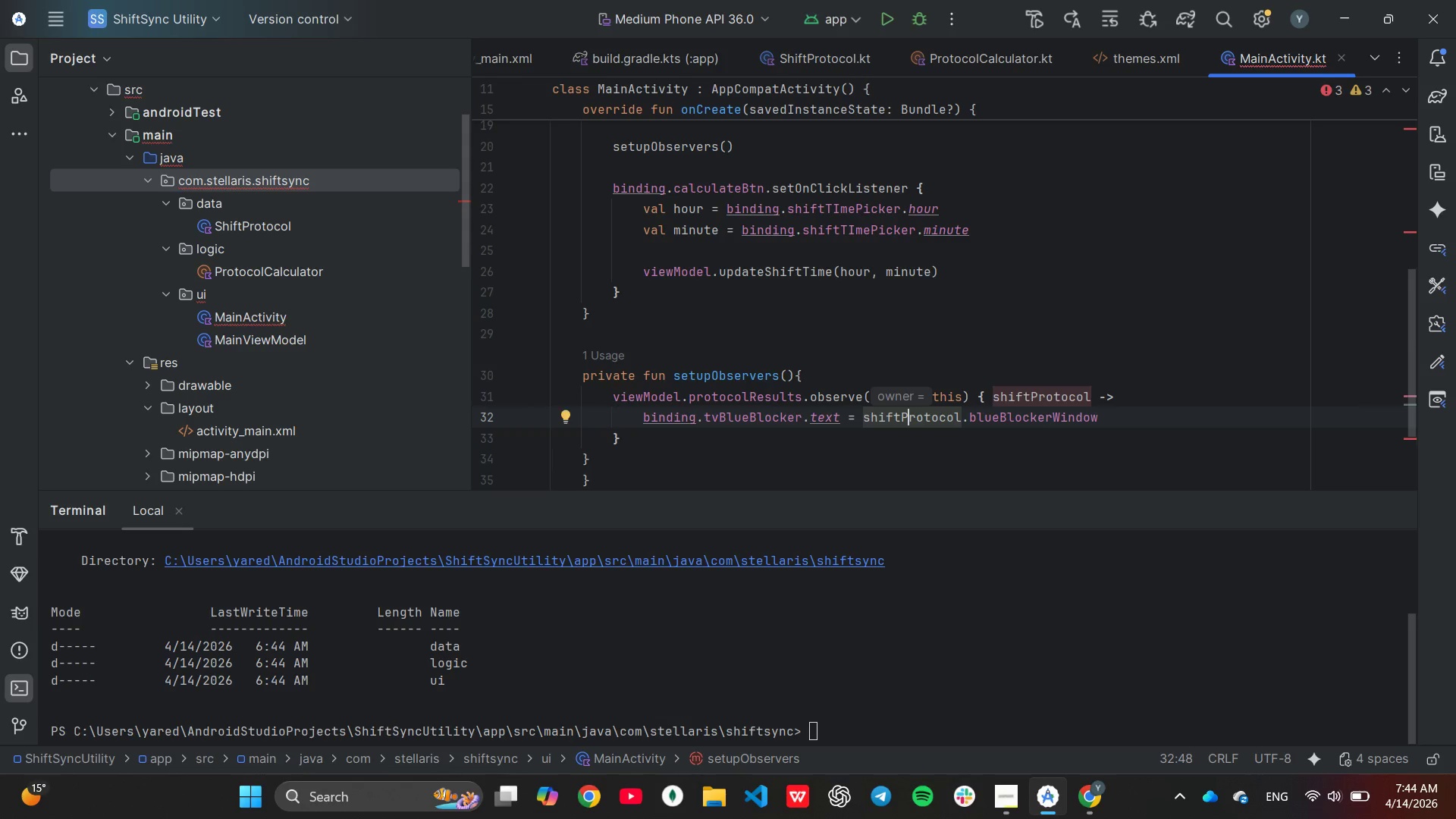 
key(Backspace)
 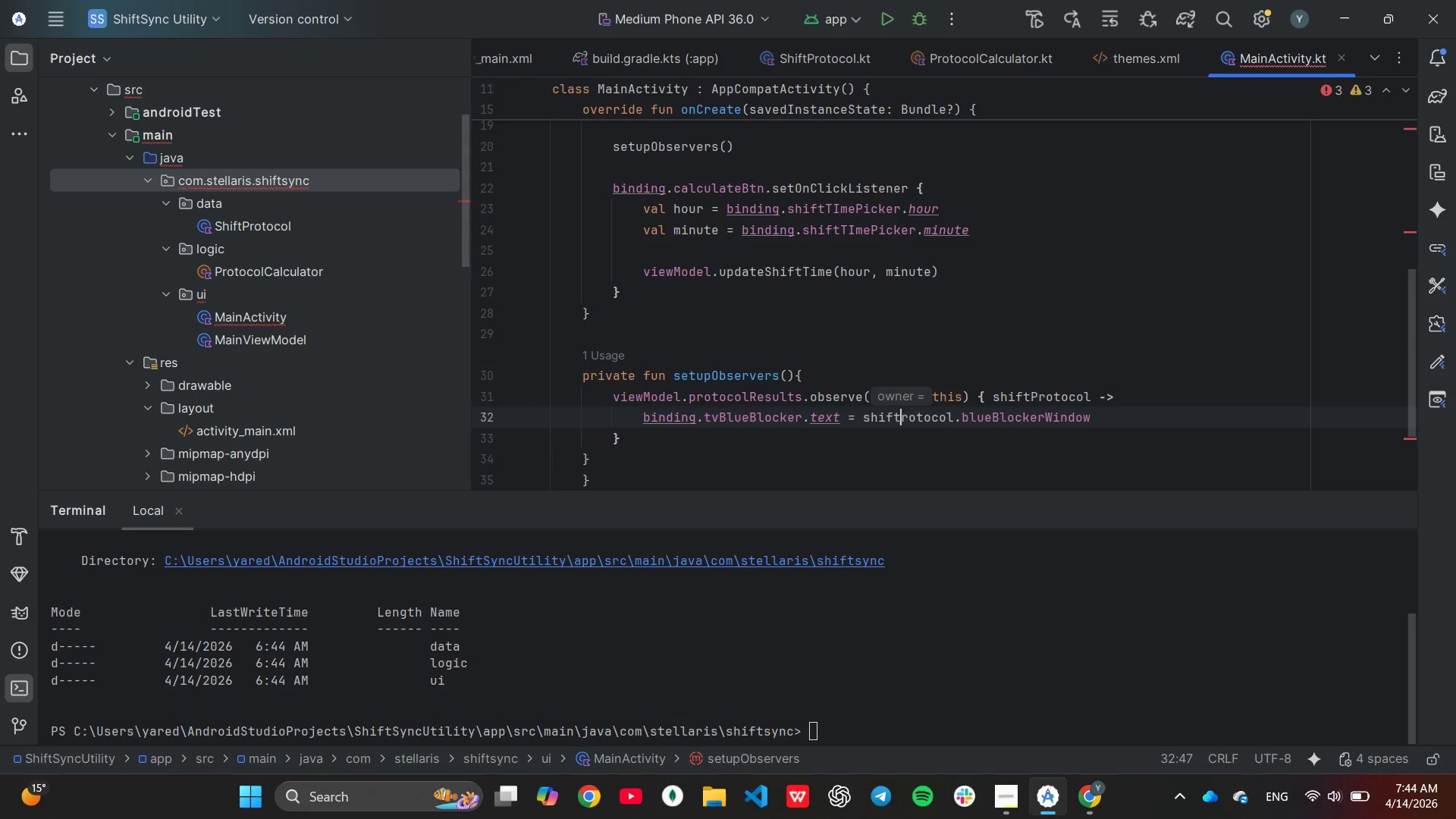 
key(Backspace)
 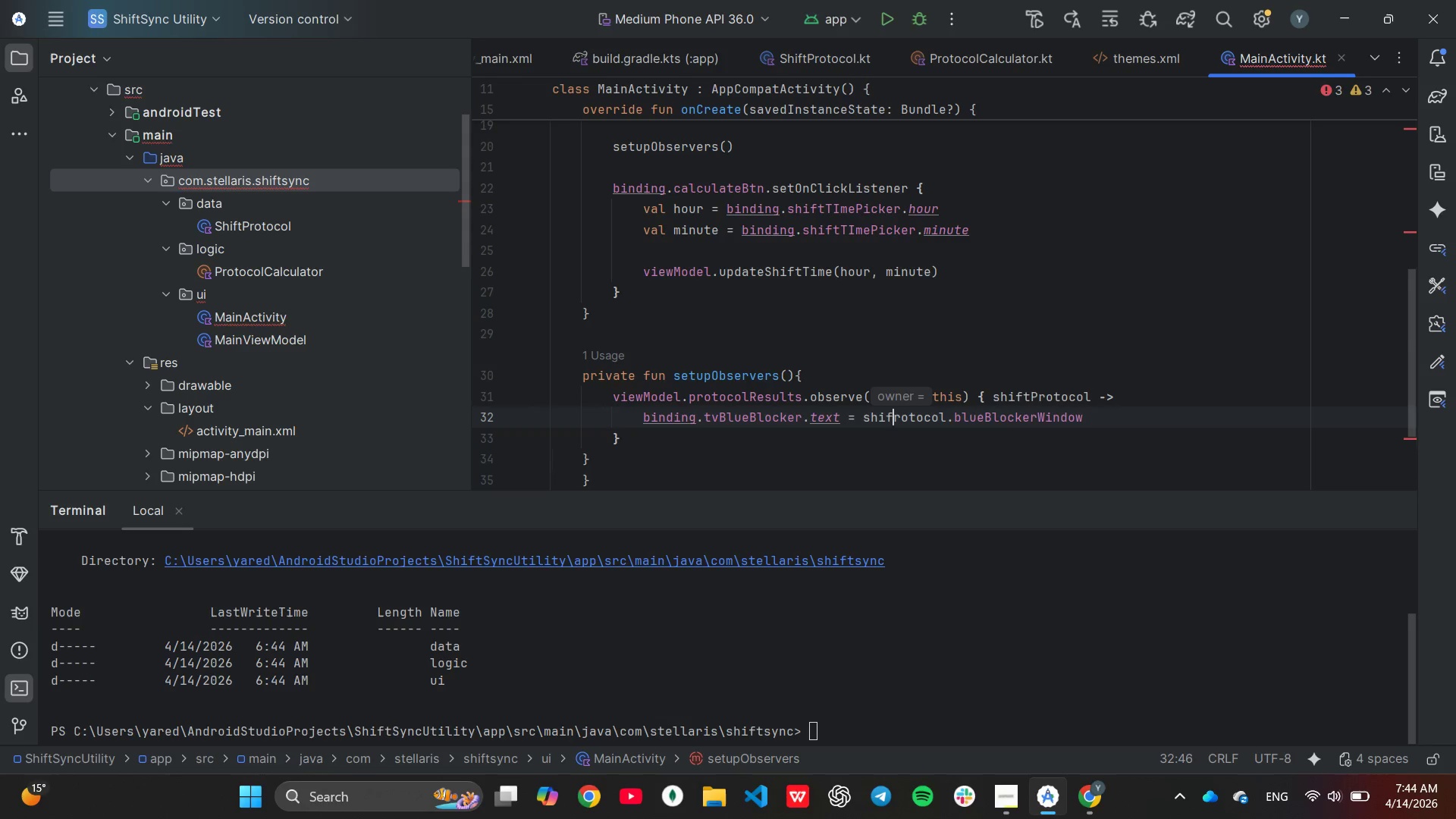 
key(Backspace)
 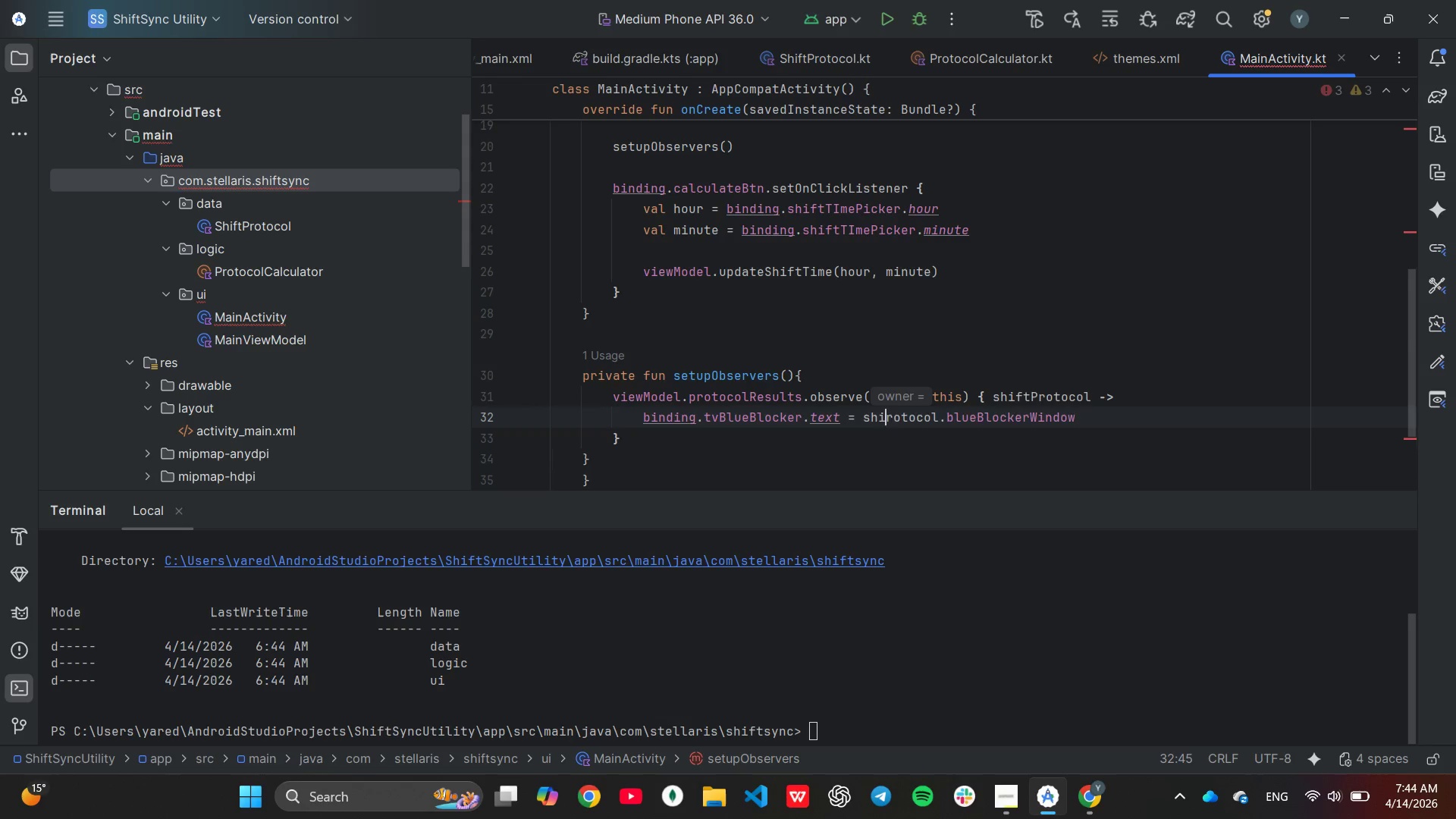 
key(Backspace)
 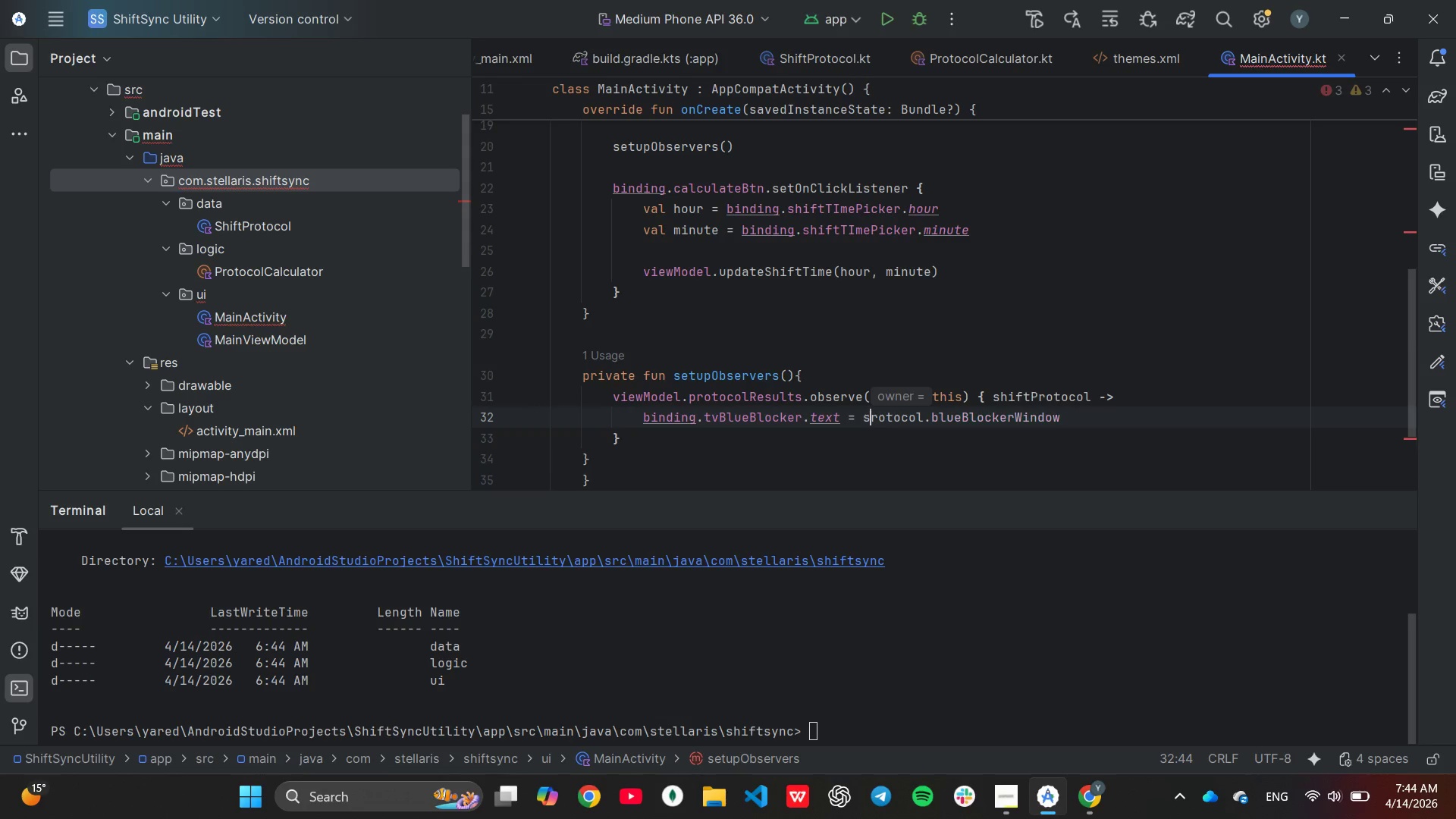 
key(Backspace)
 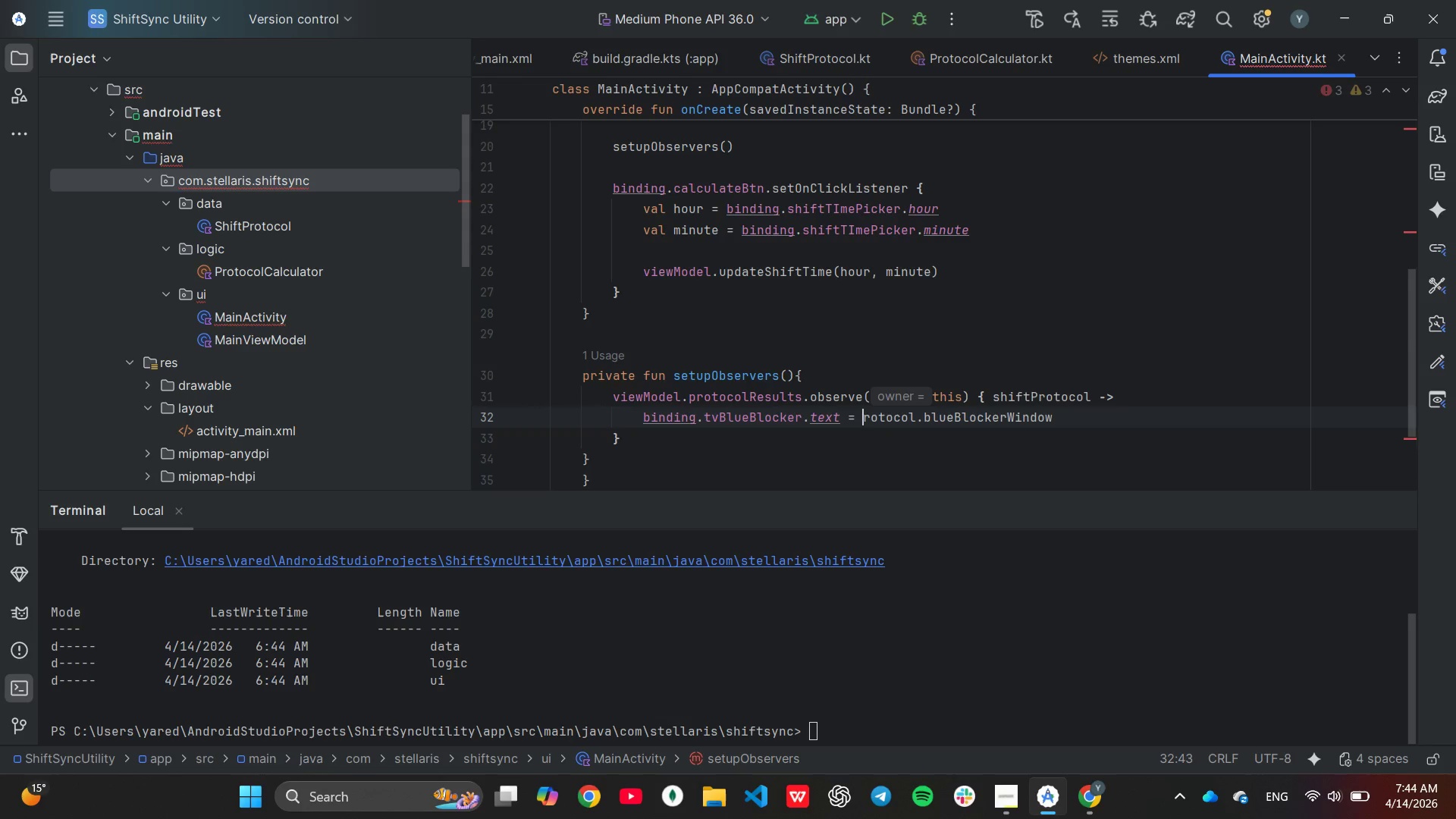 
key(Backspace)
 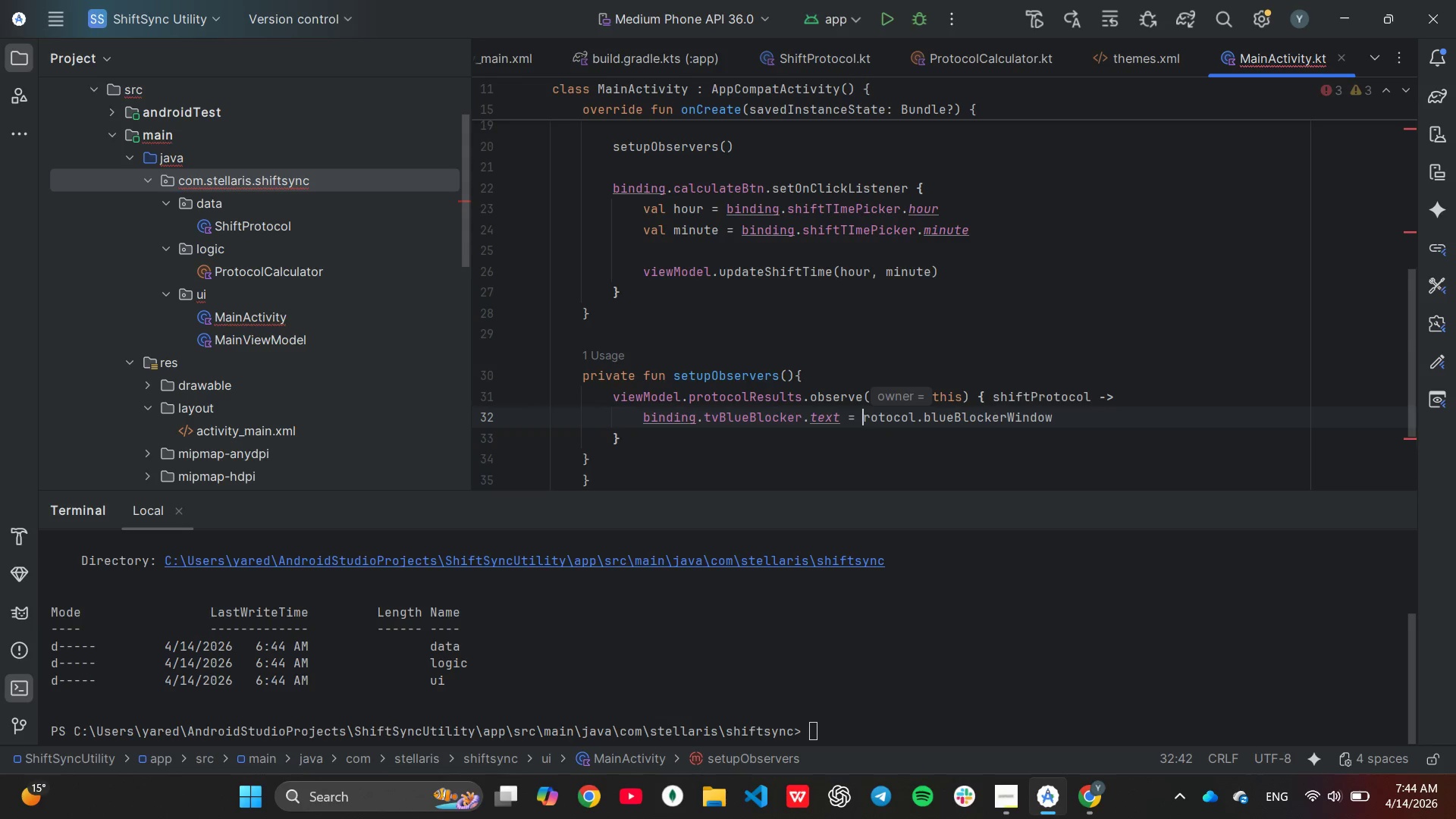 
key(P)
 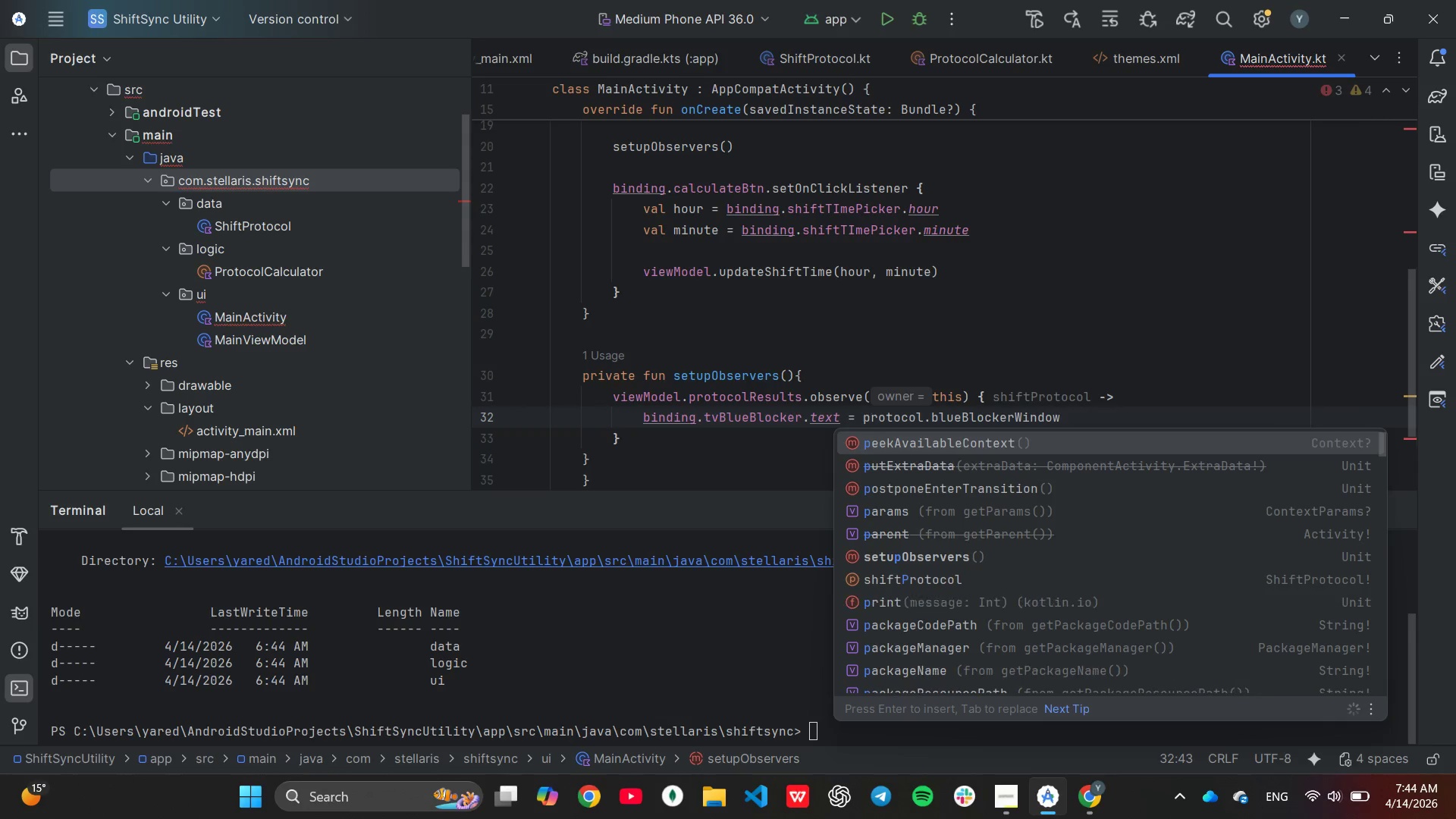 
key(End)
 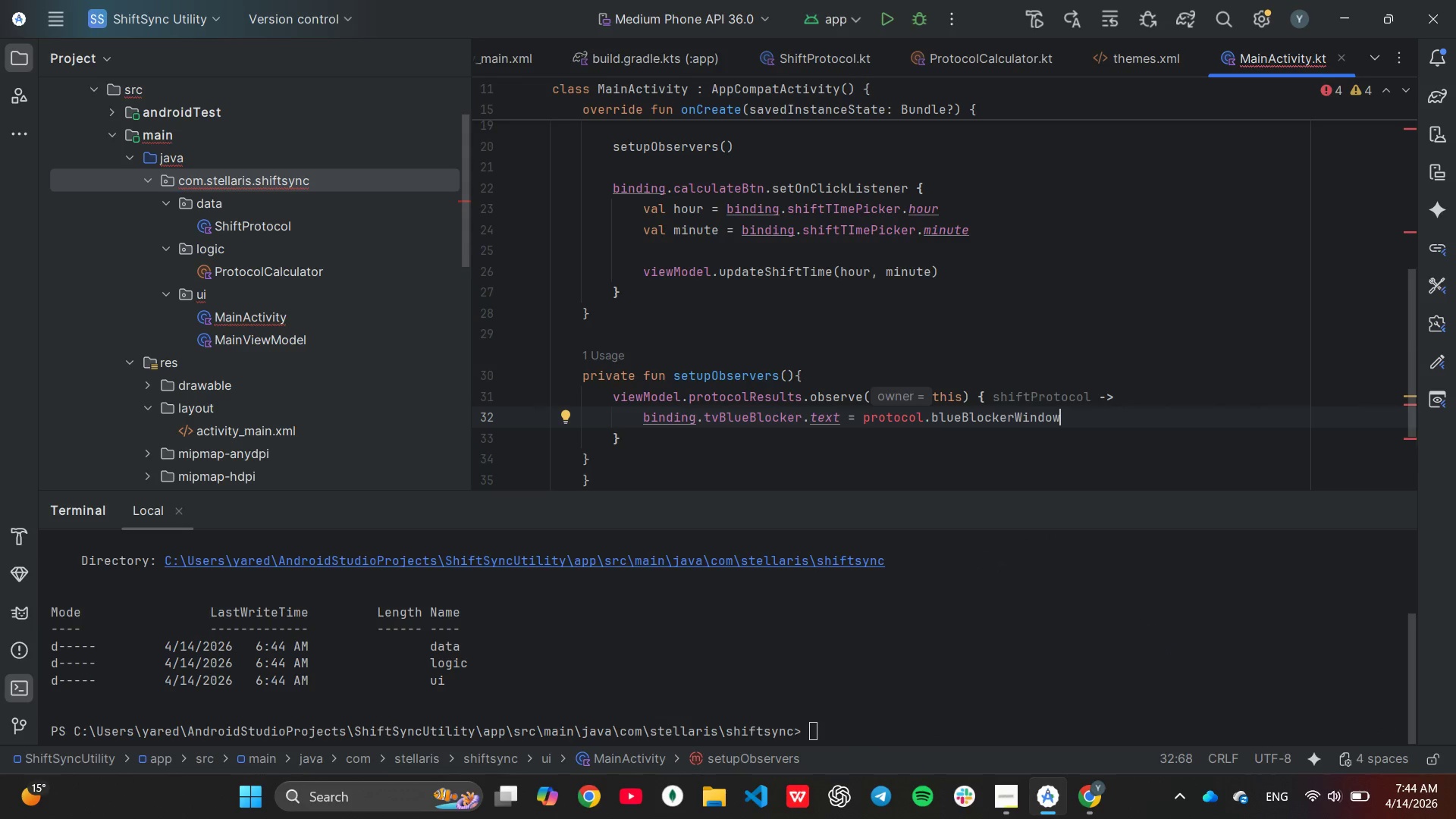 
wait(9.13)
 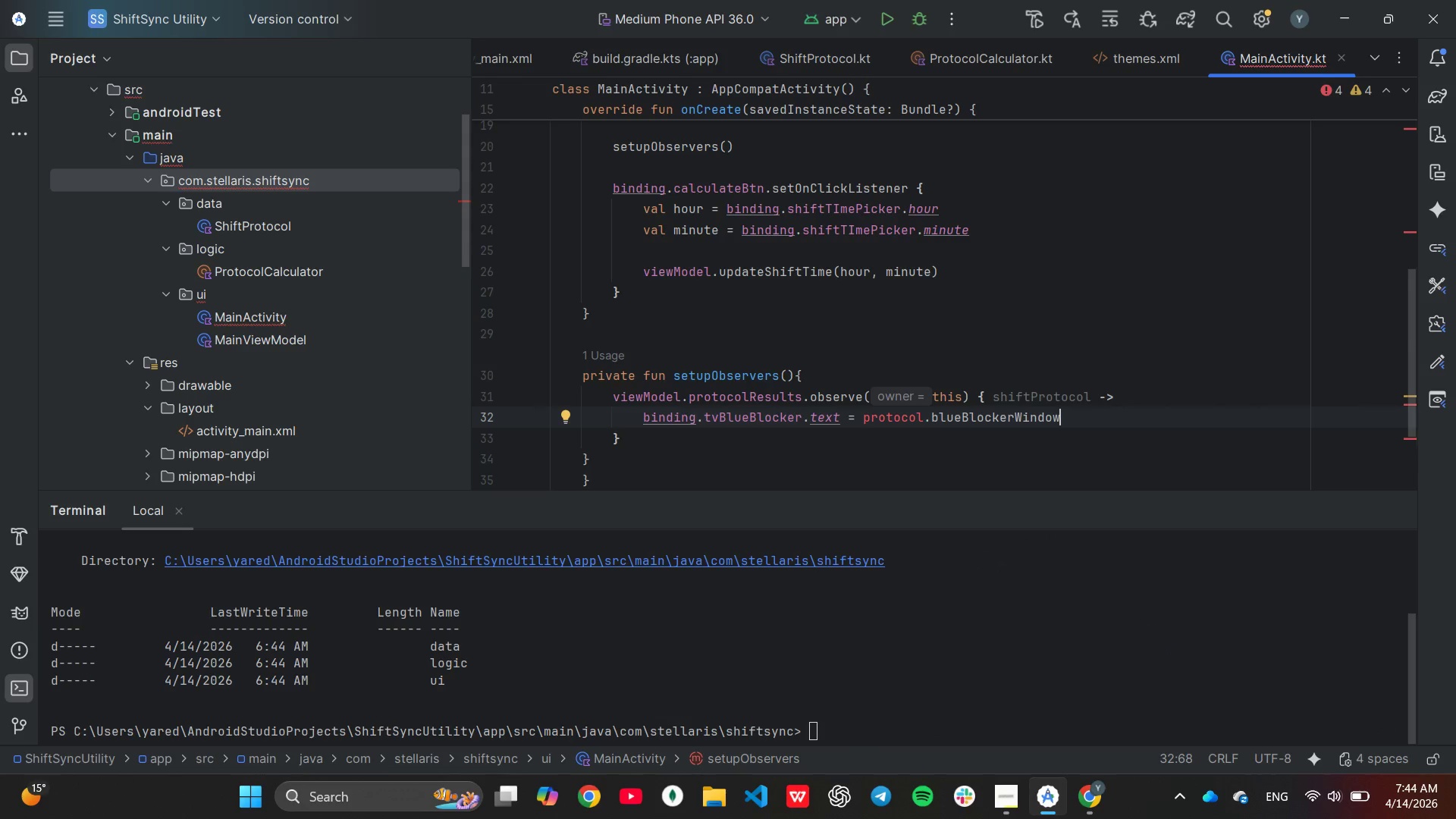 
mouse_move([876, 421])
 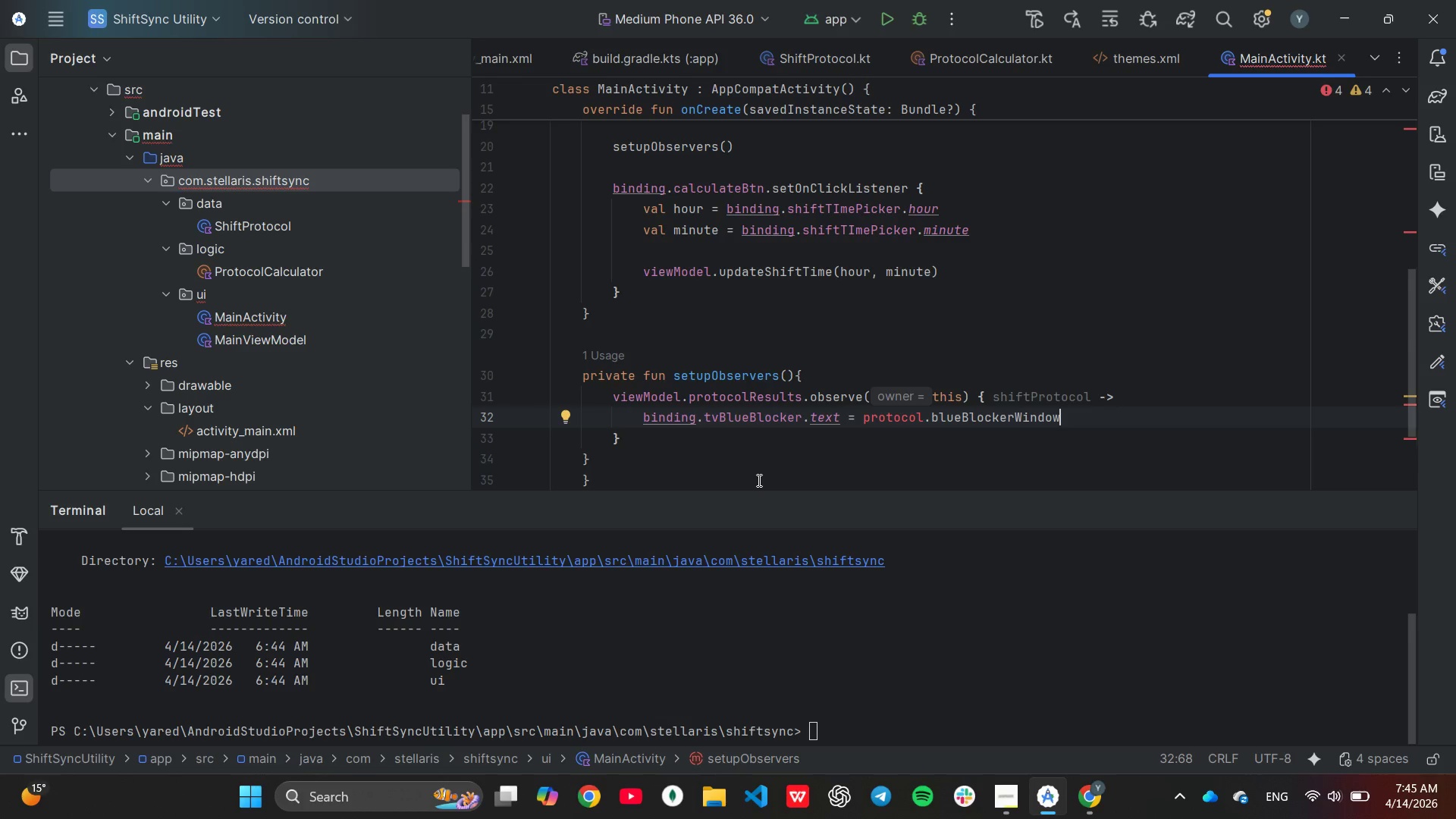 
wait(16.19)
 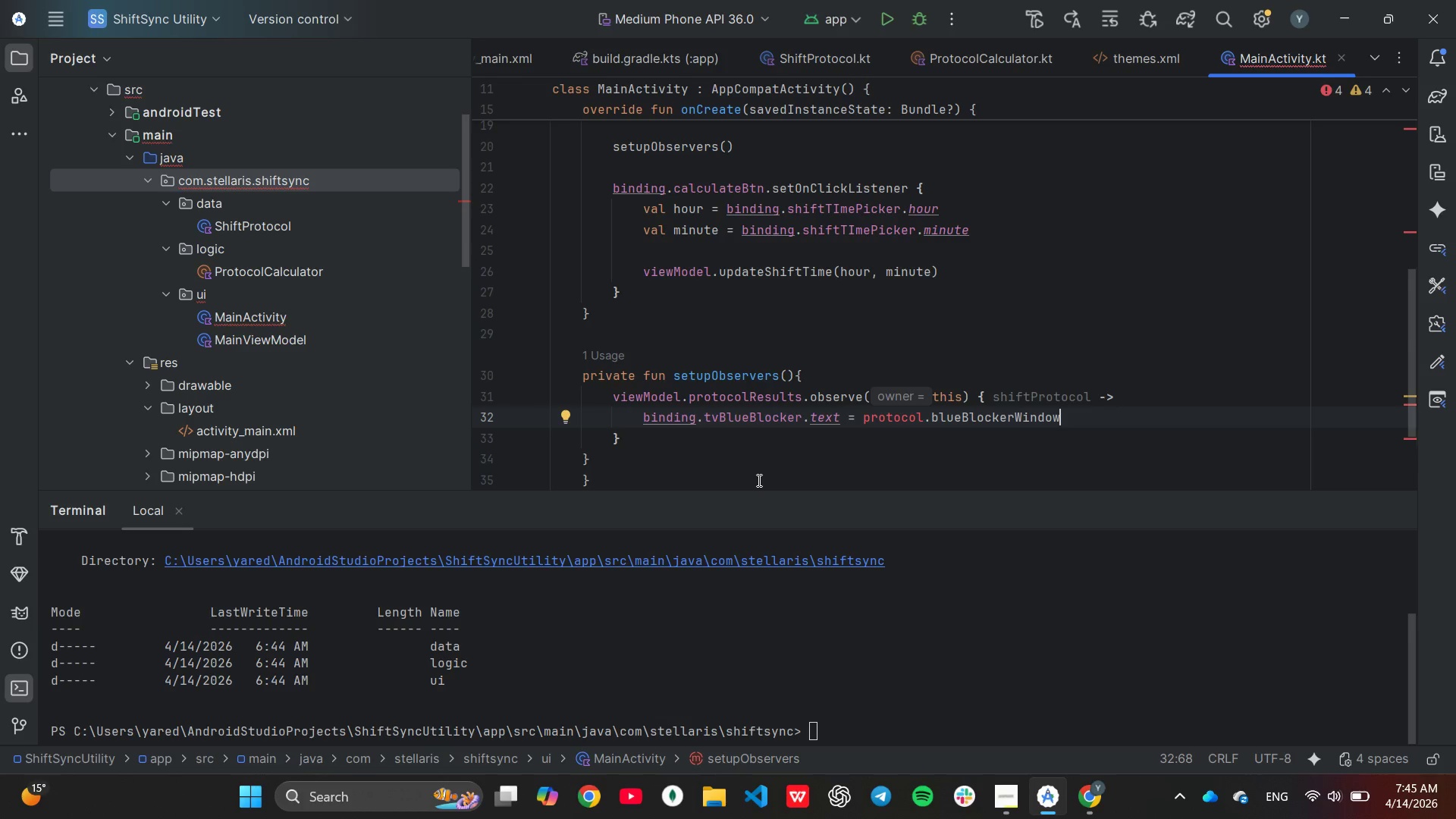 
left_click([1038, 397])
 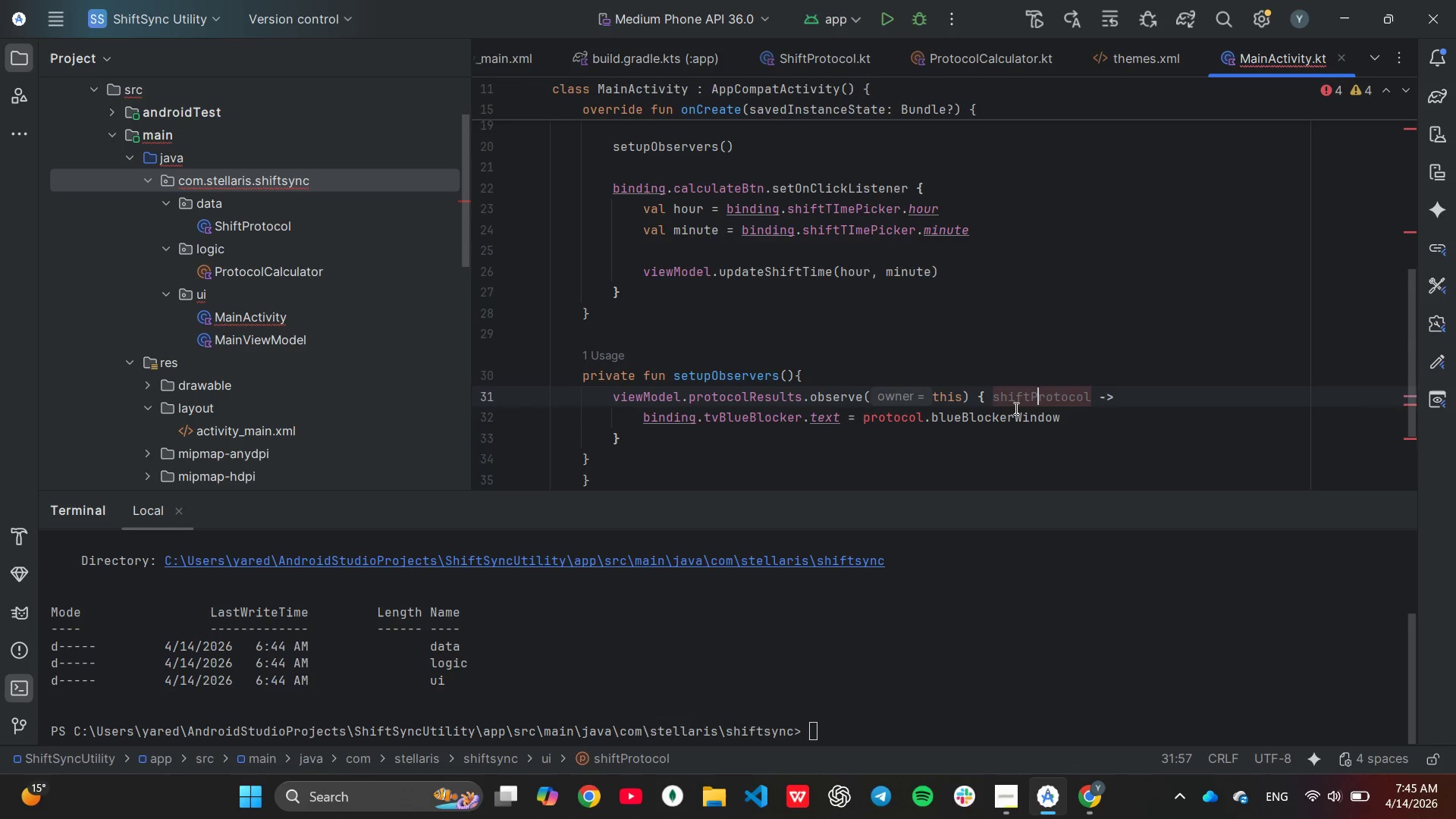 
key(Backspace)
 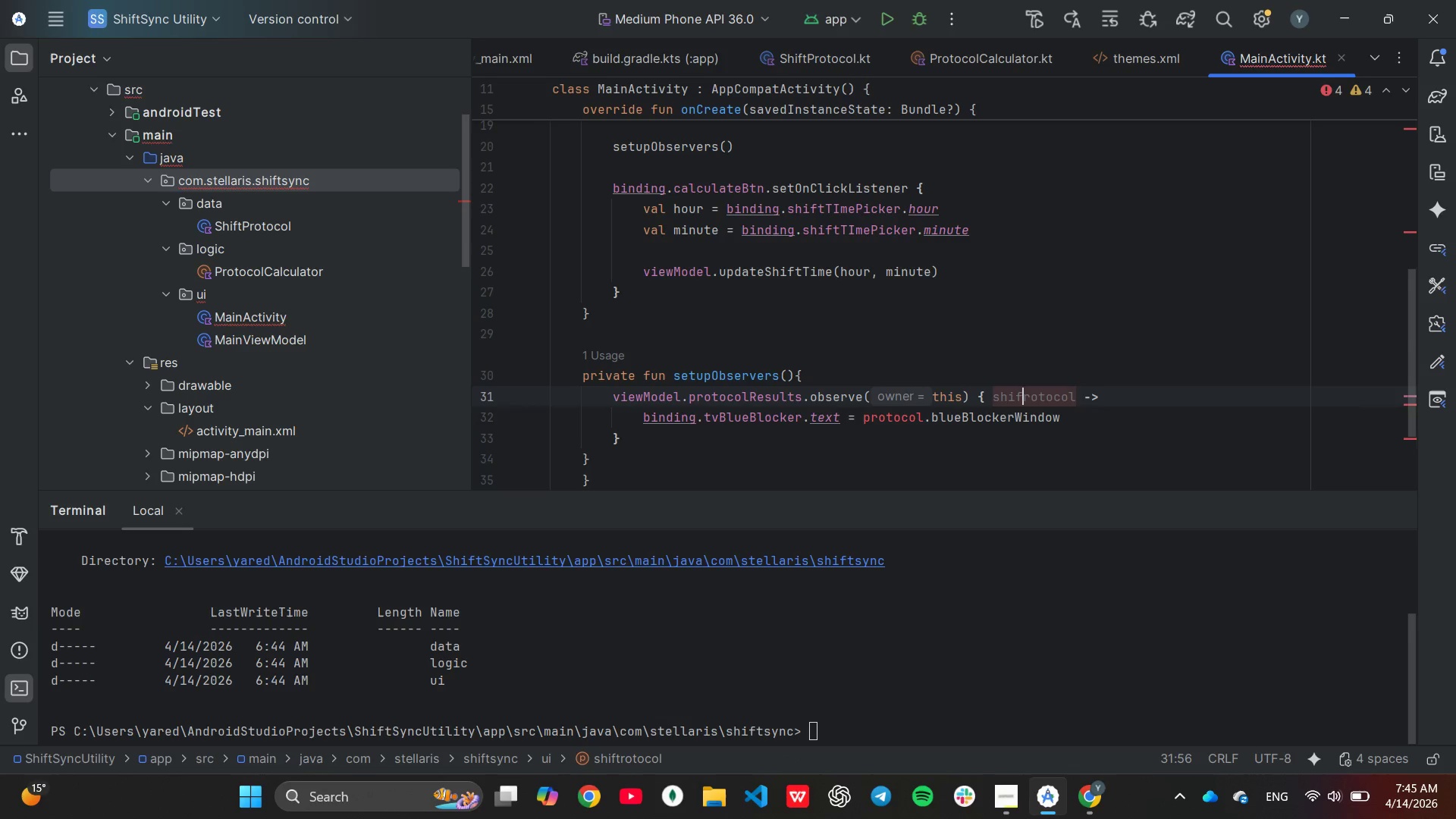 
key(Backspace)
 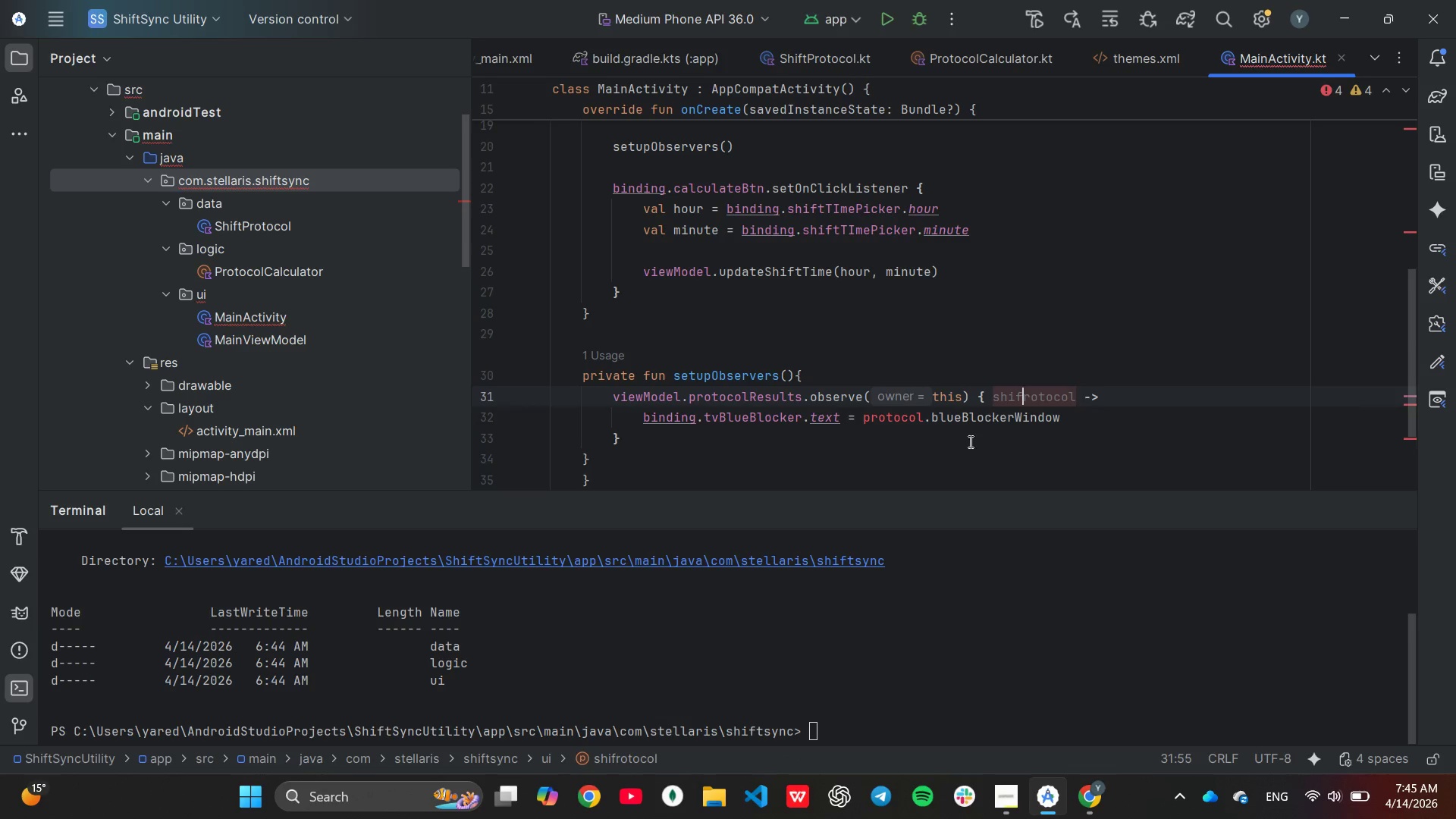 
key(Backspace)
 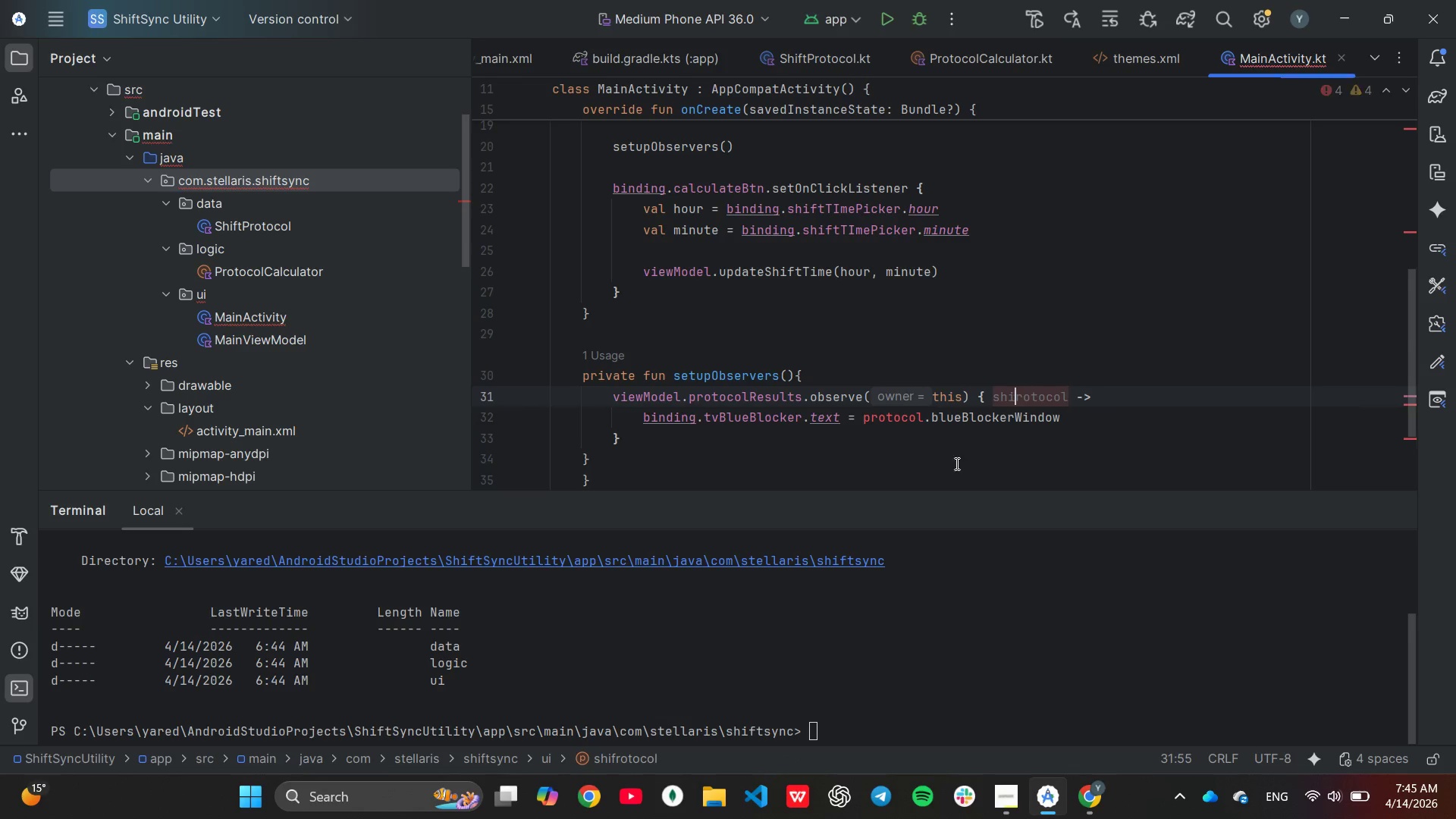 
key(Backspace)
 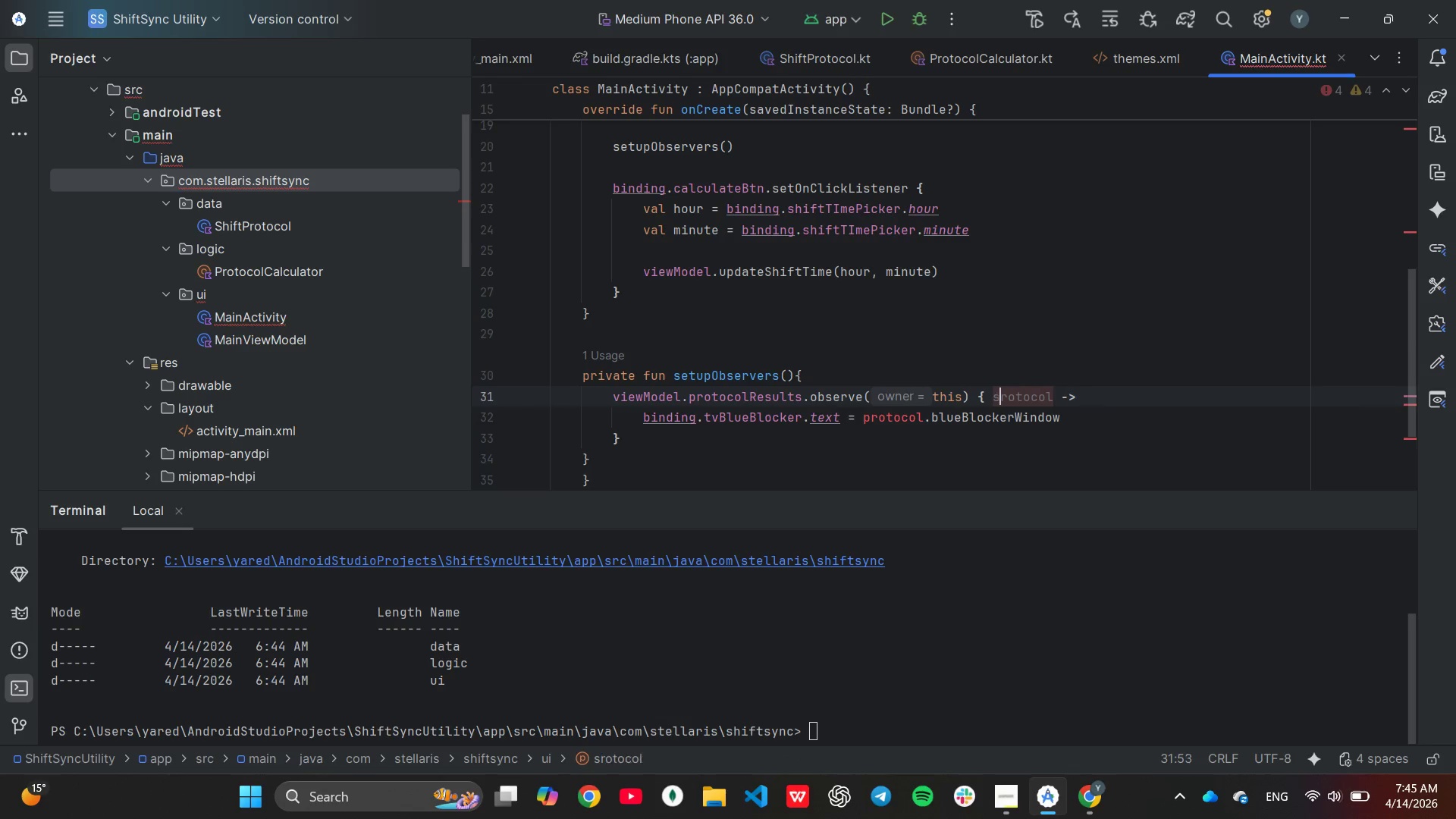 
key(Backspace)
 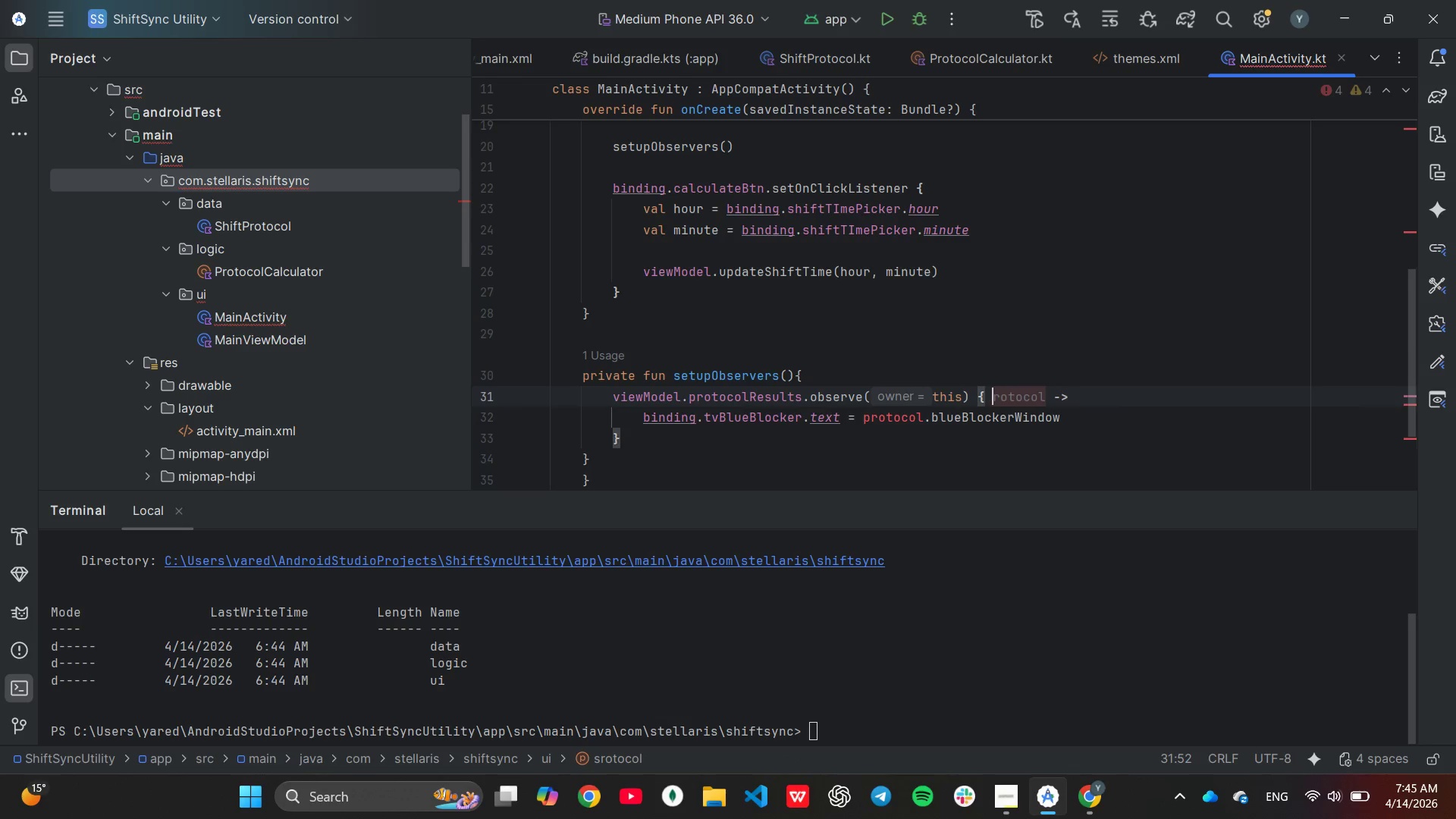 
key(Backspace)
 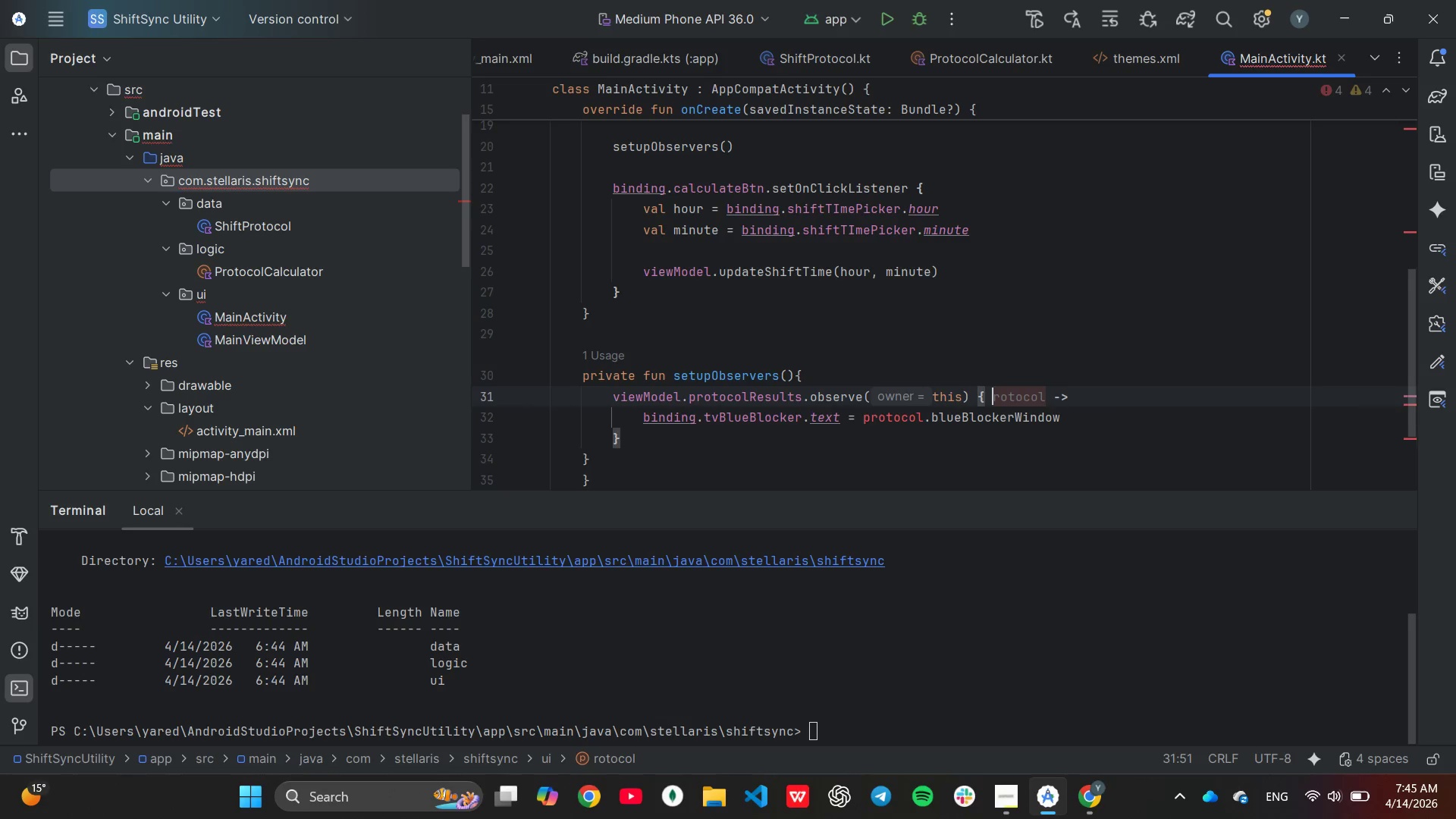 
key(P)
 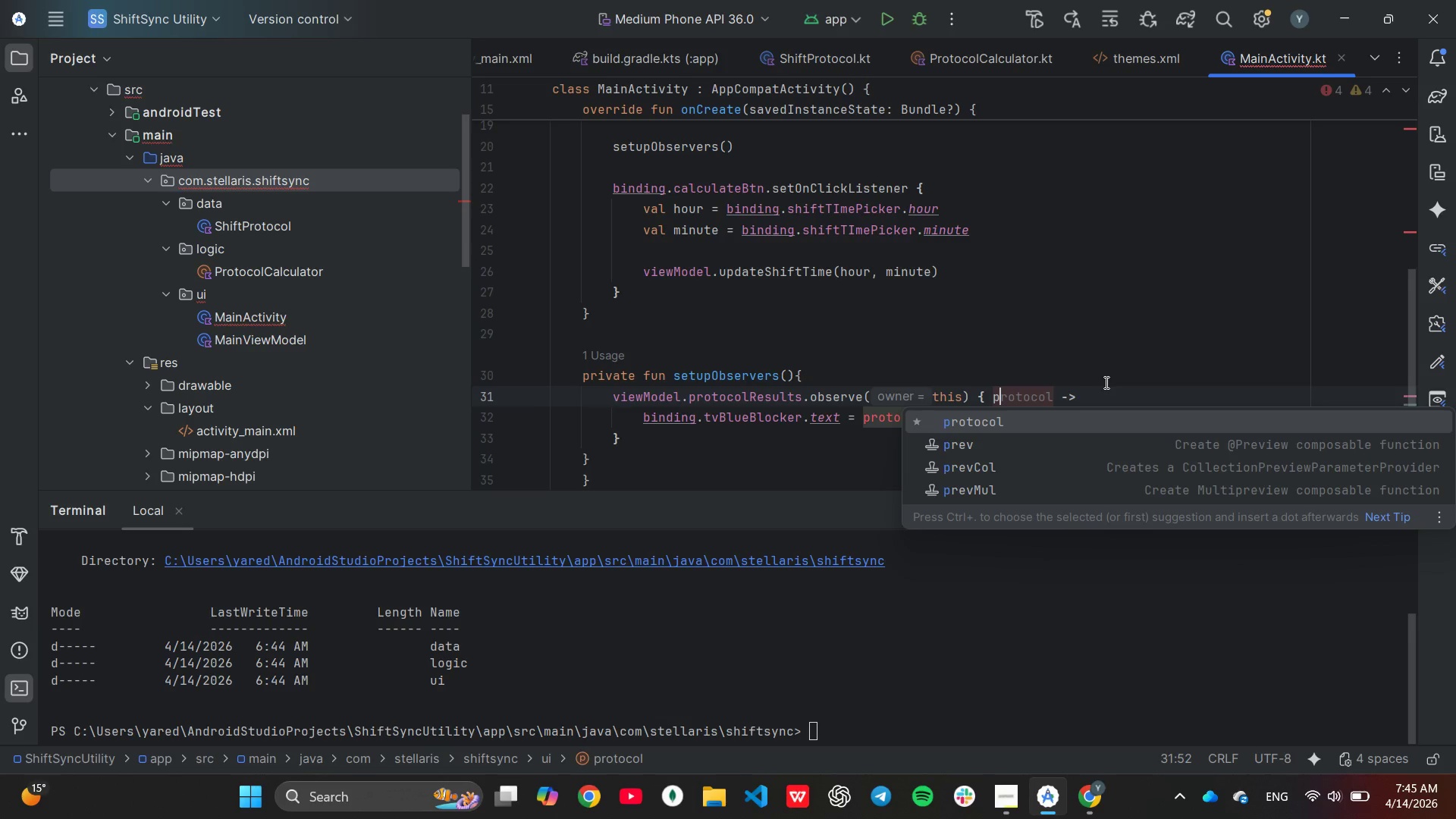 
left_click([1106, 387])
 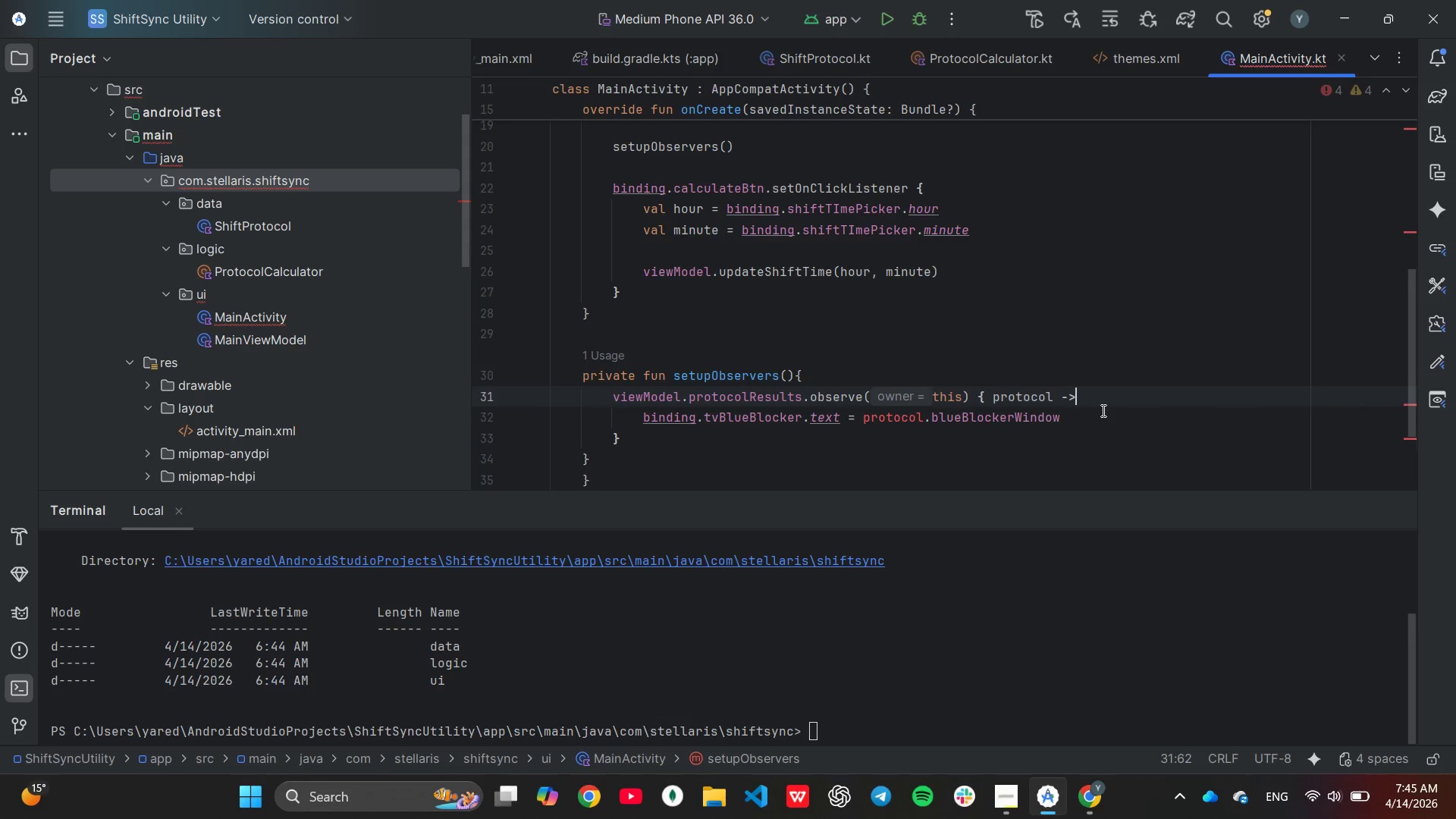 
left_click([1102, 411])
 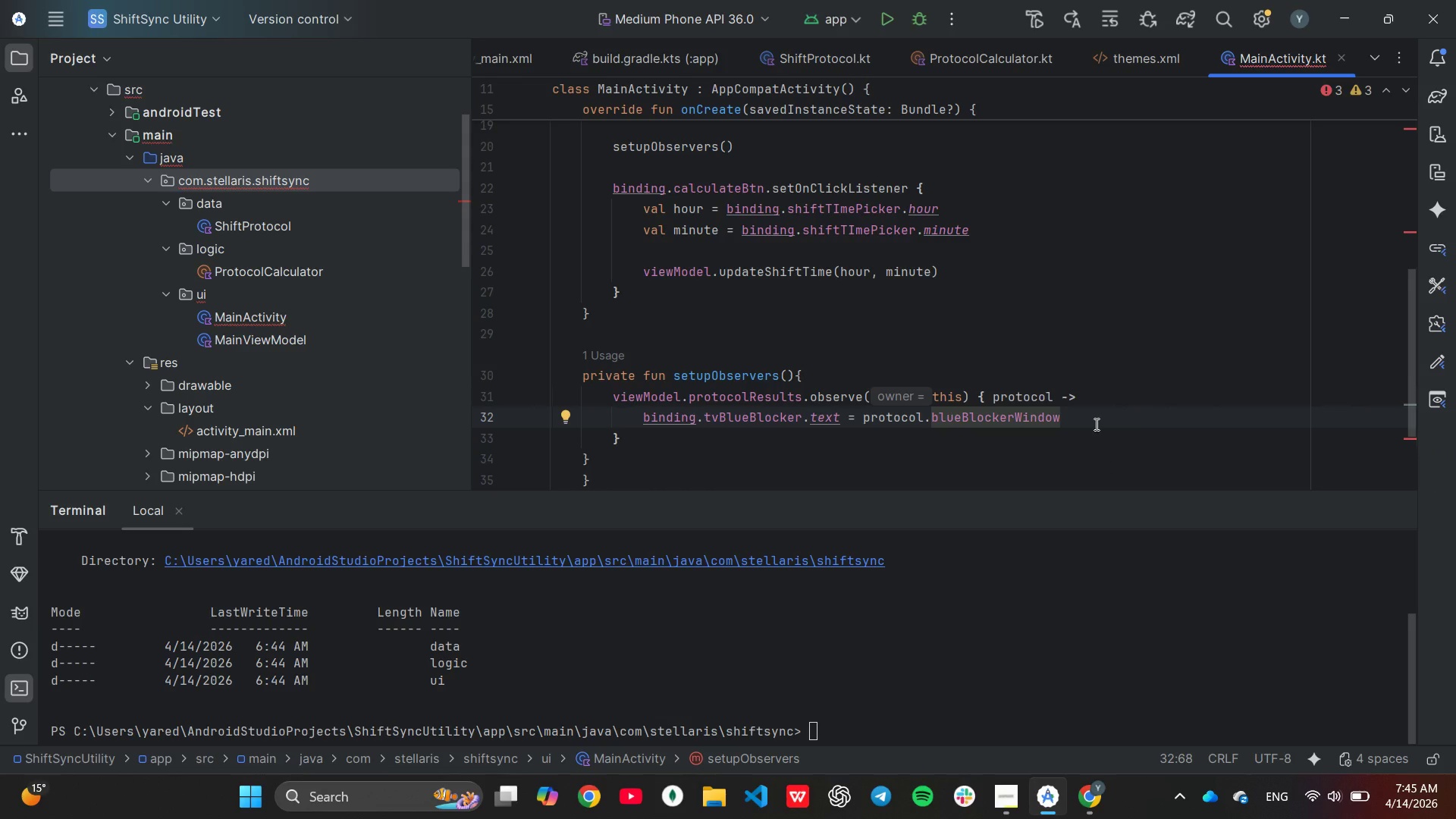 
wait(5.52)
 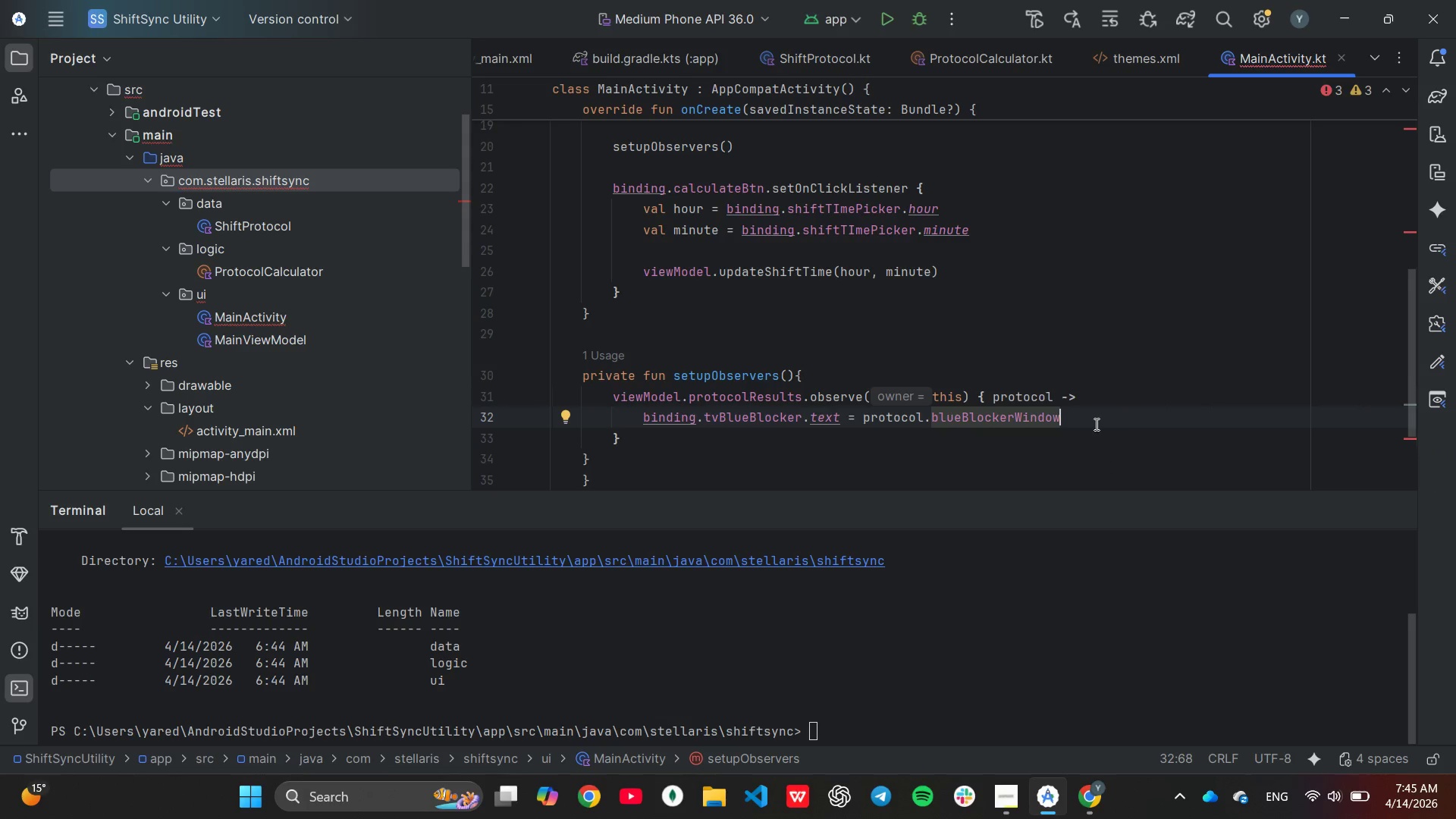 
key(Control+C)
 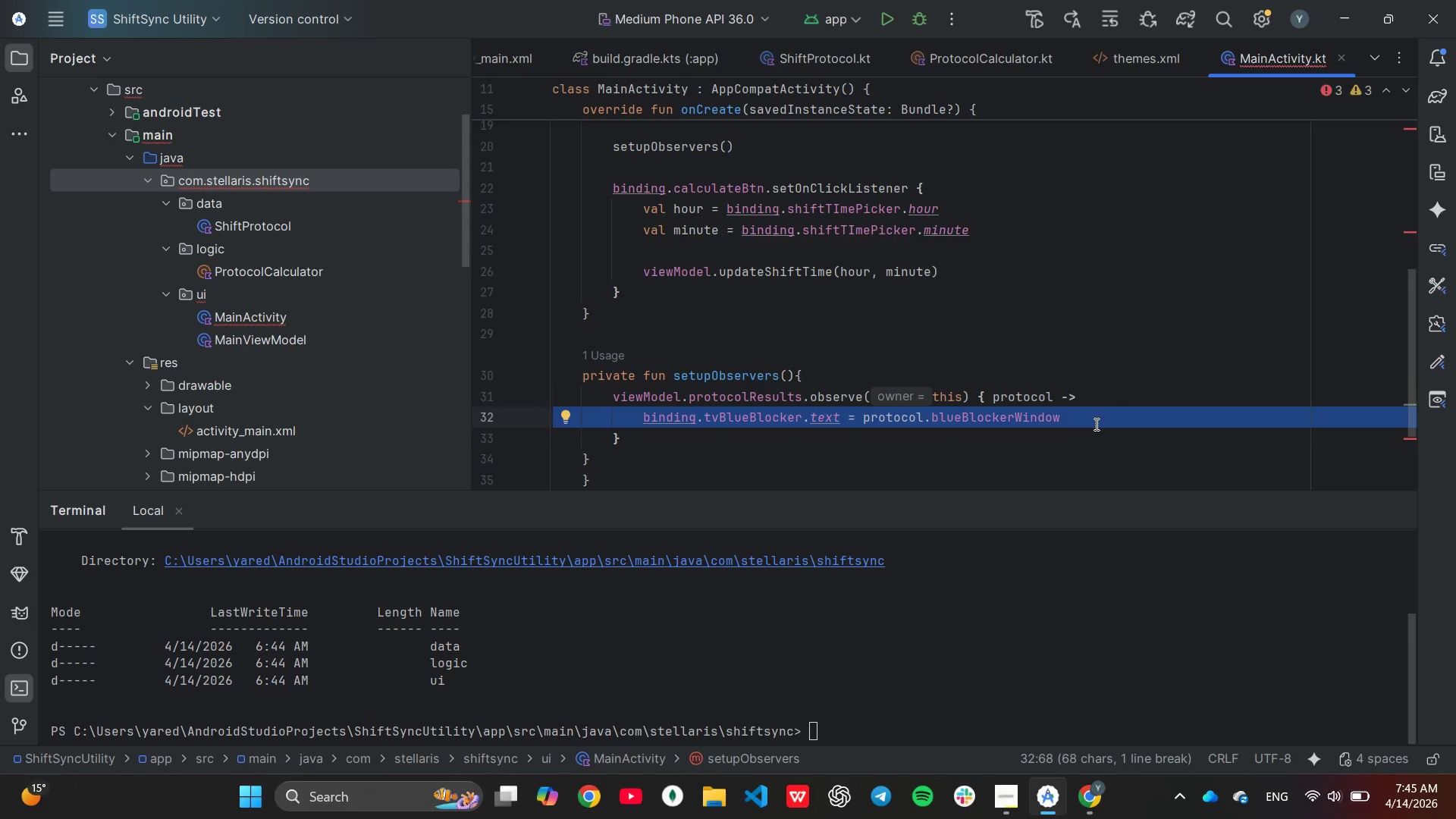 
key(Control+V)
 